 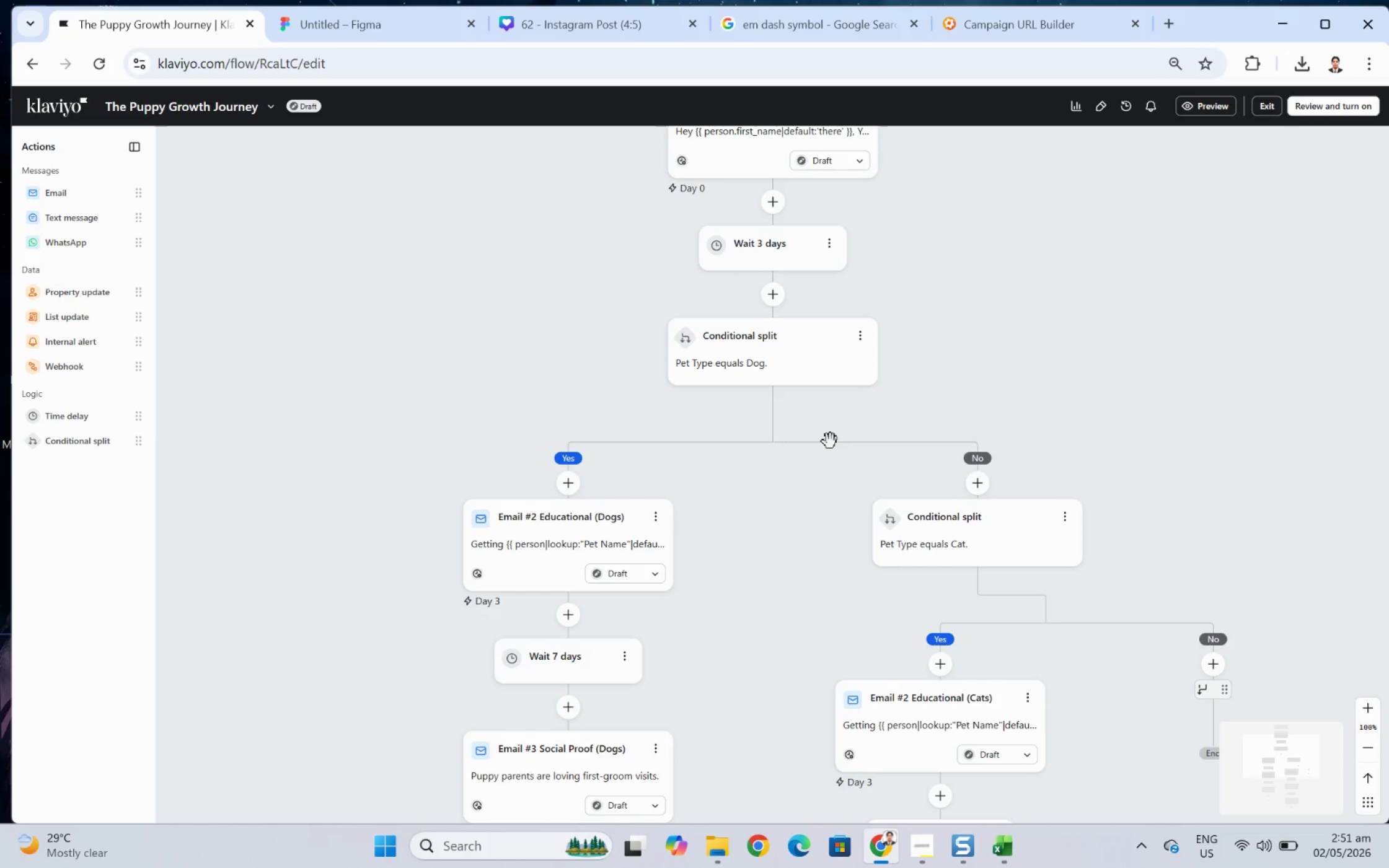 
left_click([593, 544])
 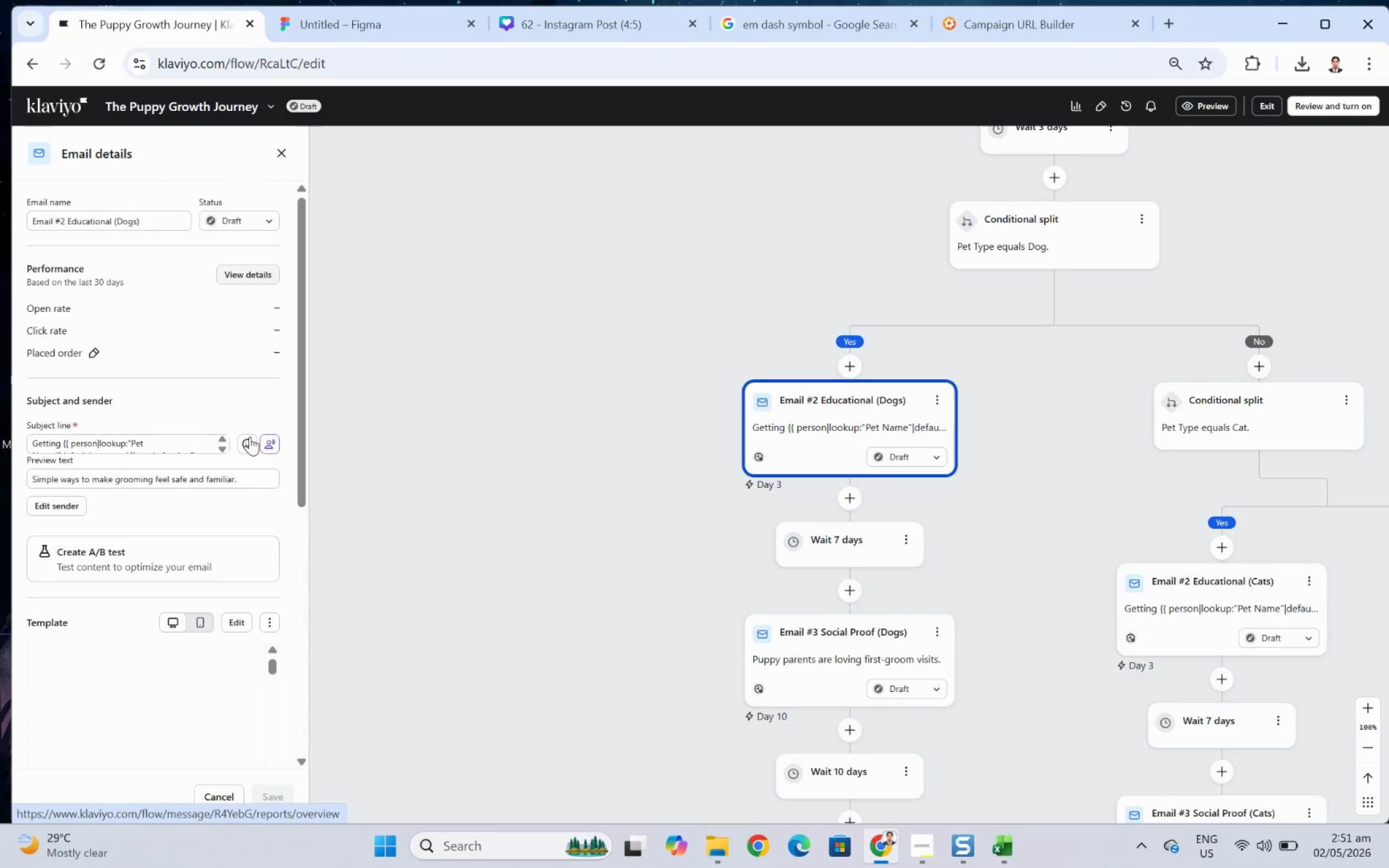 
left_click([245, 620])
 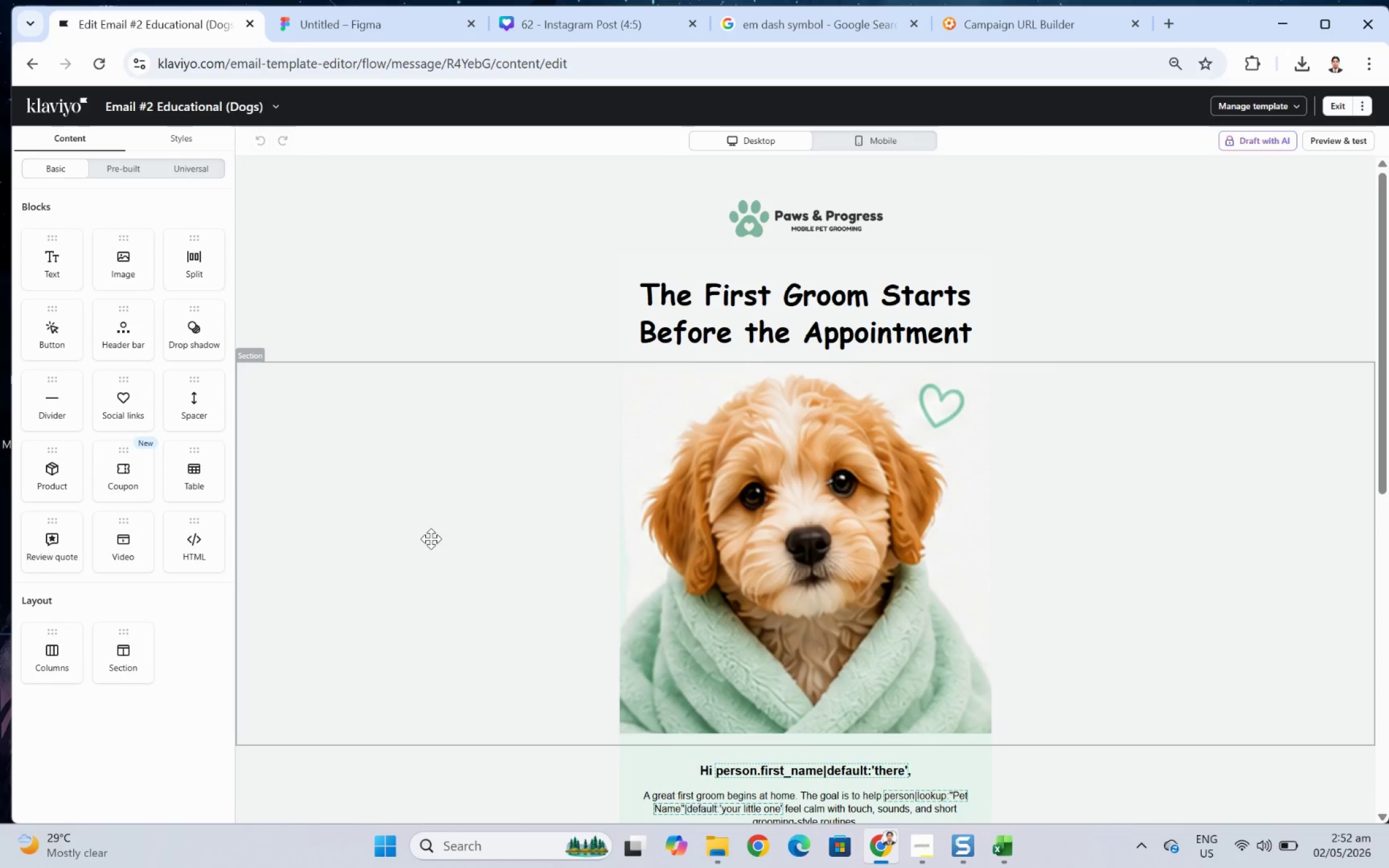 
wait(7.0)
 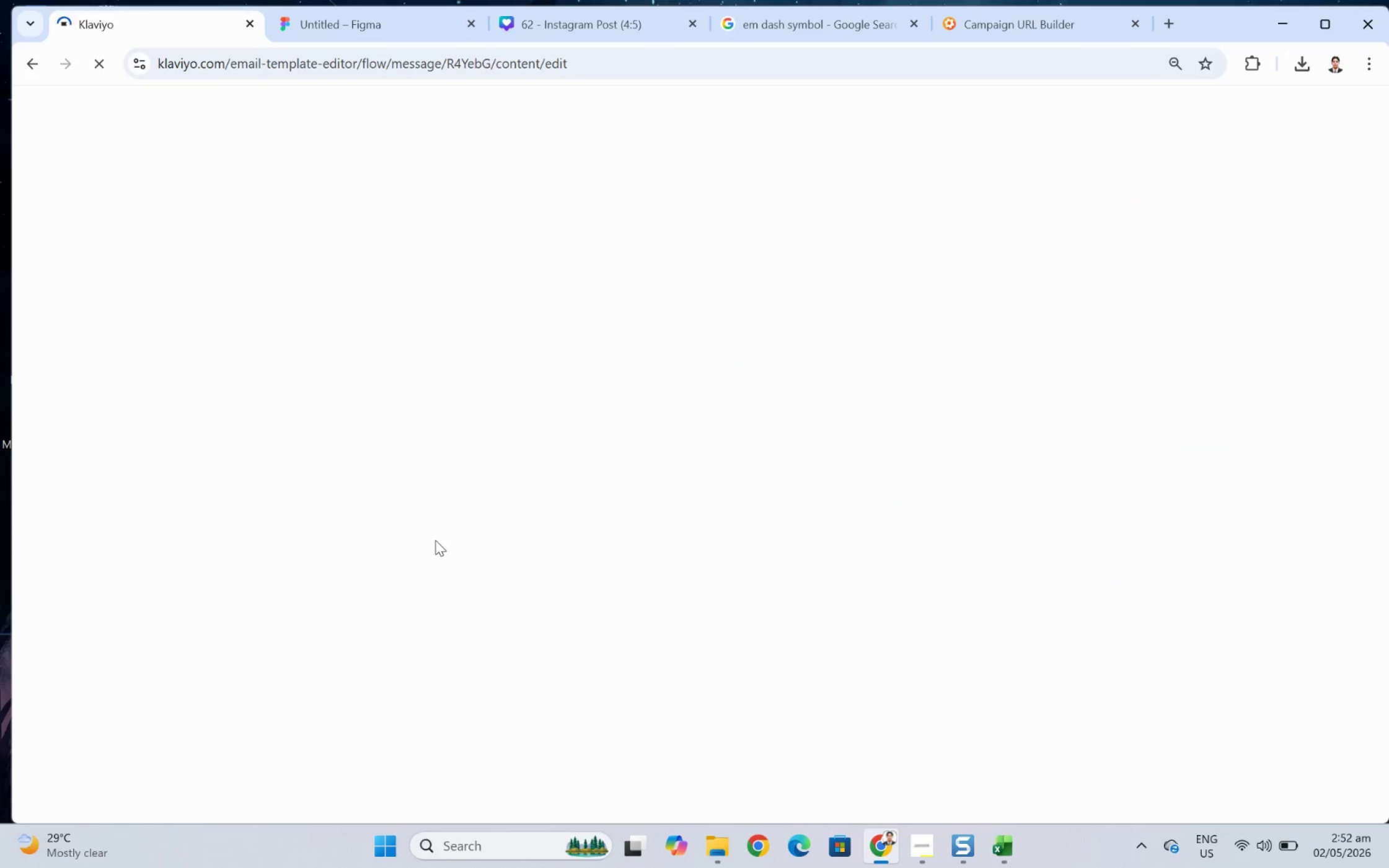 
scroll: coordinate [776, 559], scroll_direction: down, amount: 5.0
 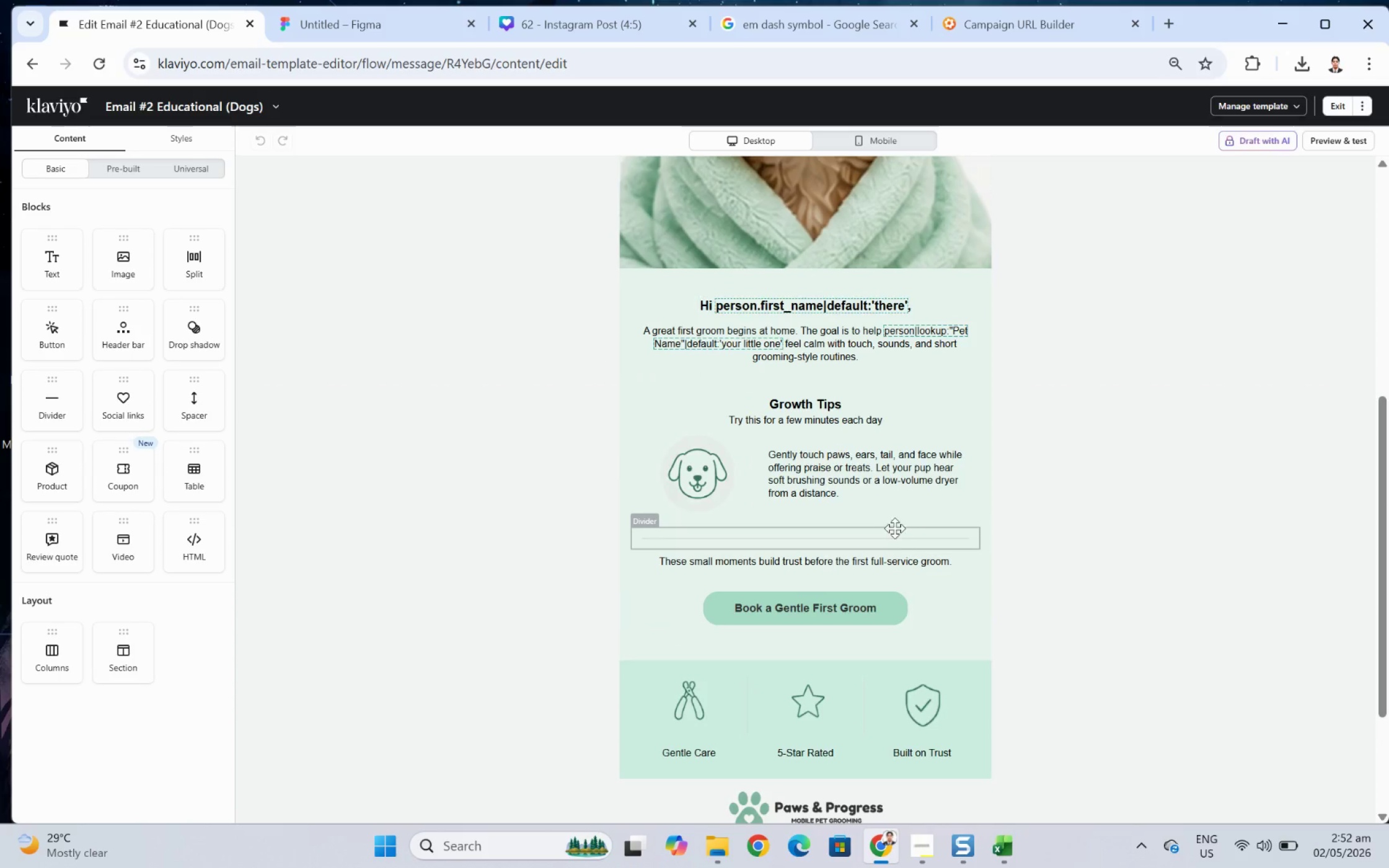 
wait(8.75)
 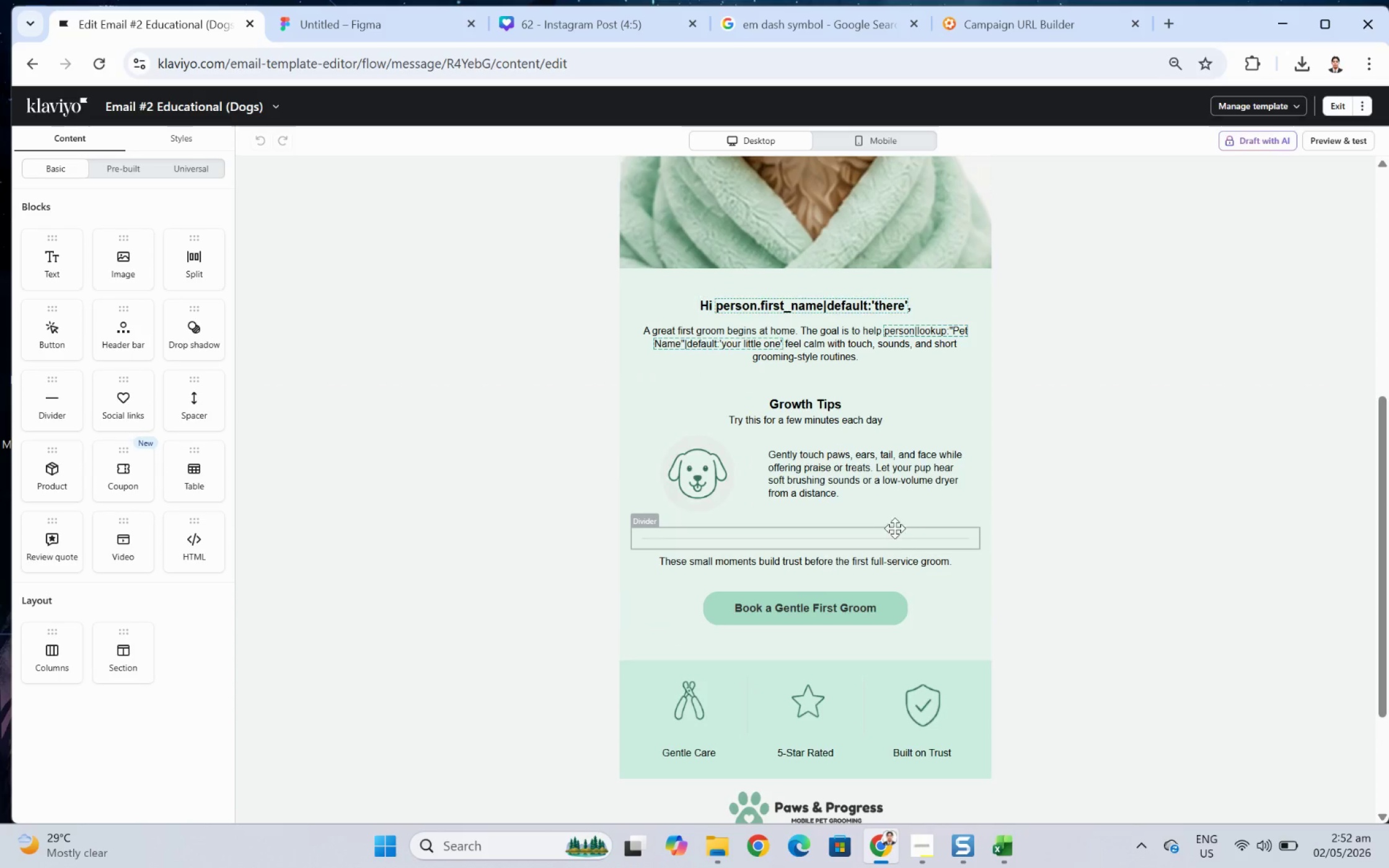 
left_click_drag(start_coordinate=[63, 270], to_coordinate=[814, 530])
 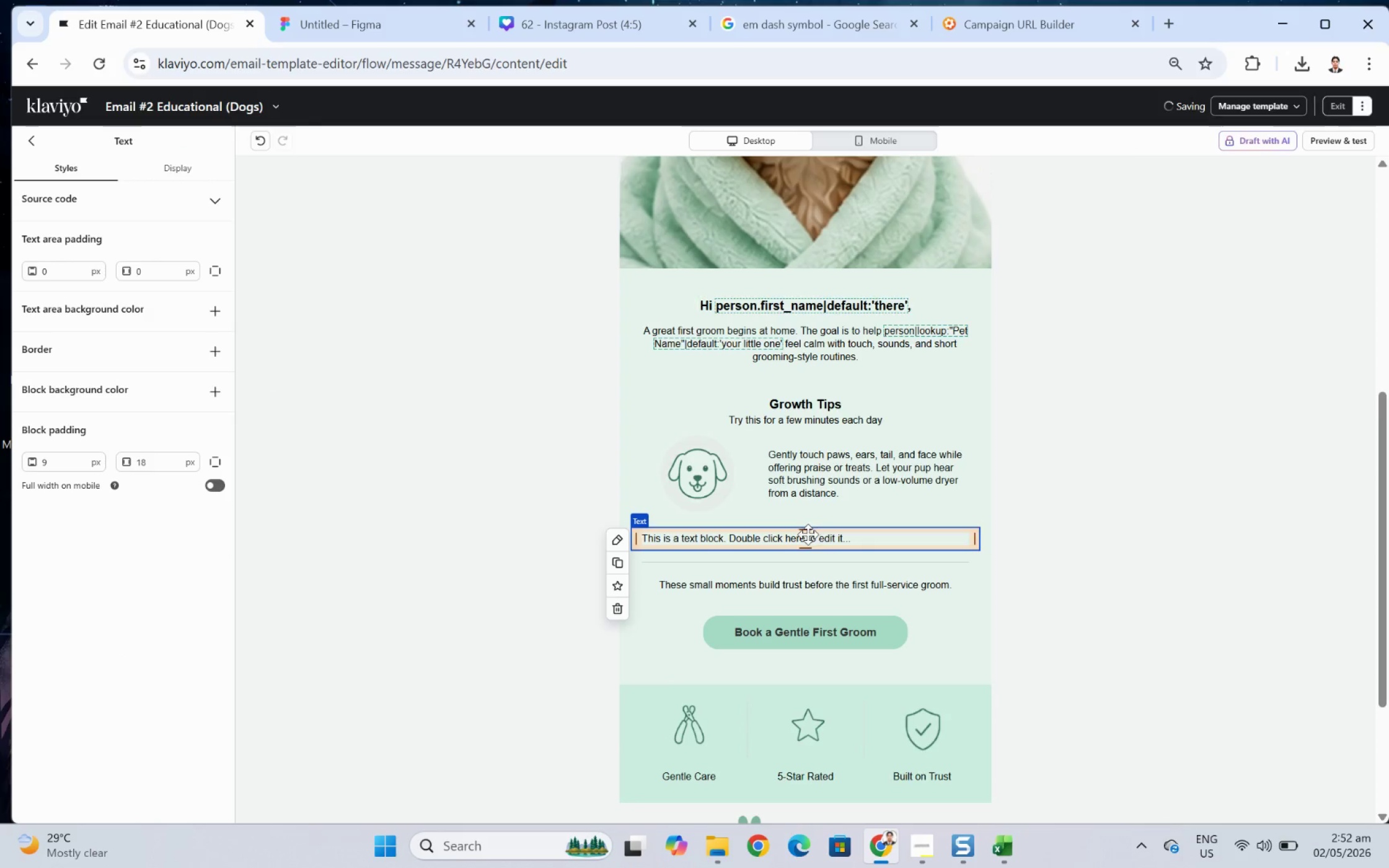 
double_click([806, 534])
 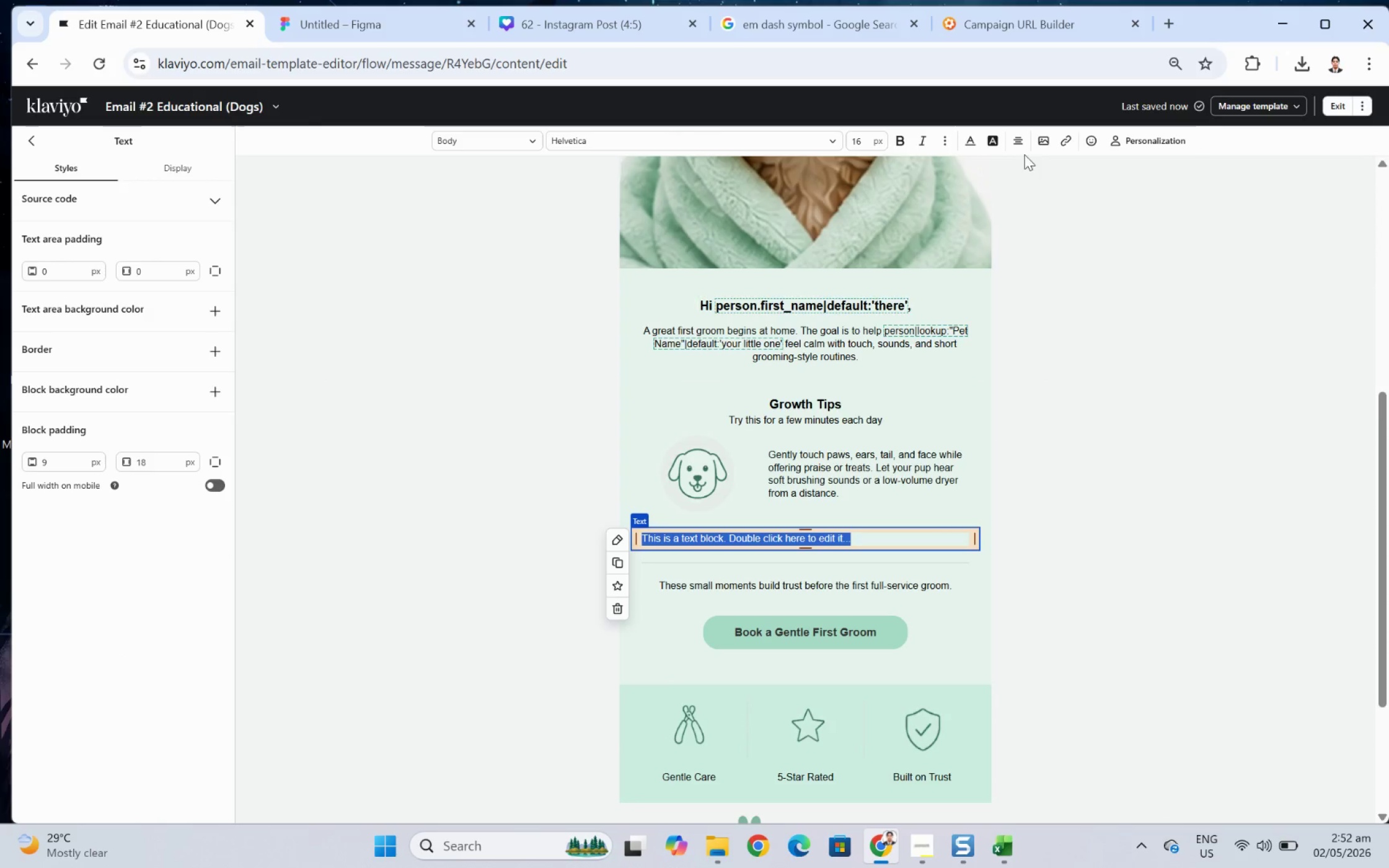 
left_click([1020, 141])
 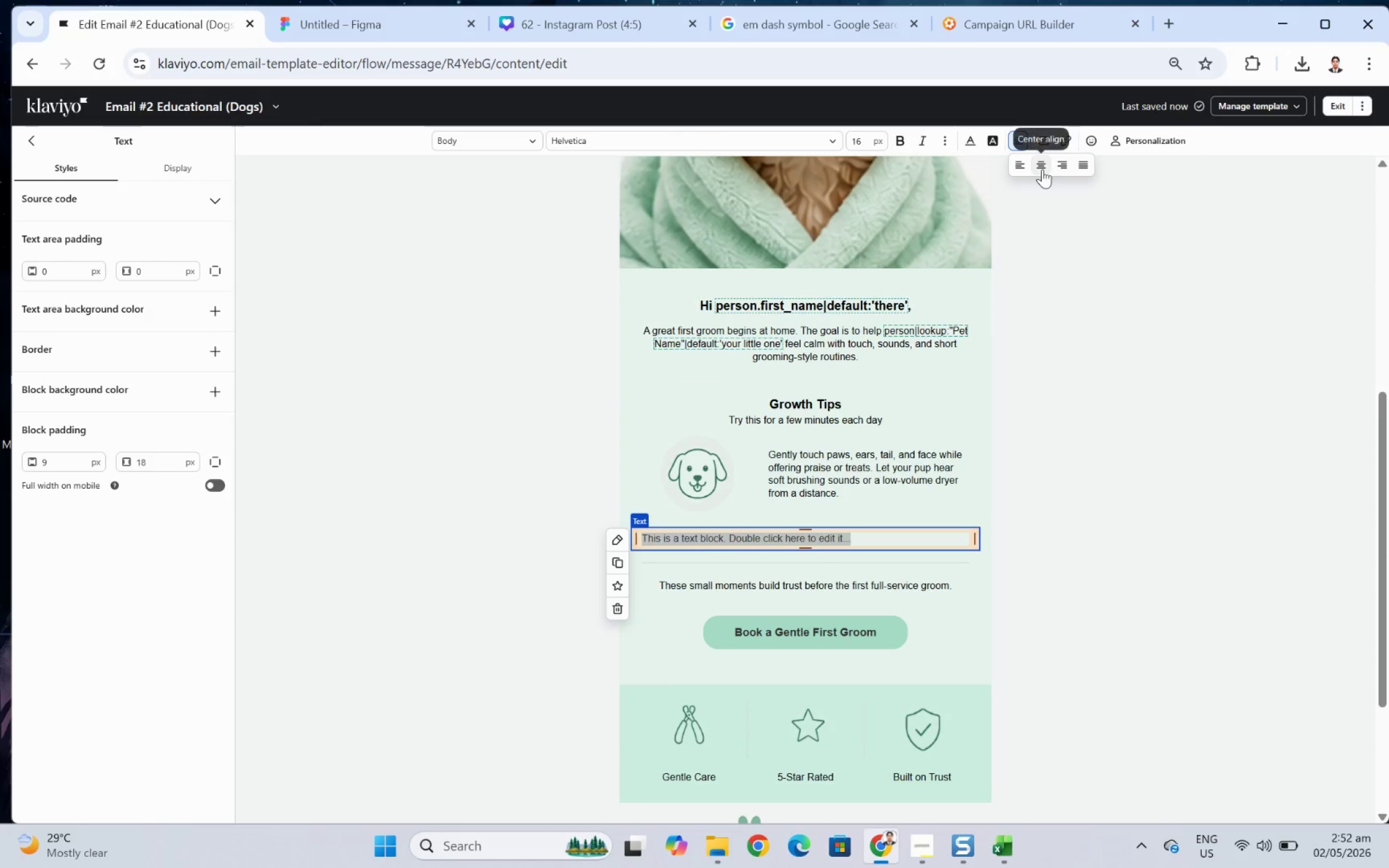 
left_click([1044, 169])
 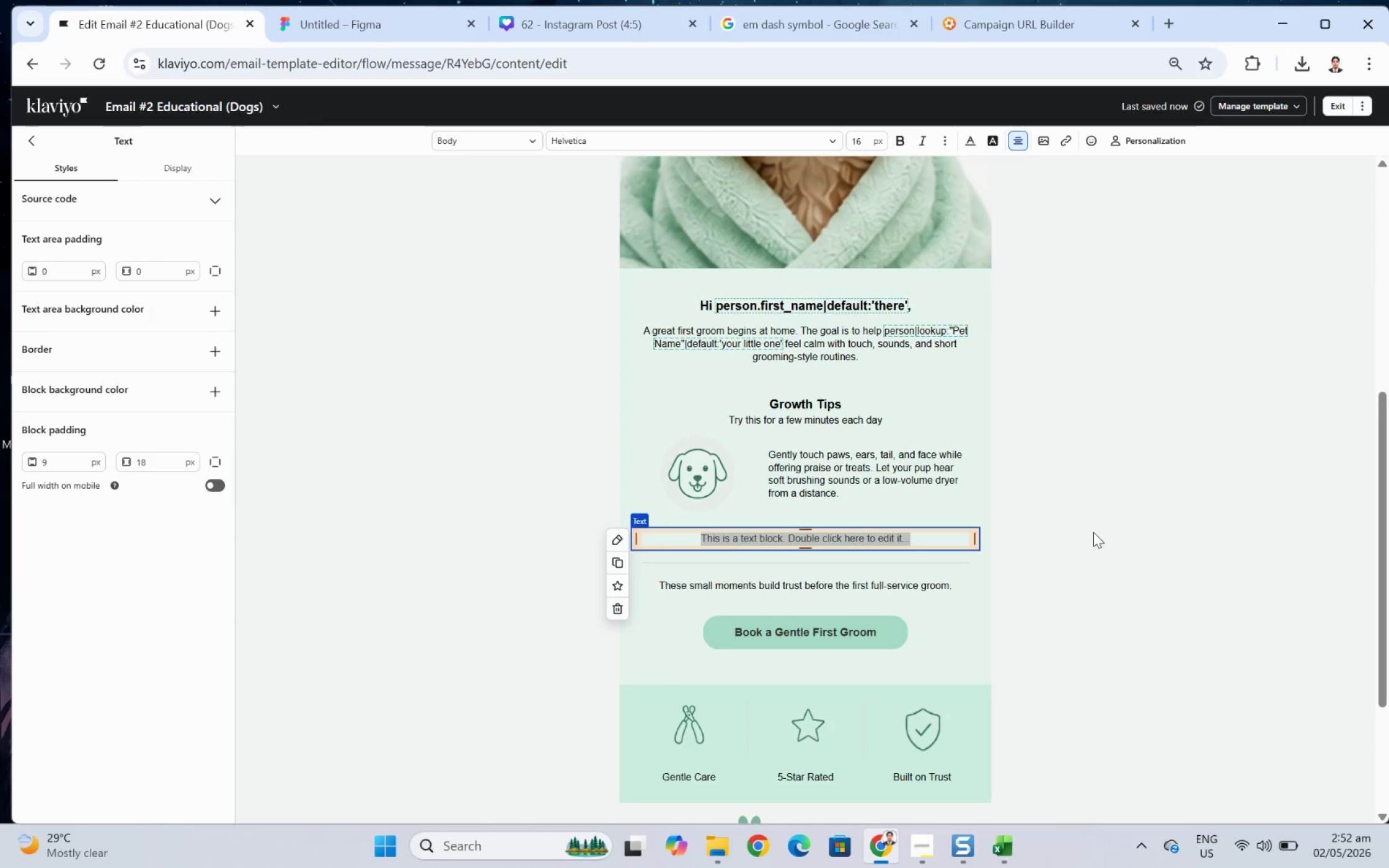 
double_click([1093, 531])
 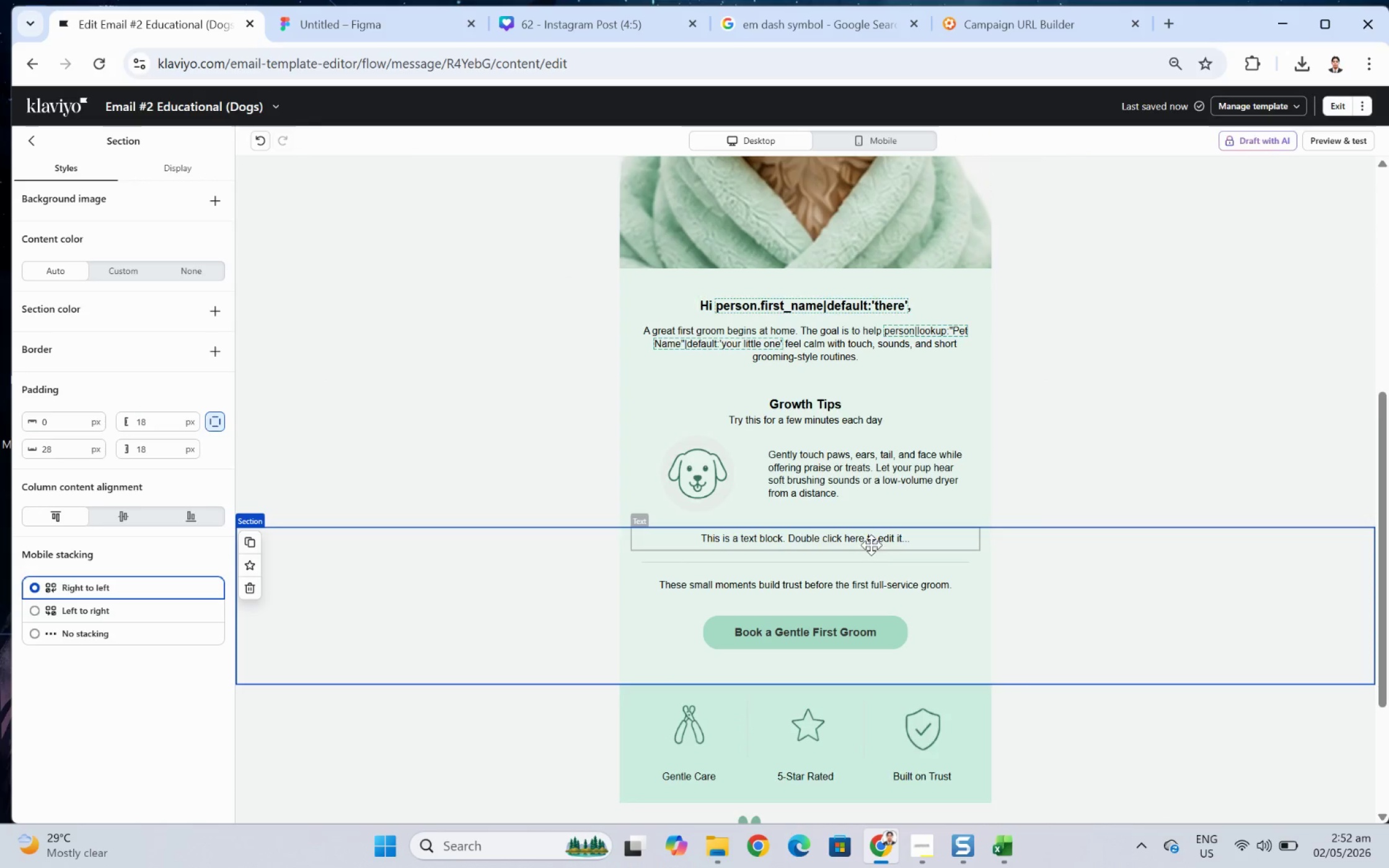 
double_click([868, 538])
 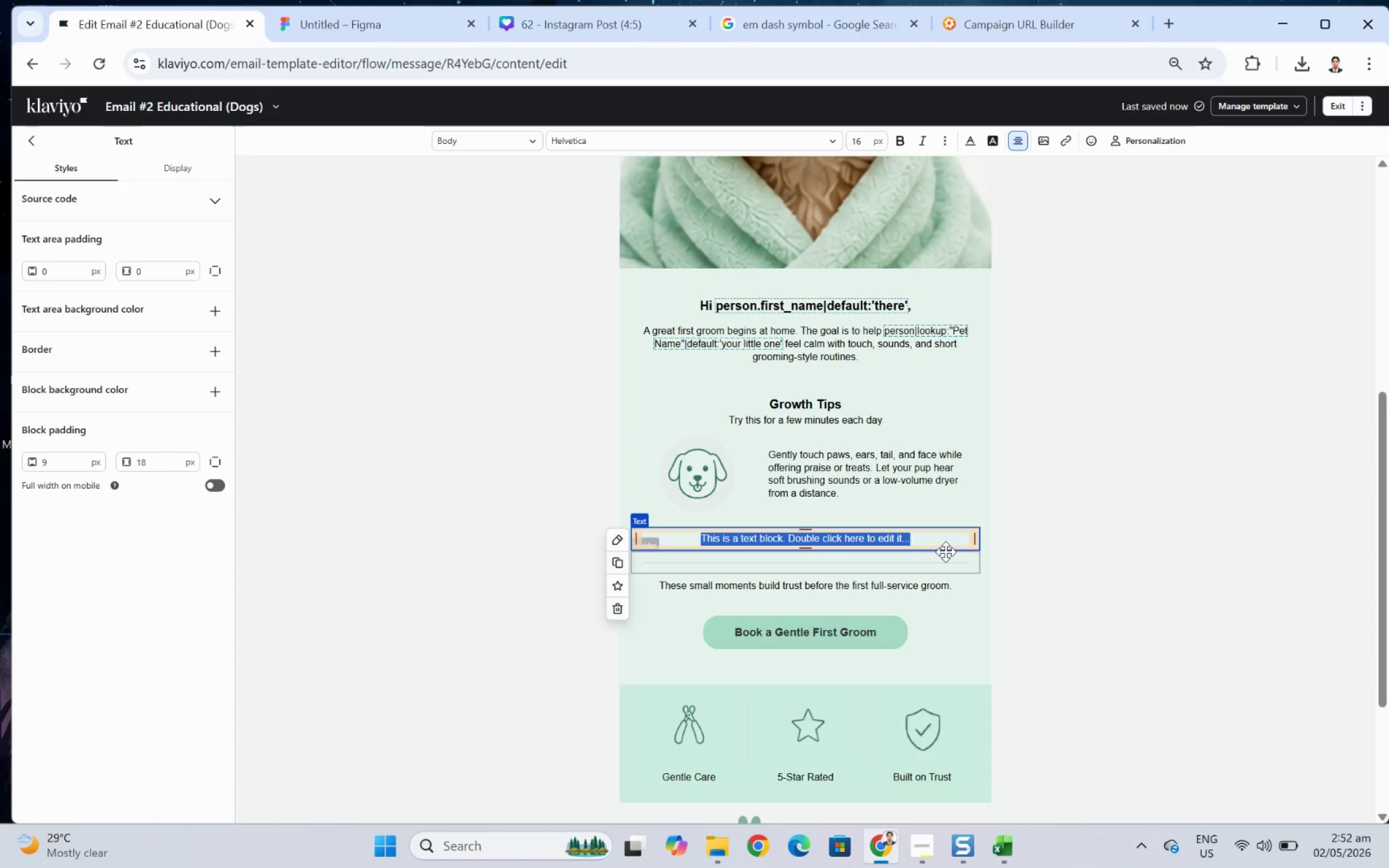 
wait(7.5)
 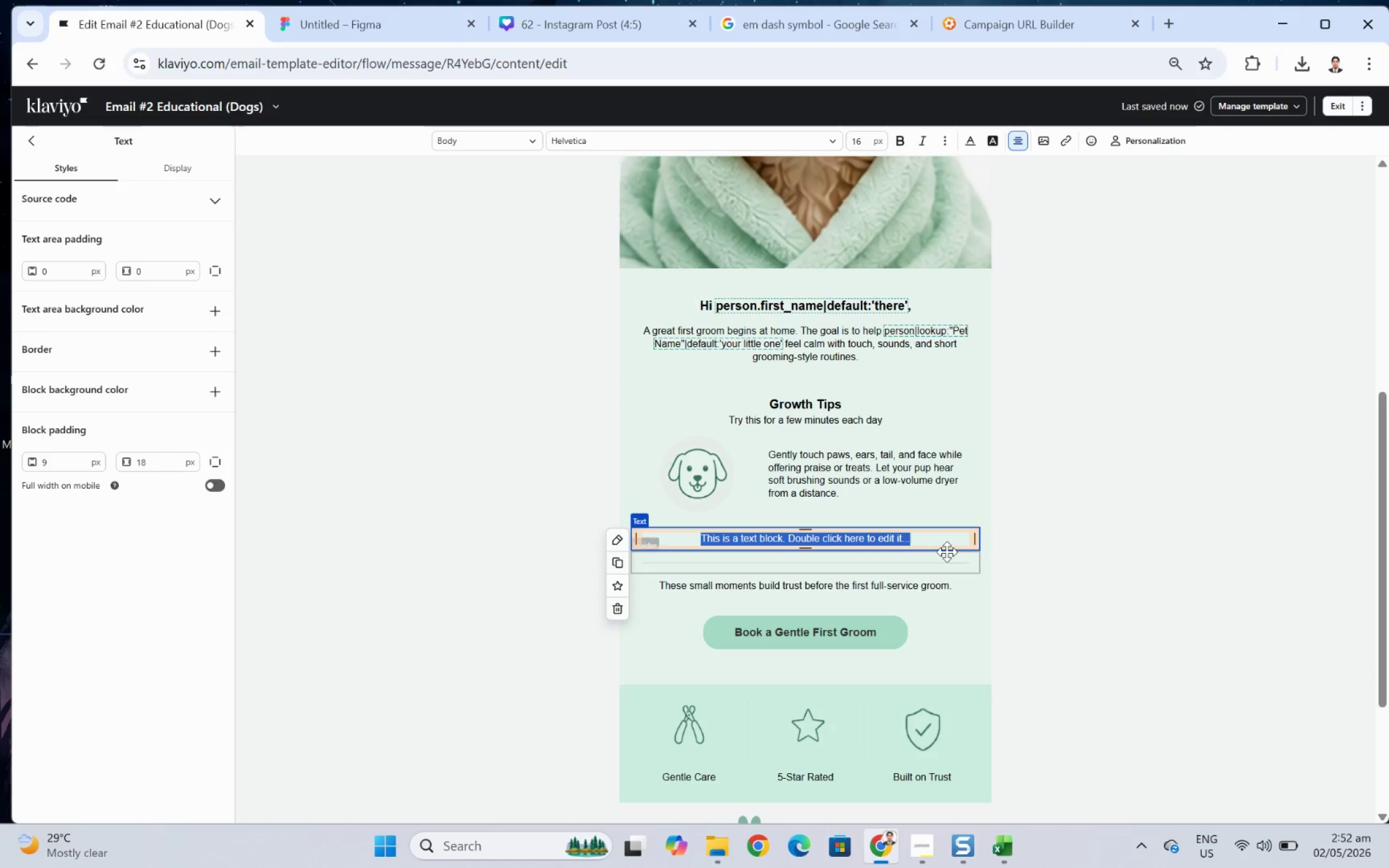 
type({)
key(Backspace)
type(Puppies benefit from early exposure to brushing, paw handling, bathing sounds, and gentle d)
key(Backspace)
type(face-touching. Short daily practice helps grooming feel normal and safe.)
 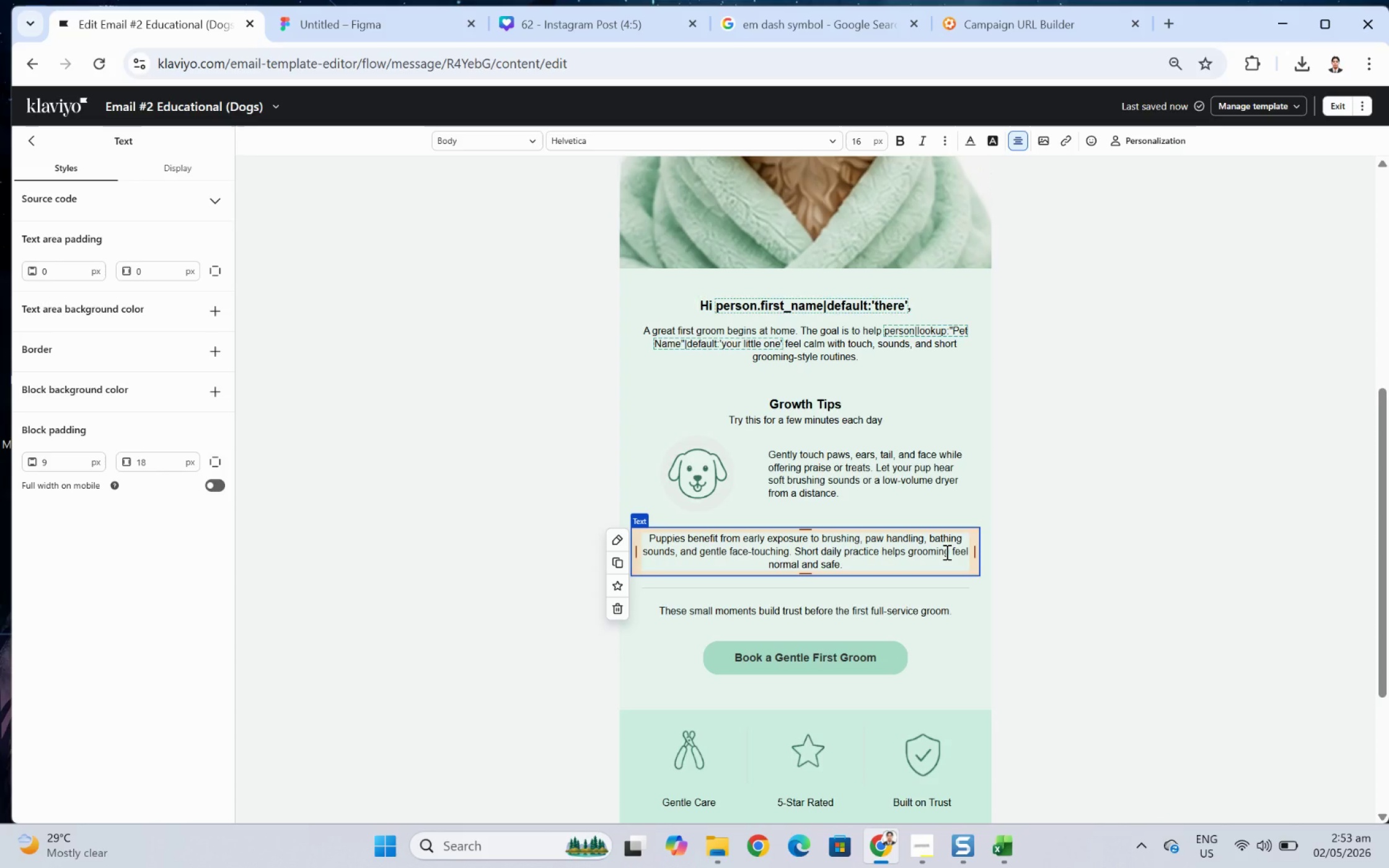 
left_click([1083, 543])
 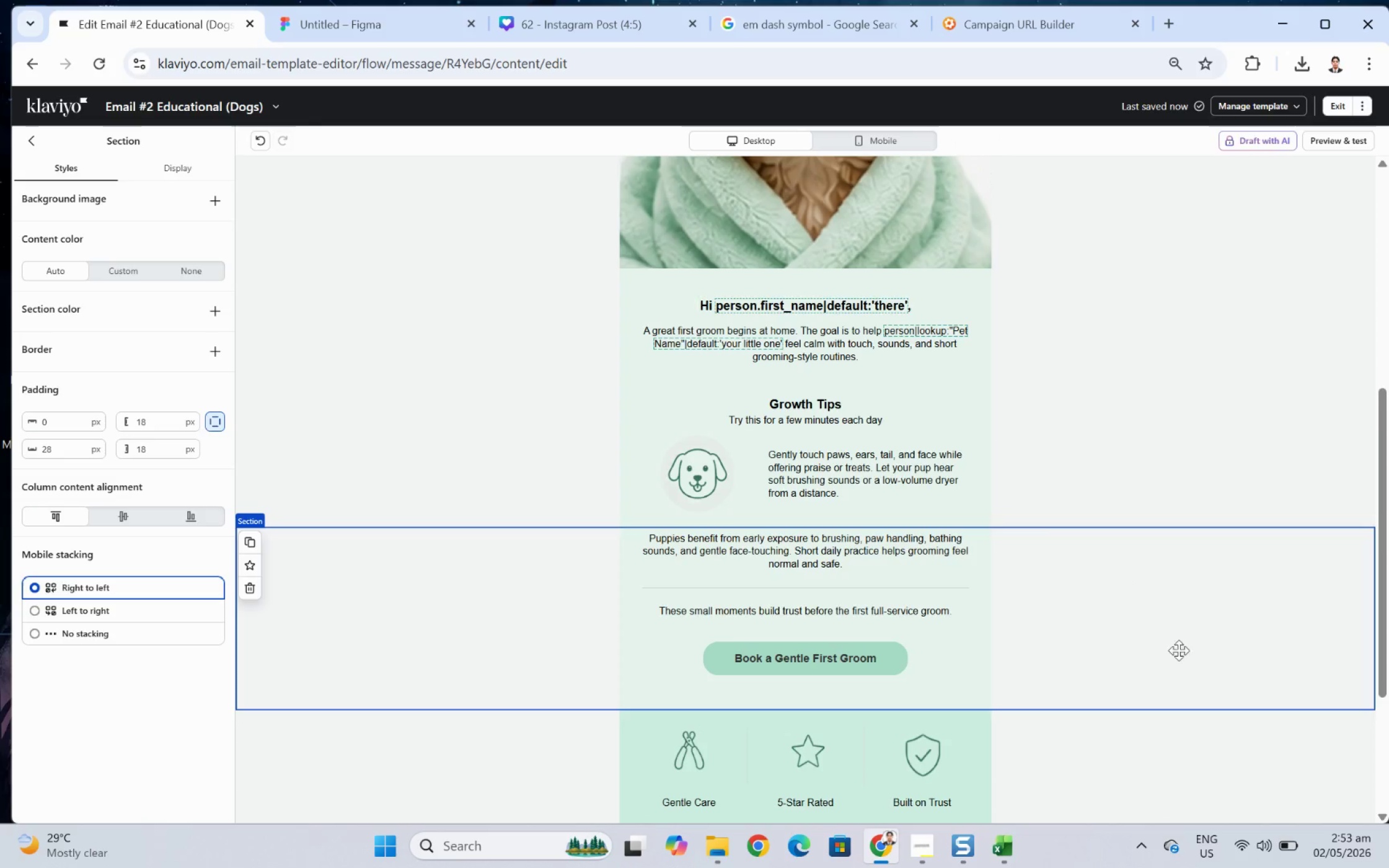 
left_click([1180, 741])
 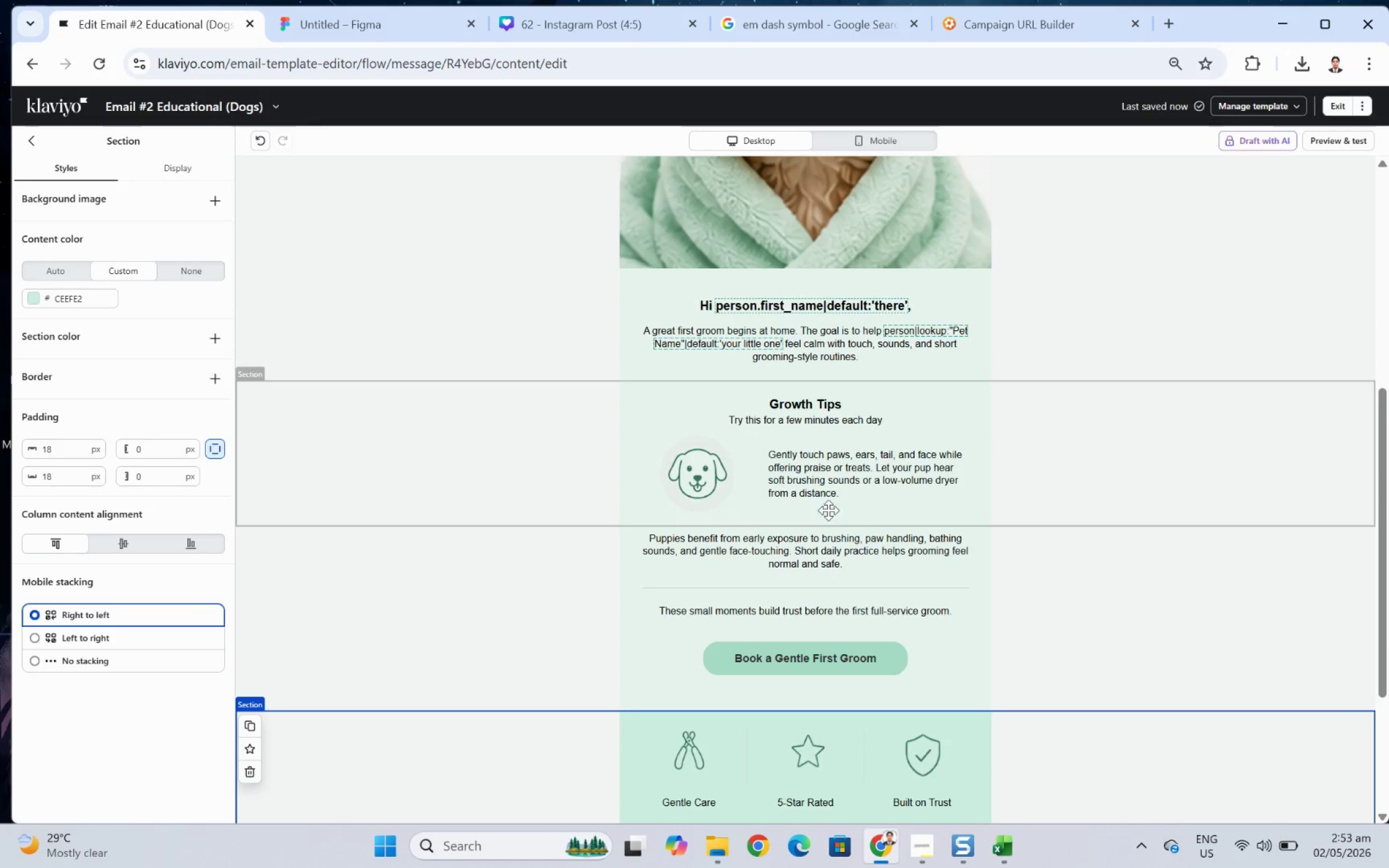 
left_click([553, 494])
 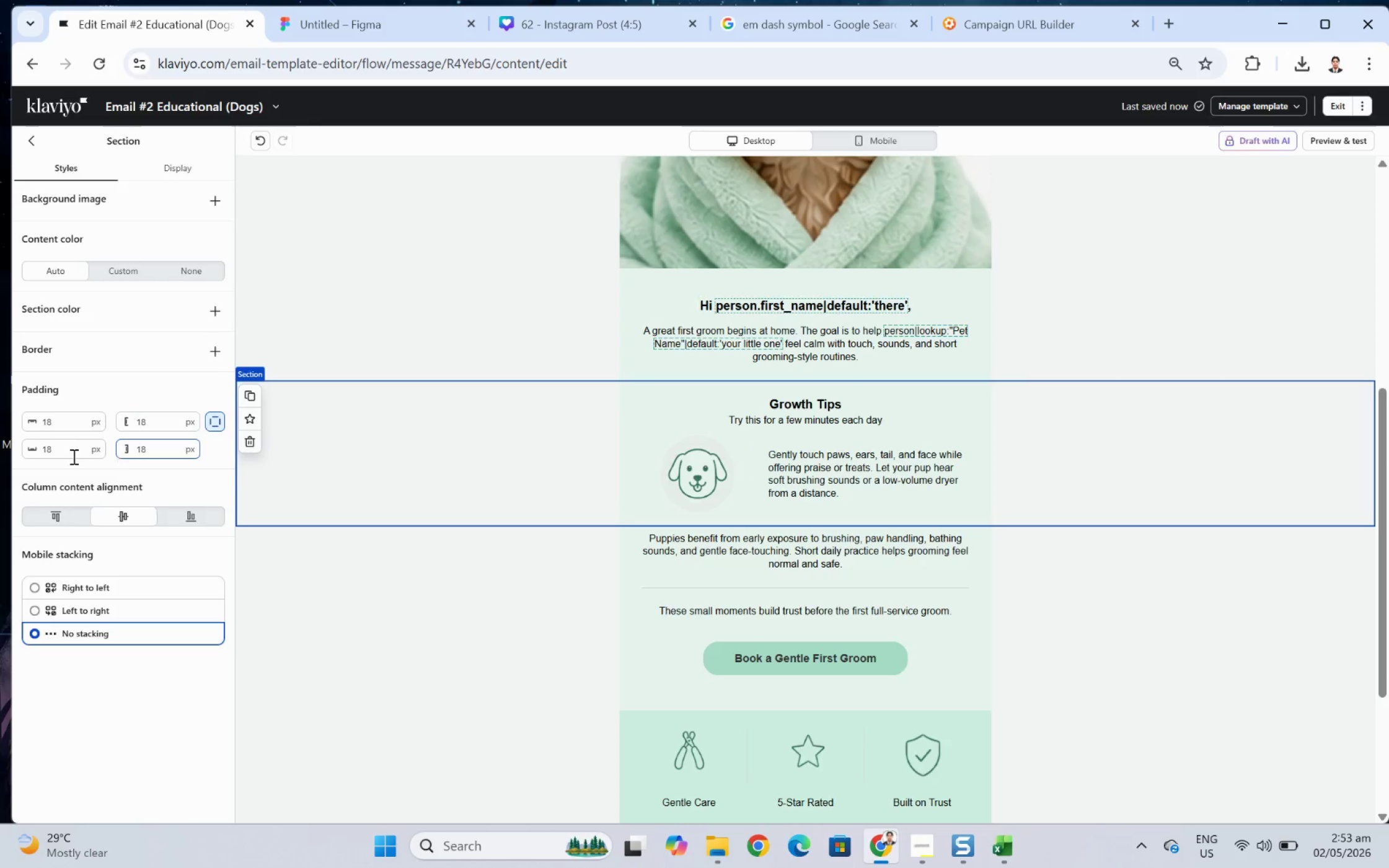 
double_click([64, 455])
 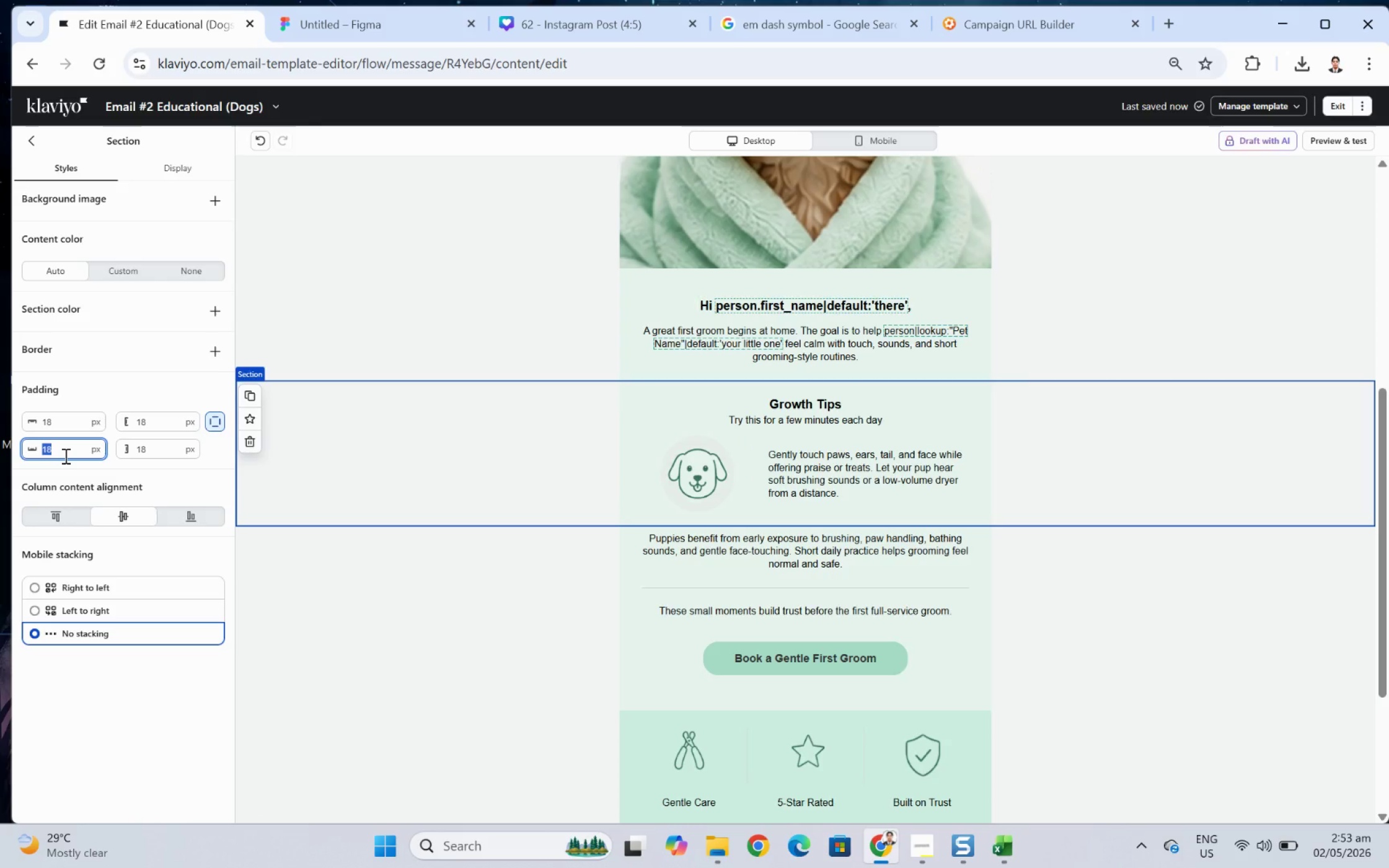 
key(Numpad9)
 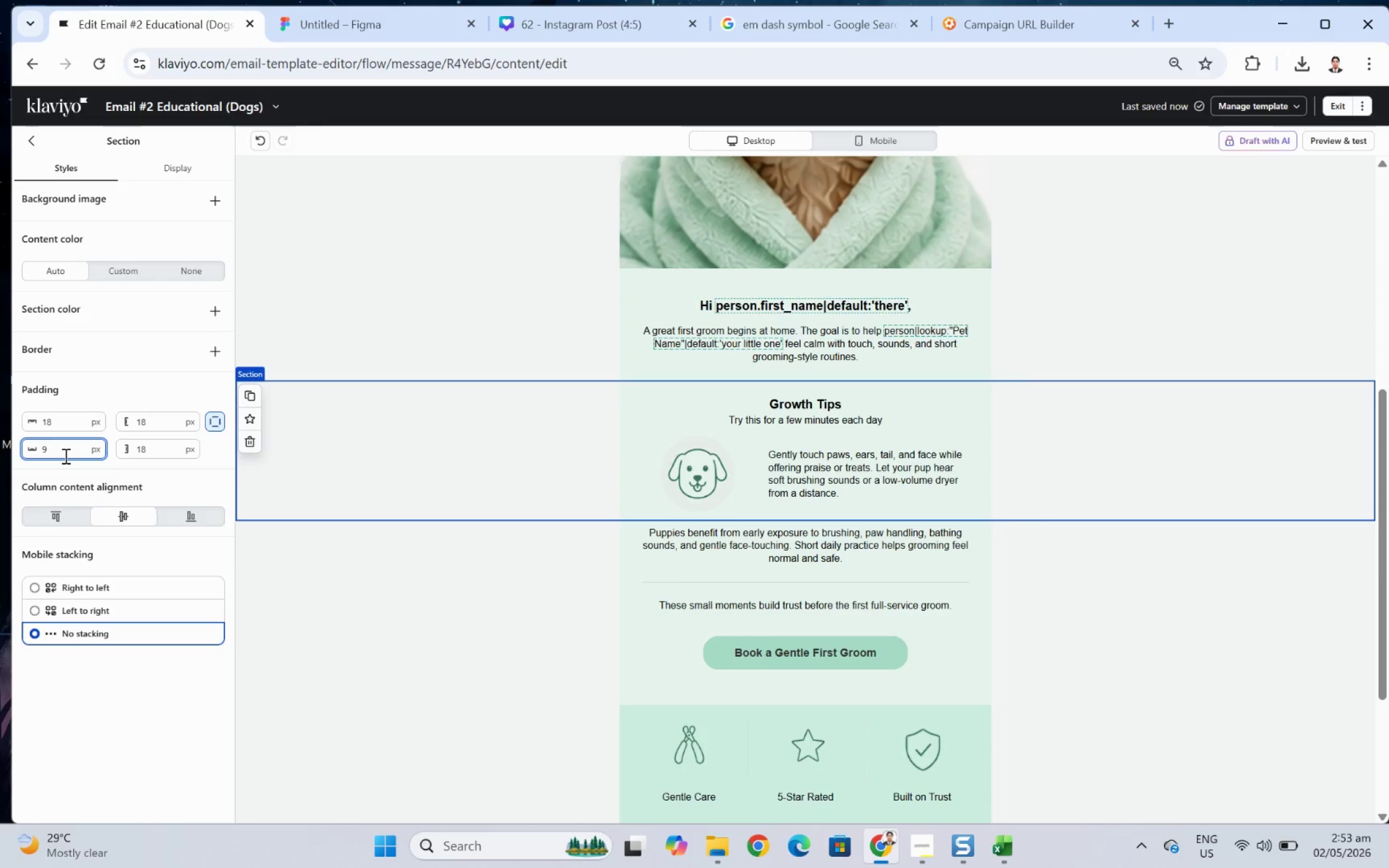 
double_click([64, 455])
 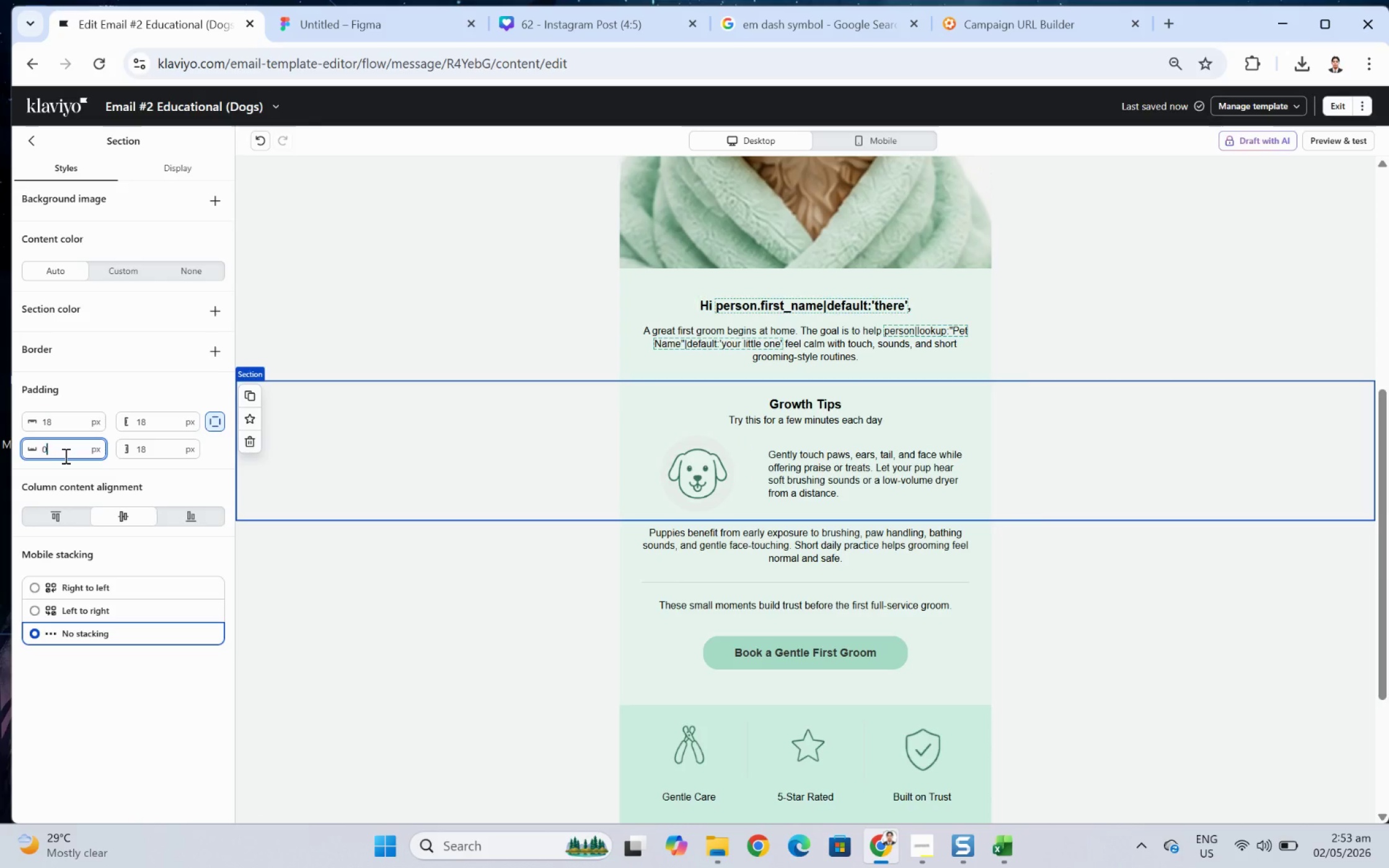 
key(Numpad0)
 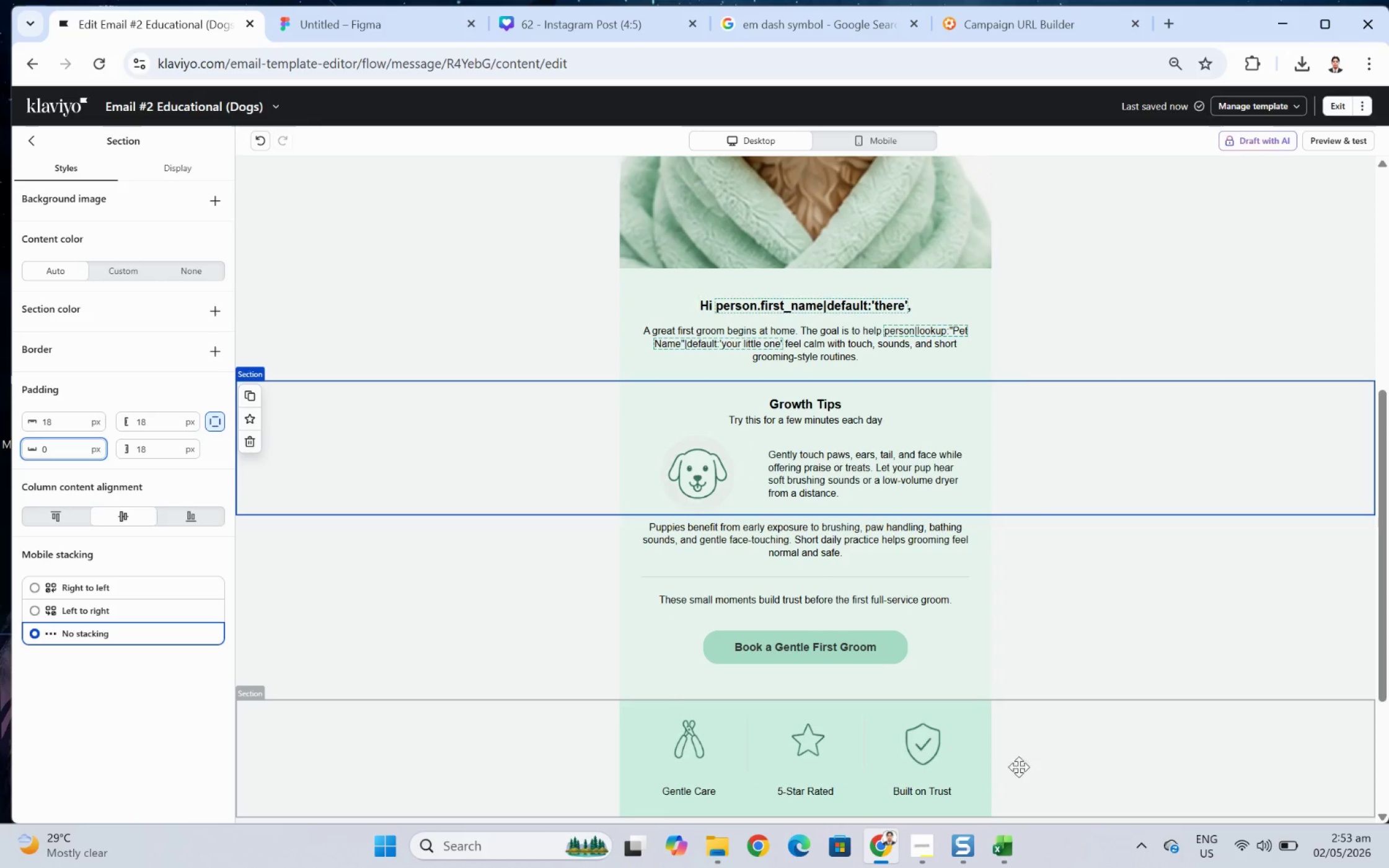 
left_click([1147, 733])
 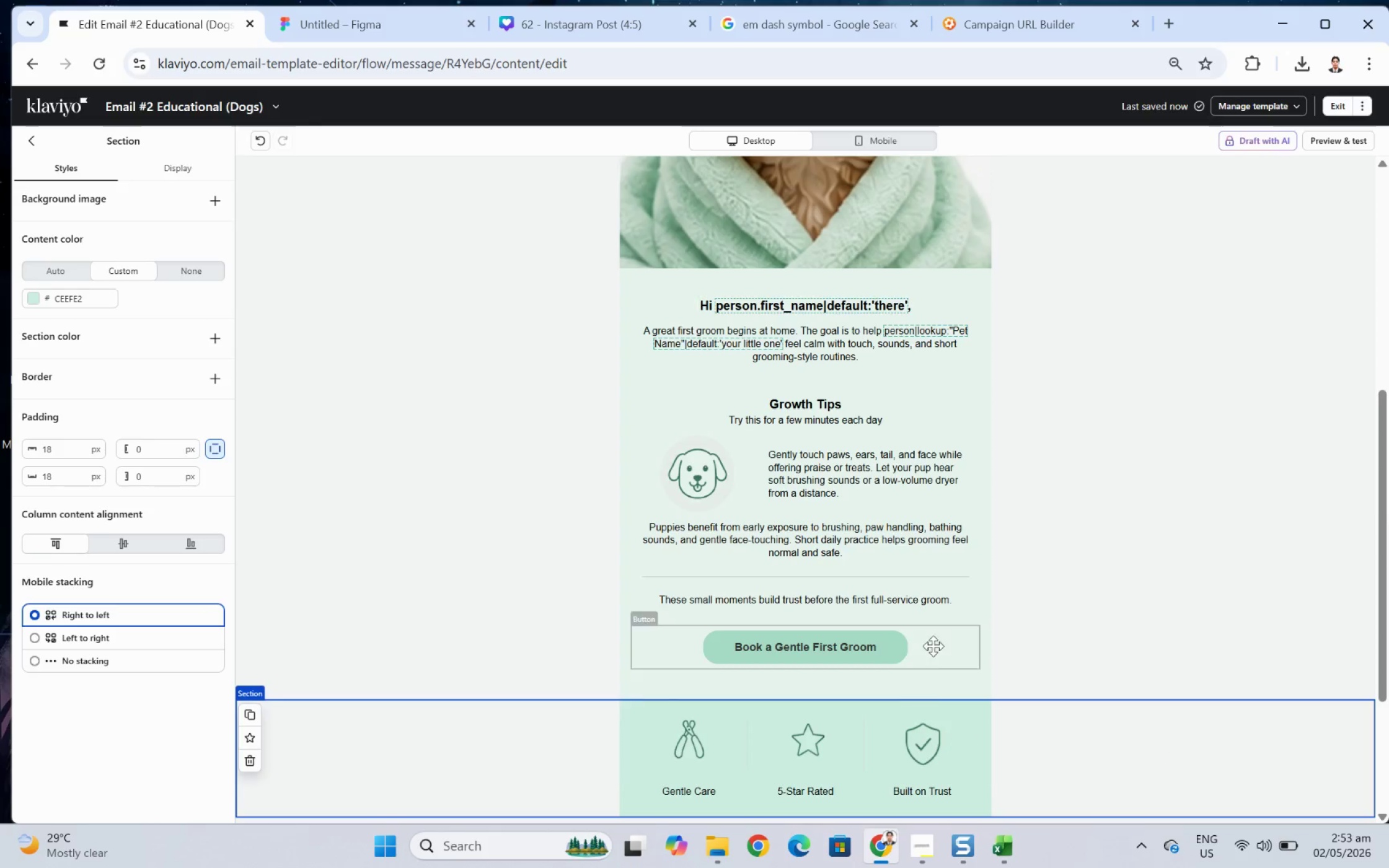 
mouse_move([1131, 810])
 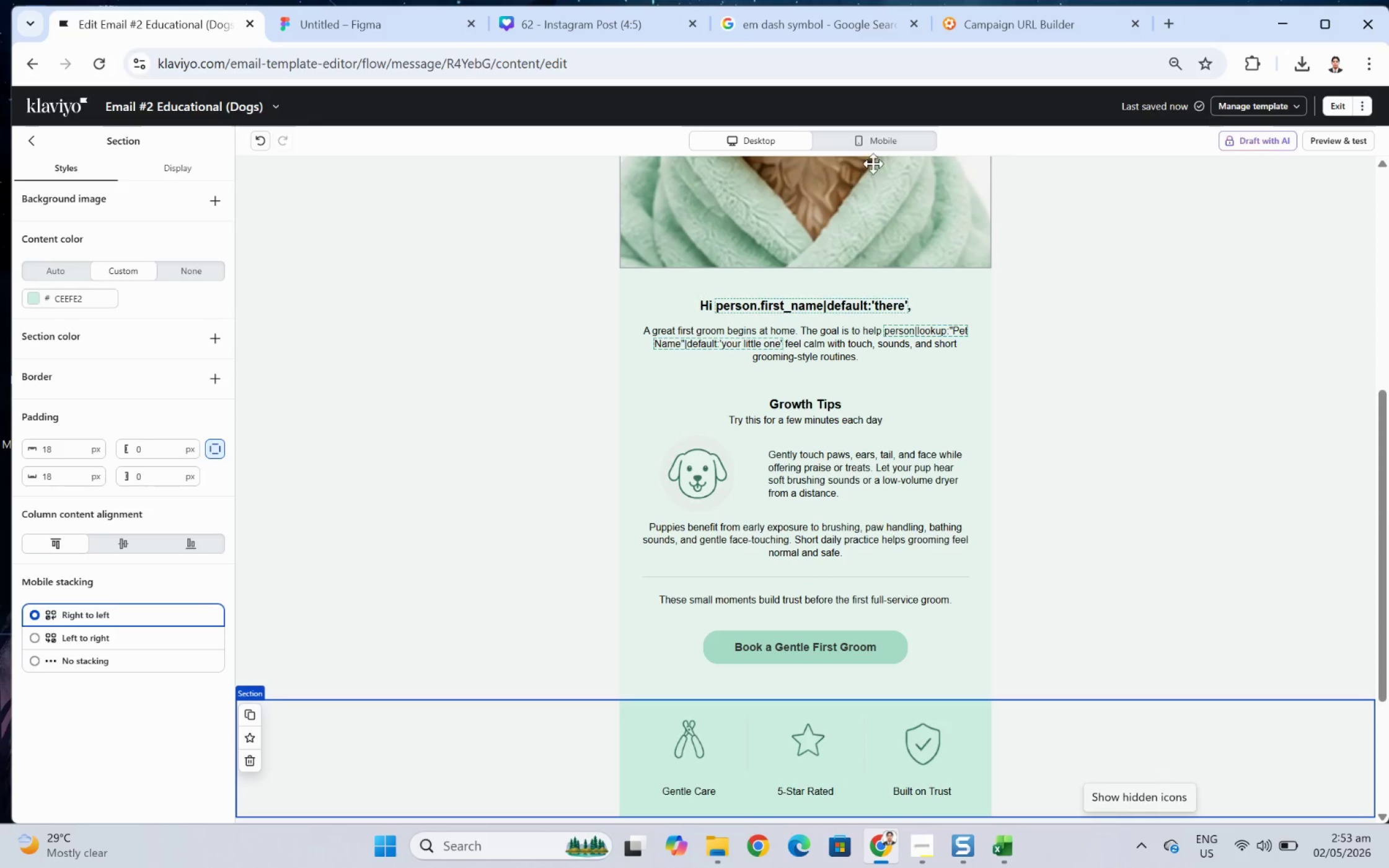 
left_click([897, 134])
 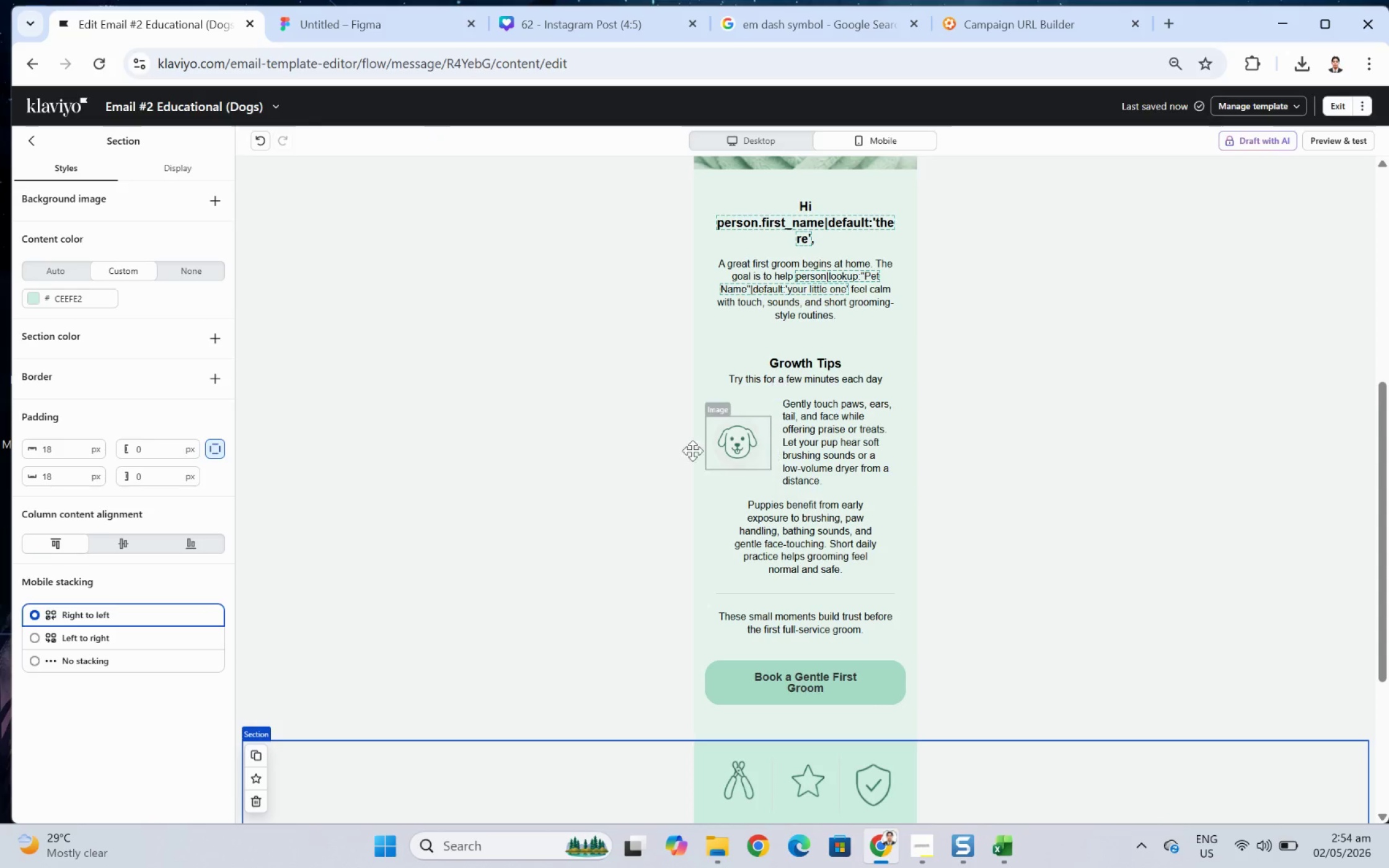 
wait(7.56)
 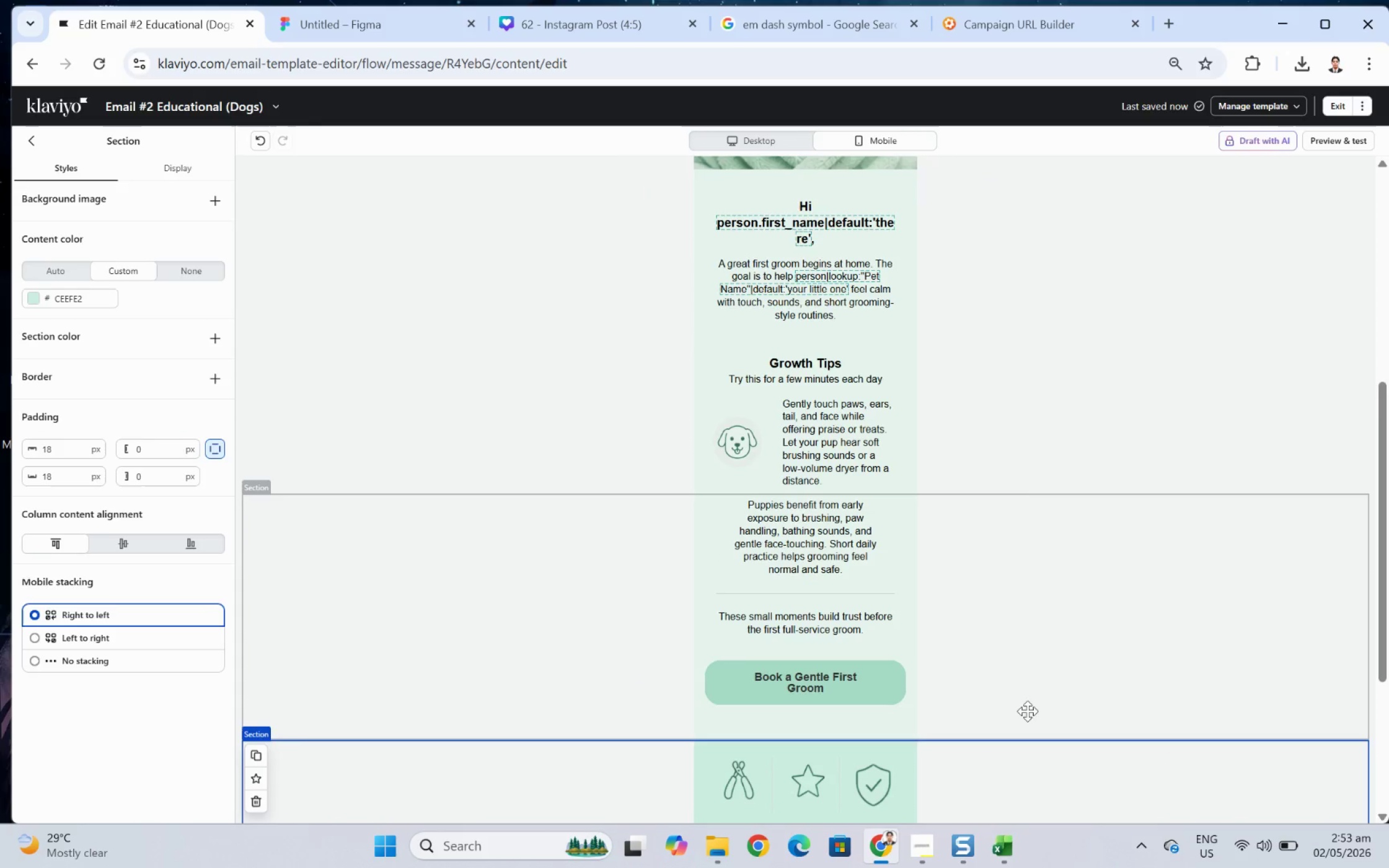 
left_click([557, 435])
 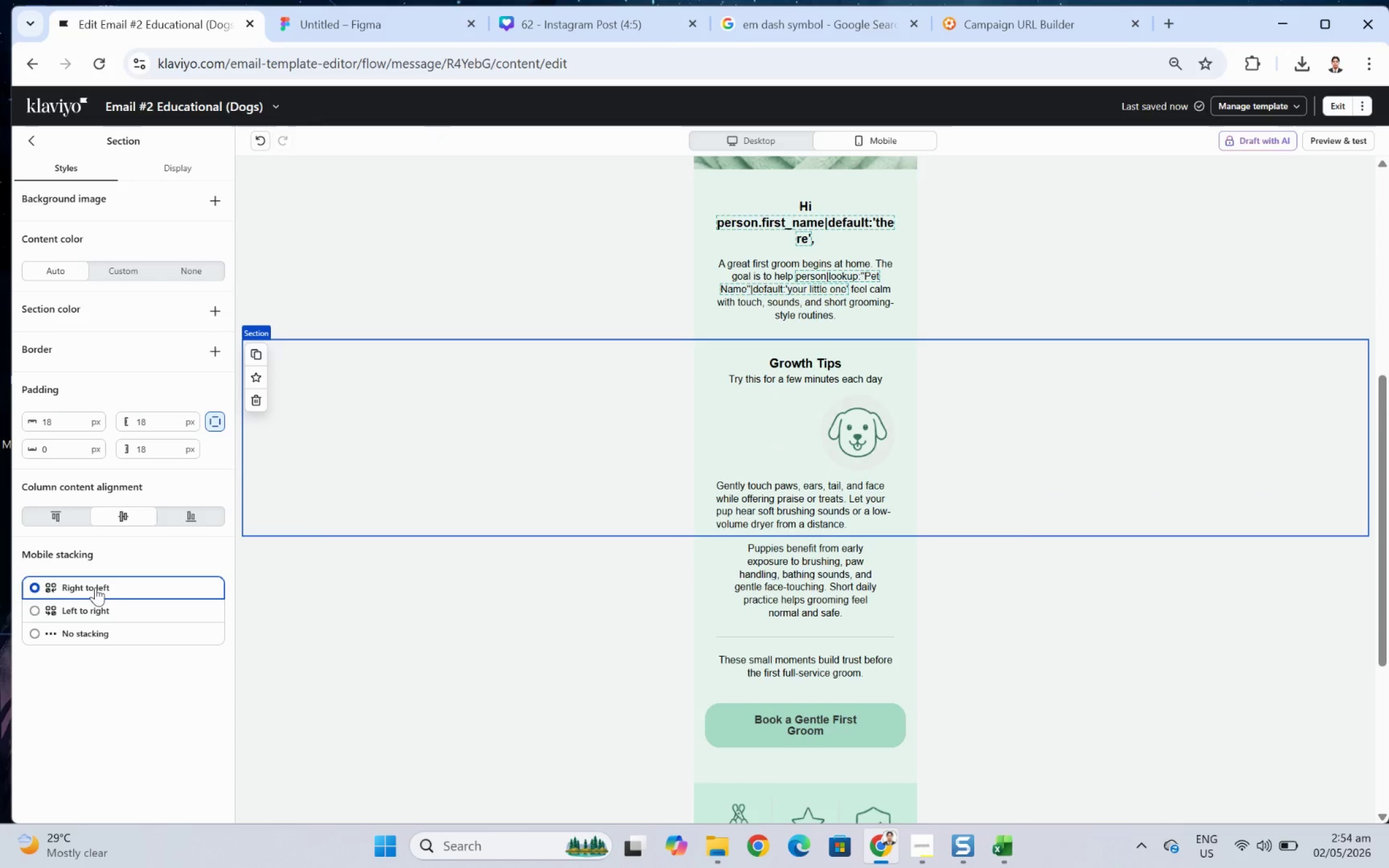 
left_click([100, 642])
 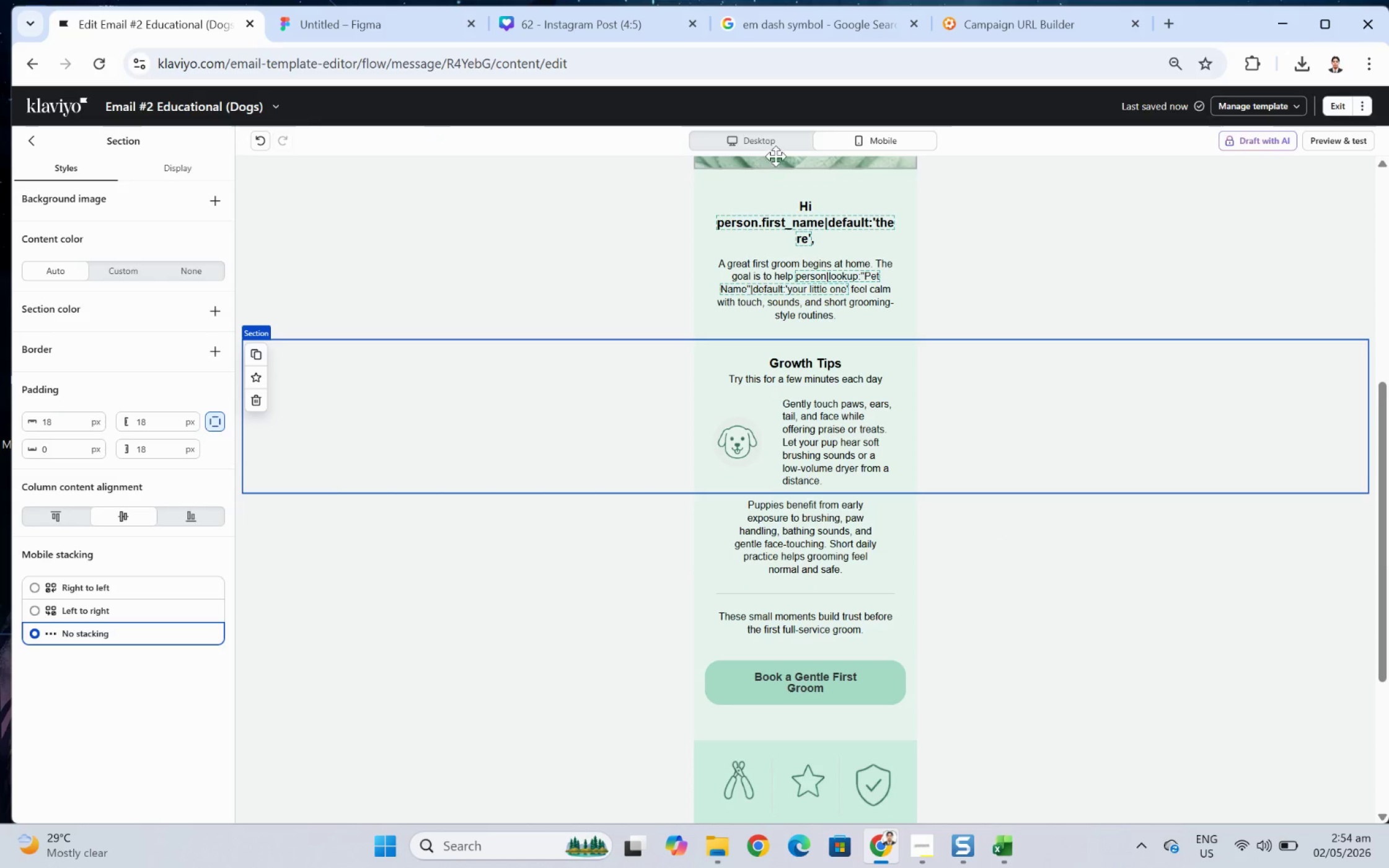 
left_click([786, 137])
 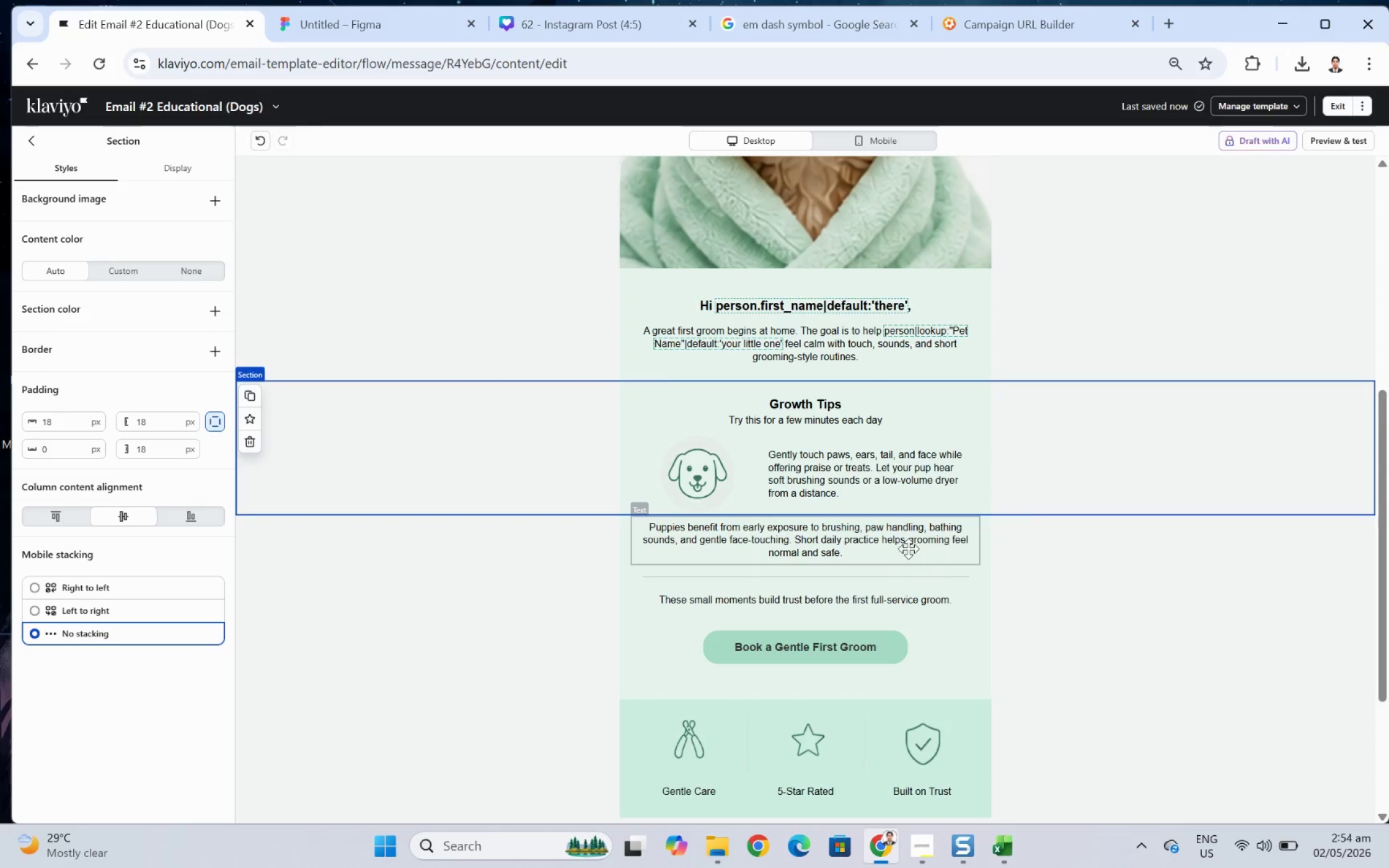 
double_click([907, 548])
 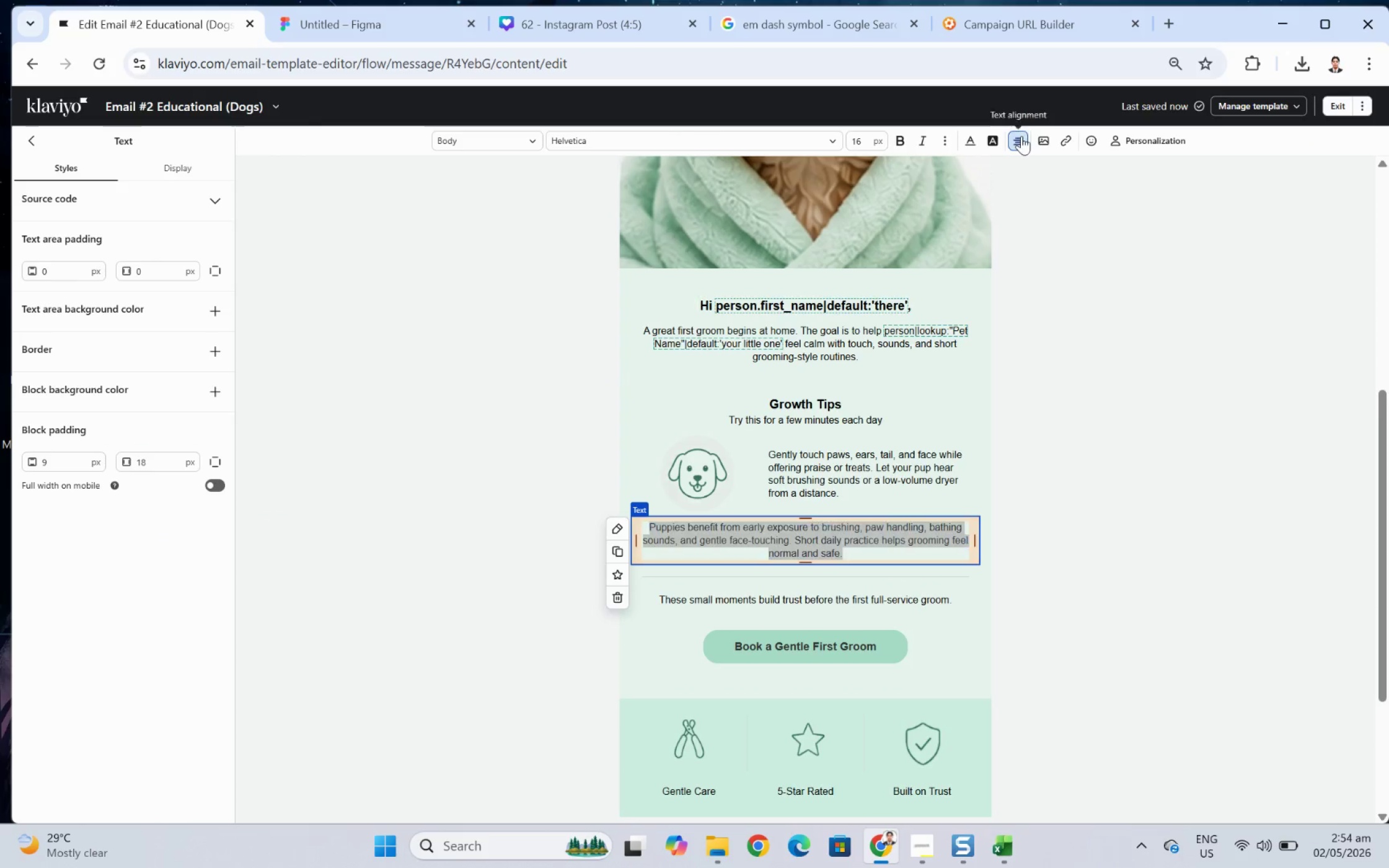 
double_click([1020, 164])
 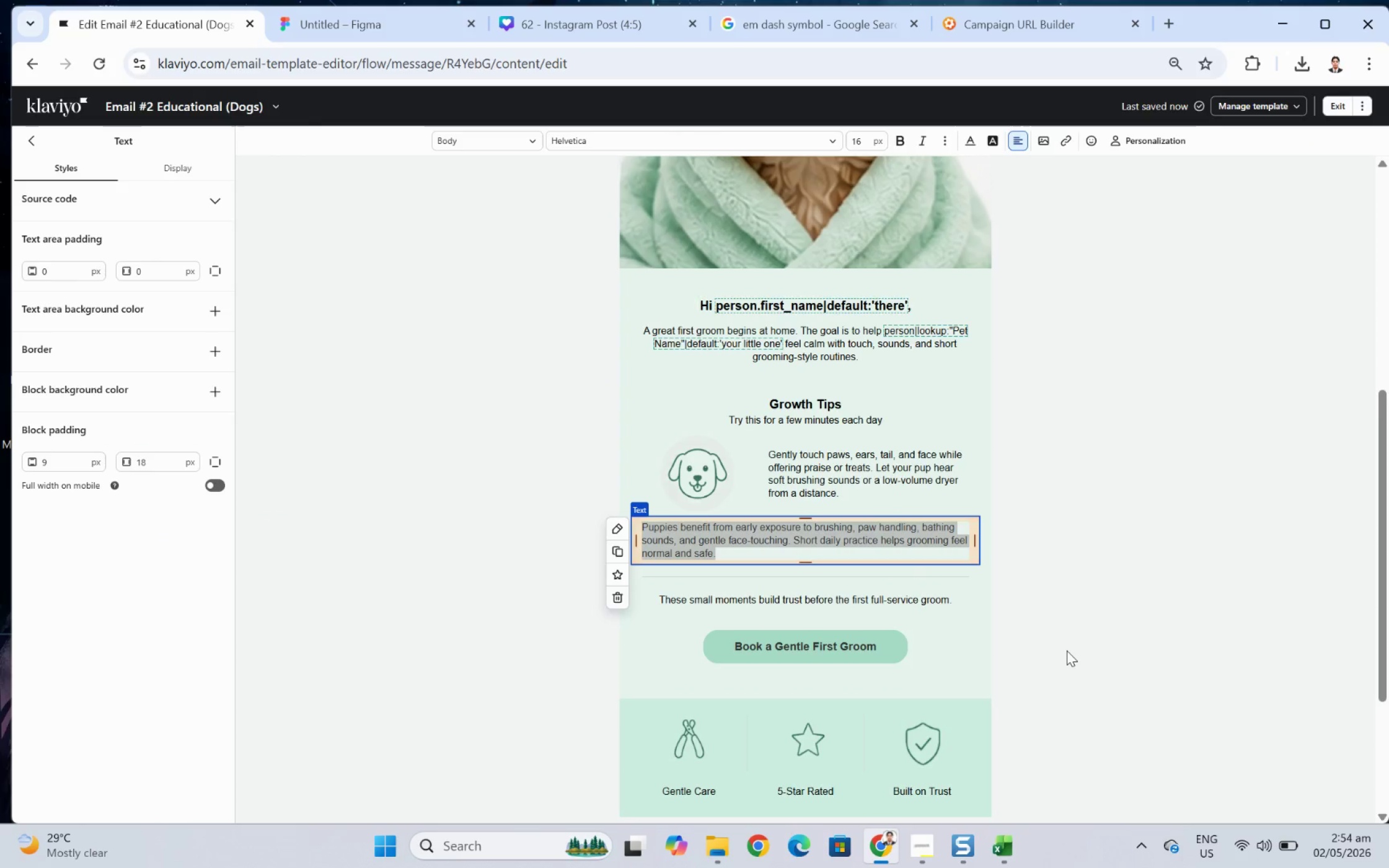 
double_click([1066, 650])
 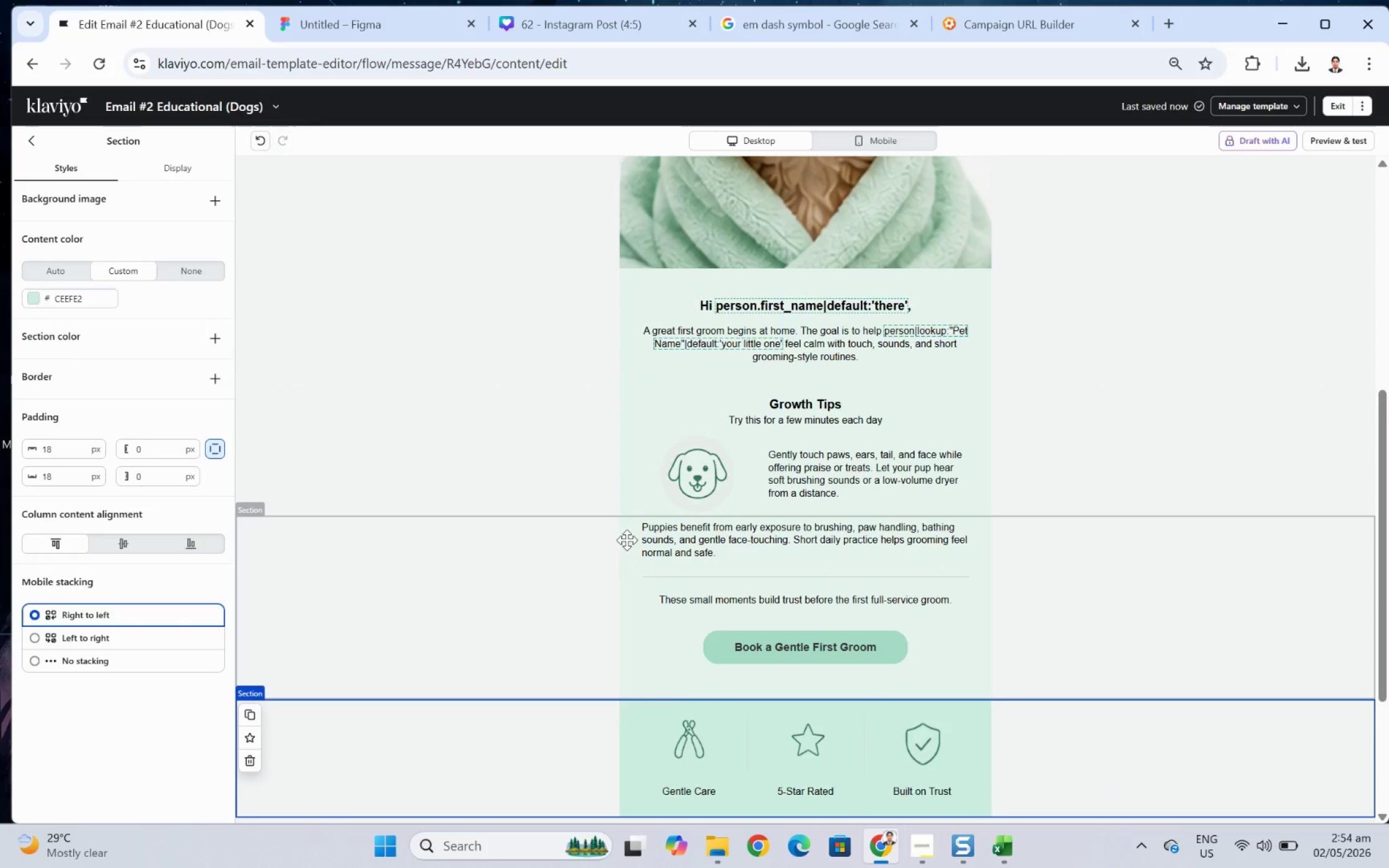 
wait(6.86)
 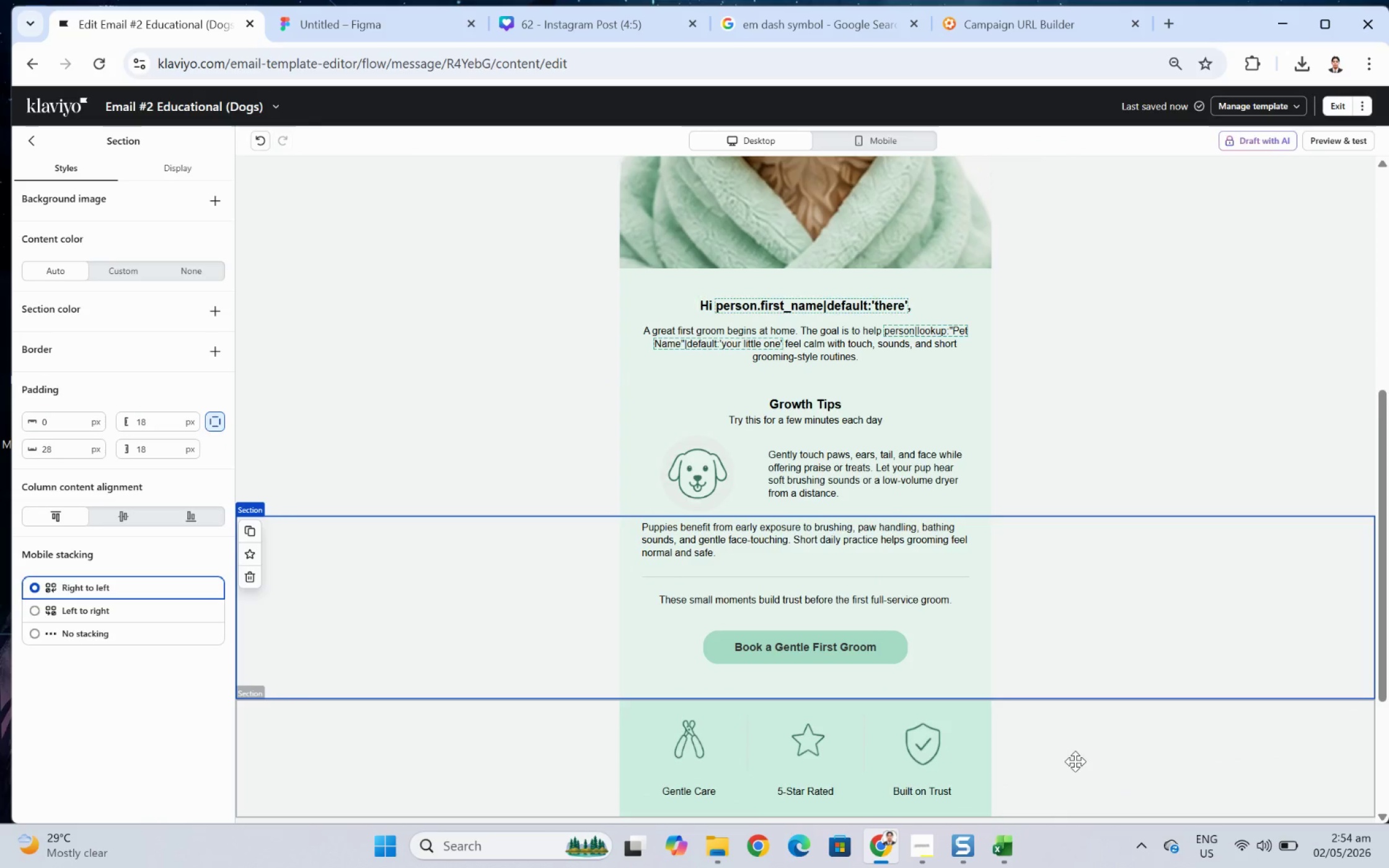 
left_click([679, 544])
 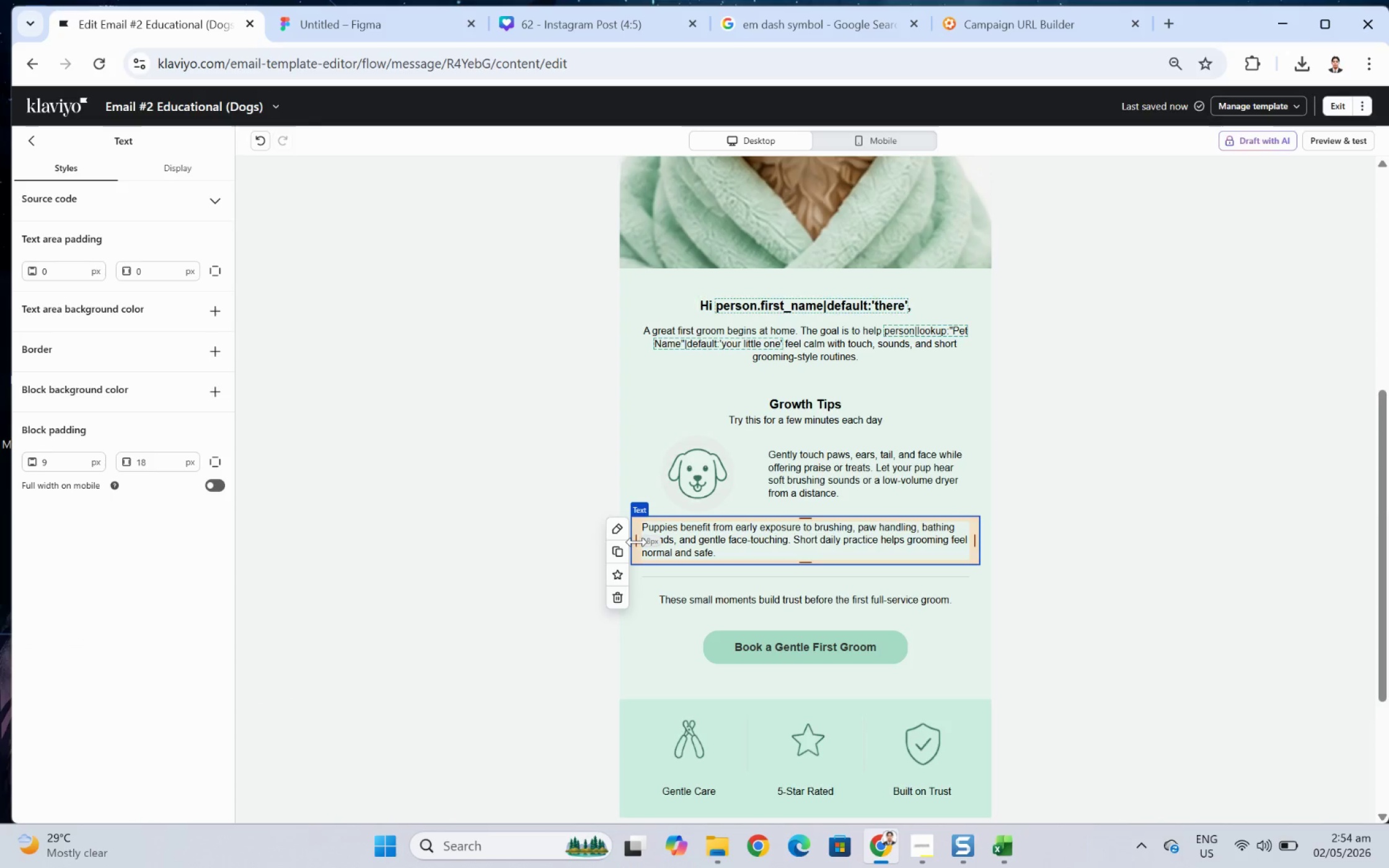 
left_click_drag(start_coordinate=[637, 541], to_coordinate=[663, 541])
 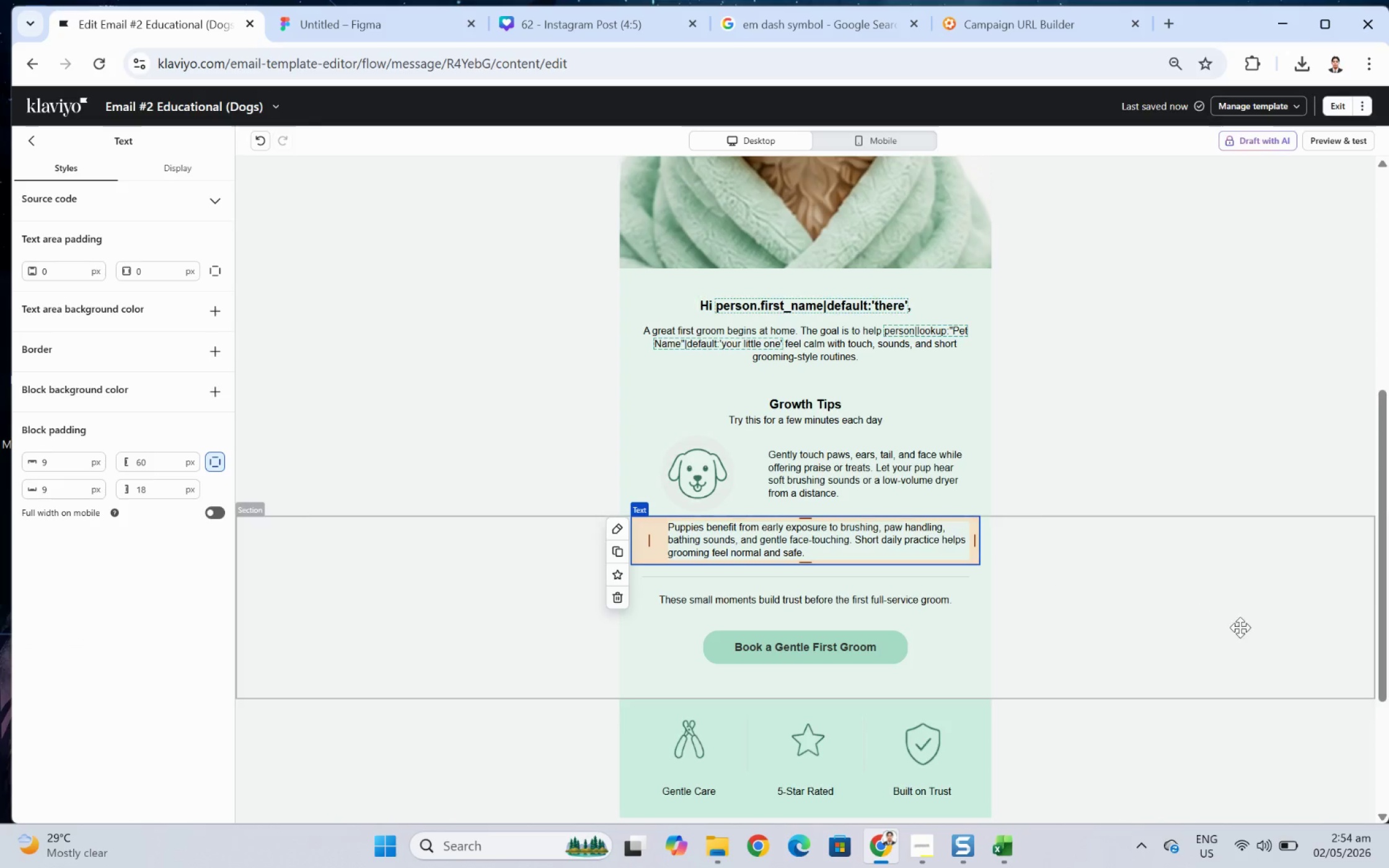 
left_click([1238, 630])
 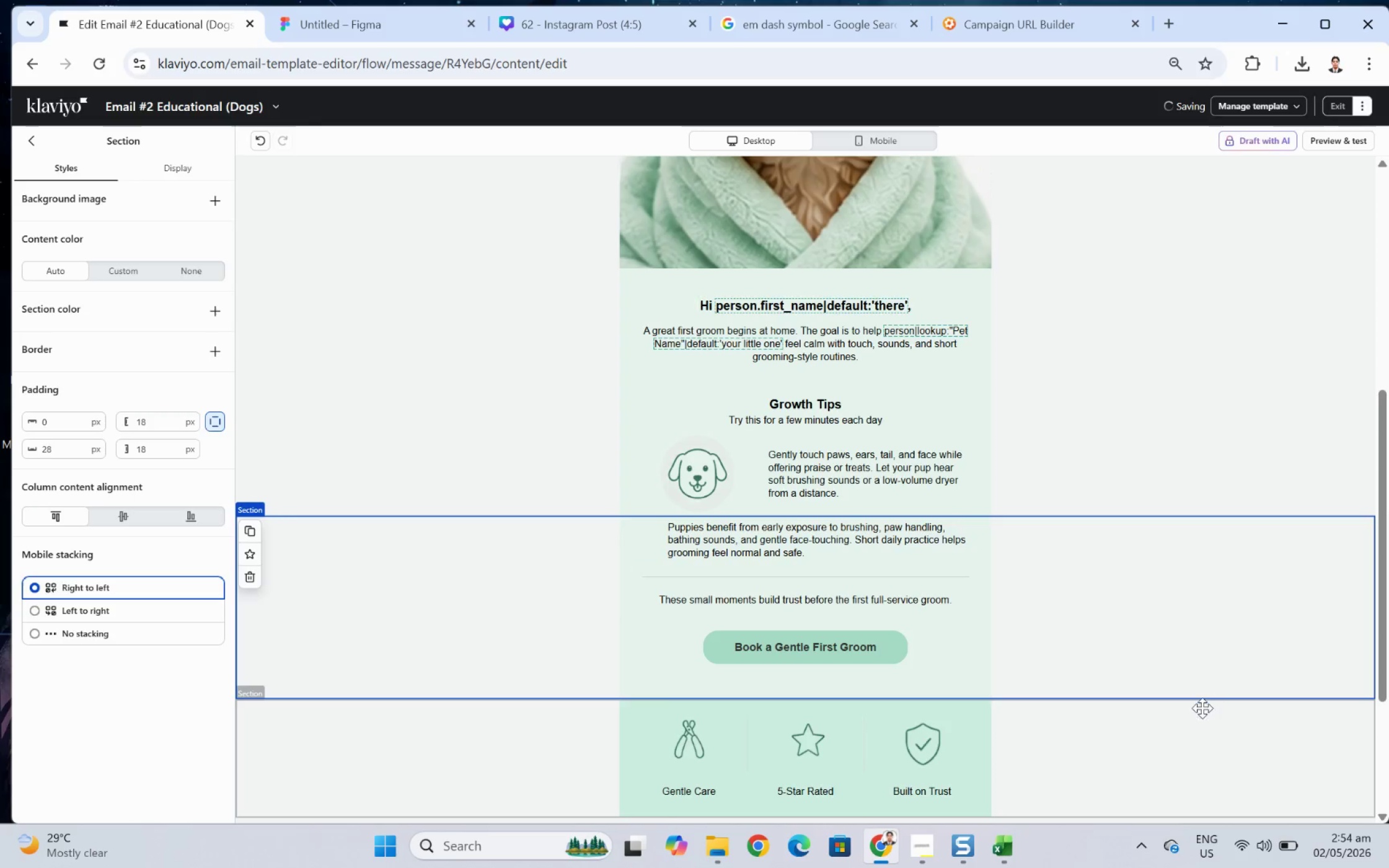 
left_click([1192, 724])
 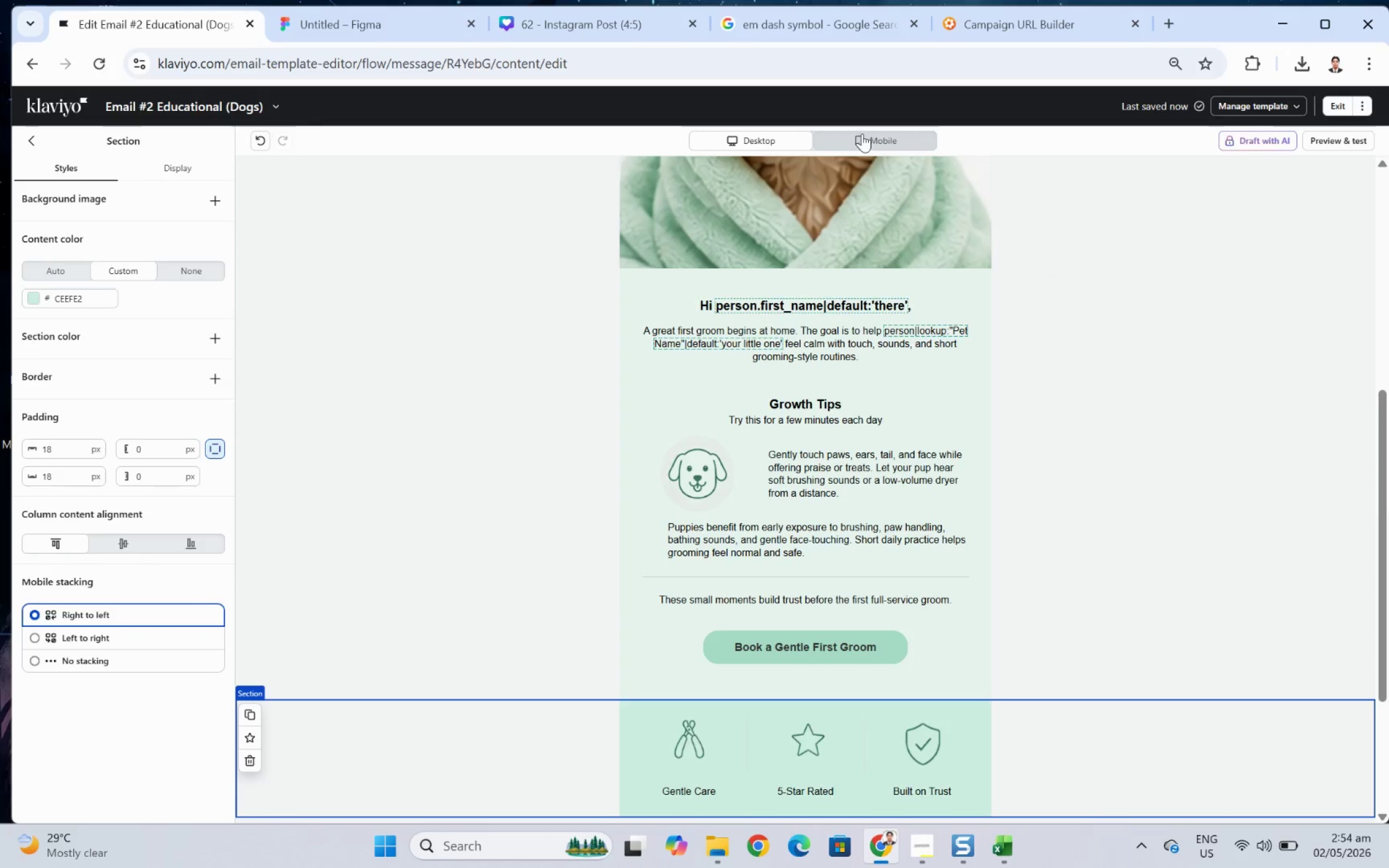 
left_click_drag(start_coordinate=[868, 133], to_coordinate=[871, 135])
 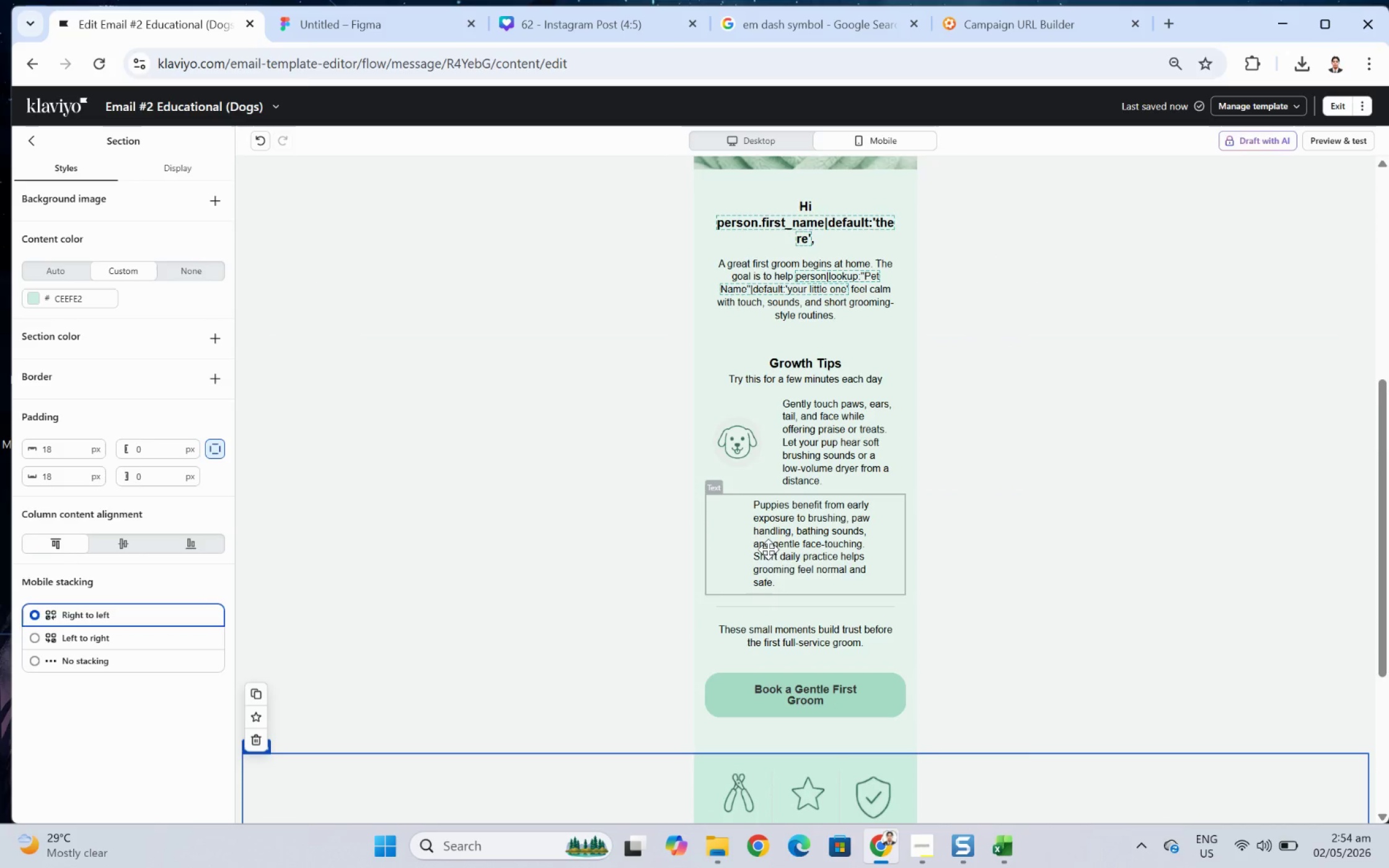 
left_click([768, 534])
 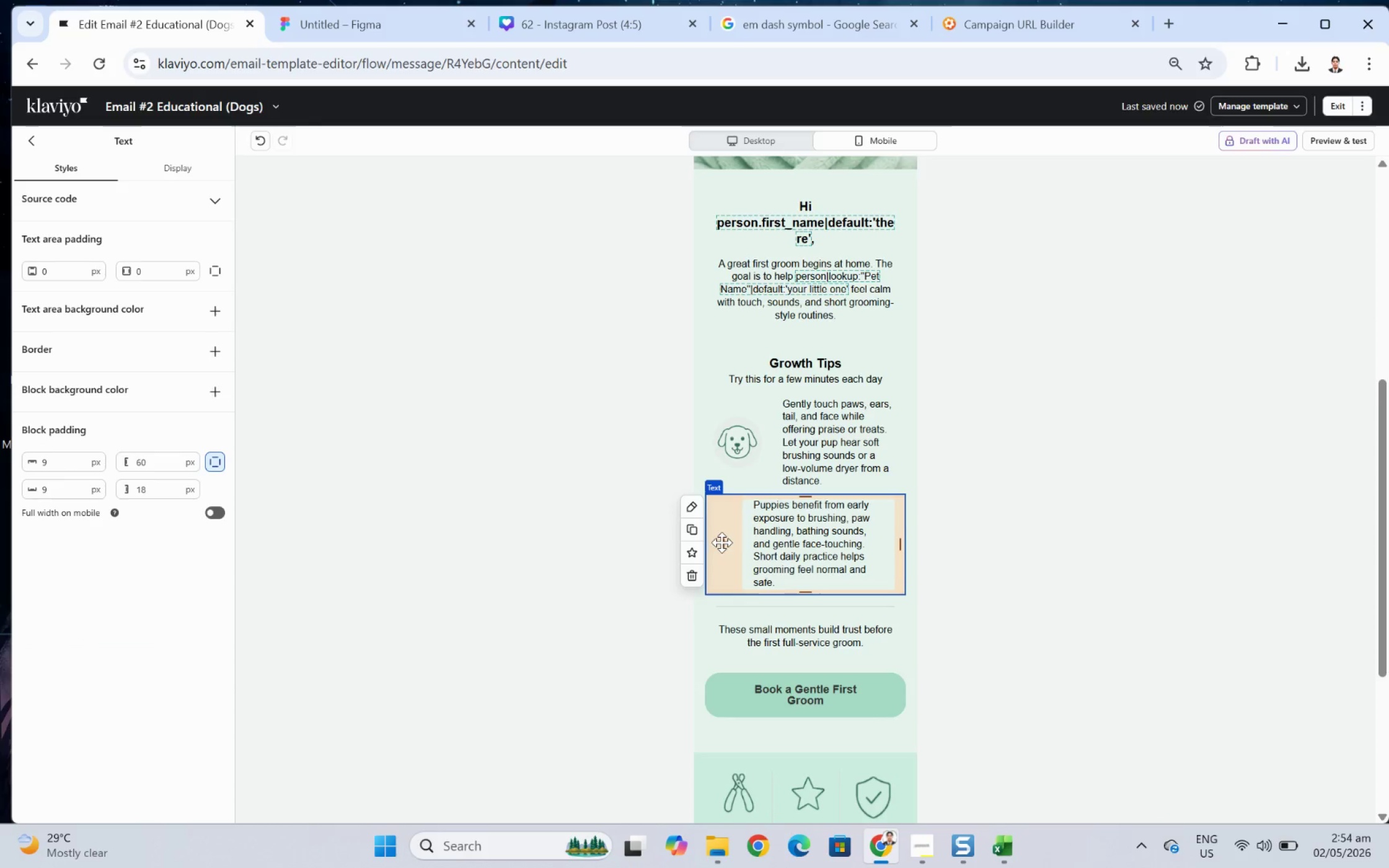 
left_click_drag(start_coordinate=[725, 544], to_coordinate=[770, 538])
 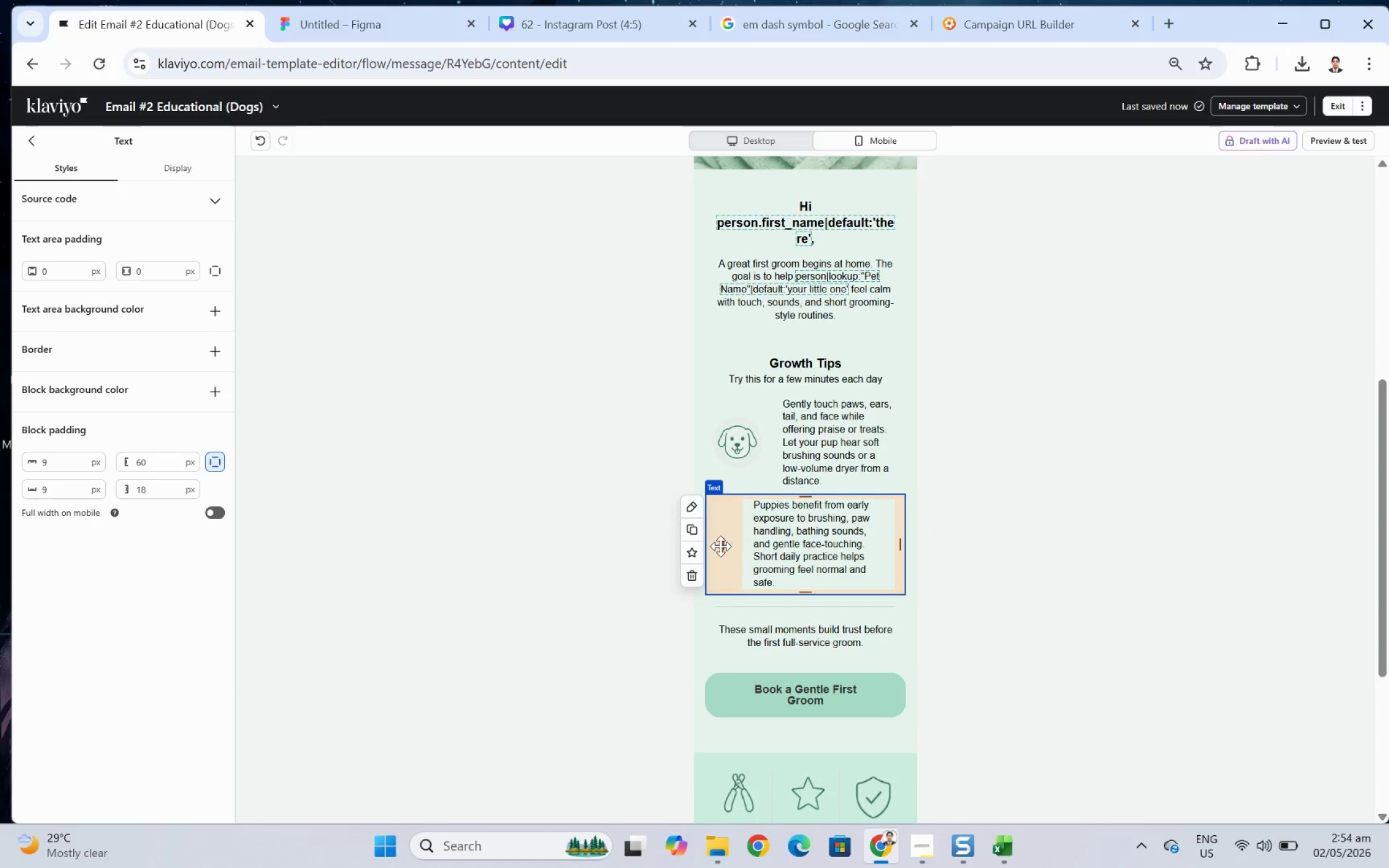 
left_click([720, 546])
 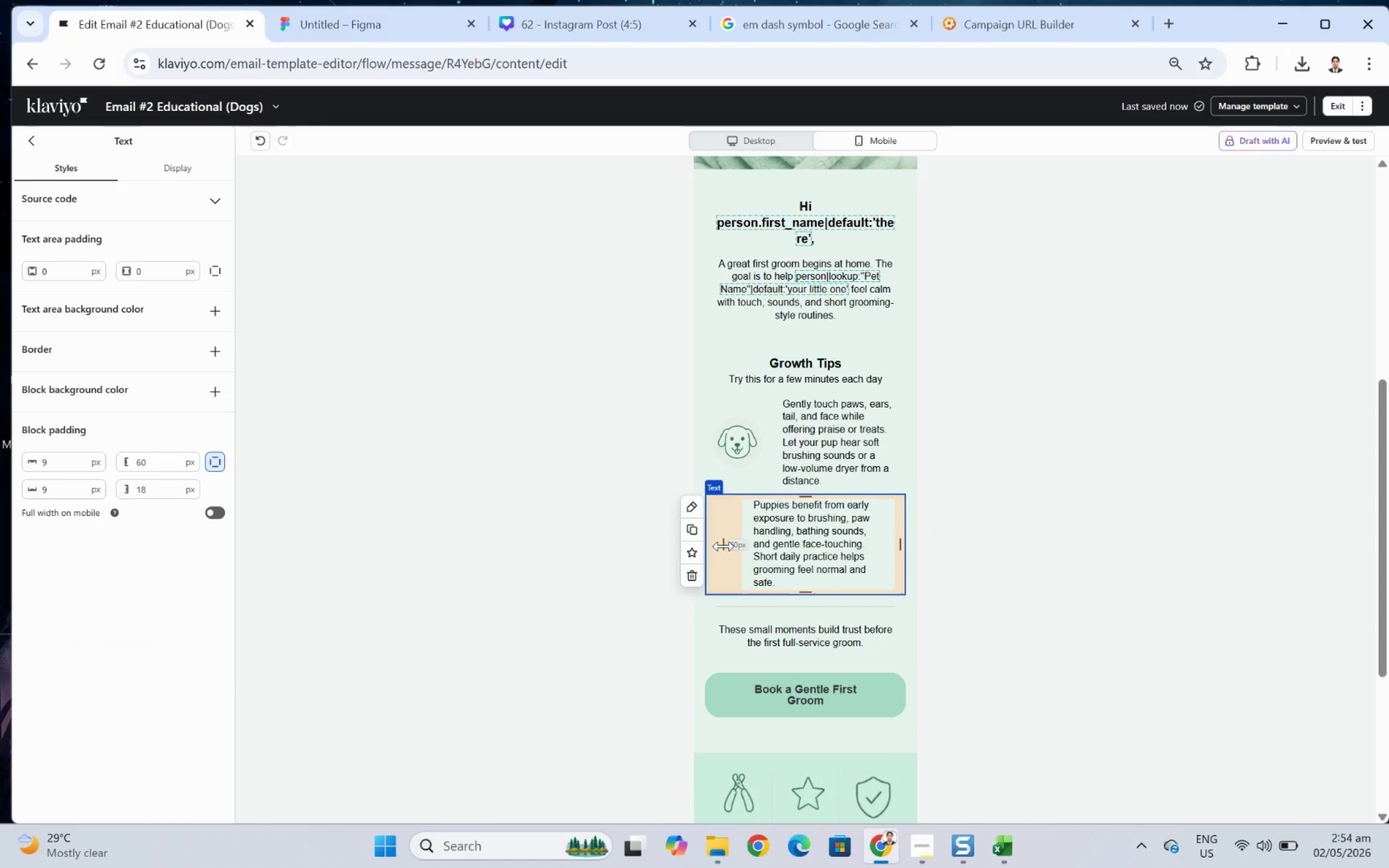 
left_click_drag(start_coordinate=[723, 546], to_coordinate=[753, 543])
 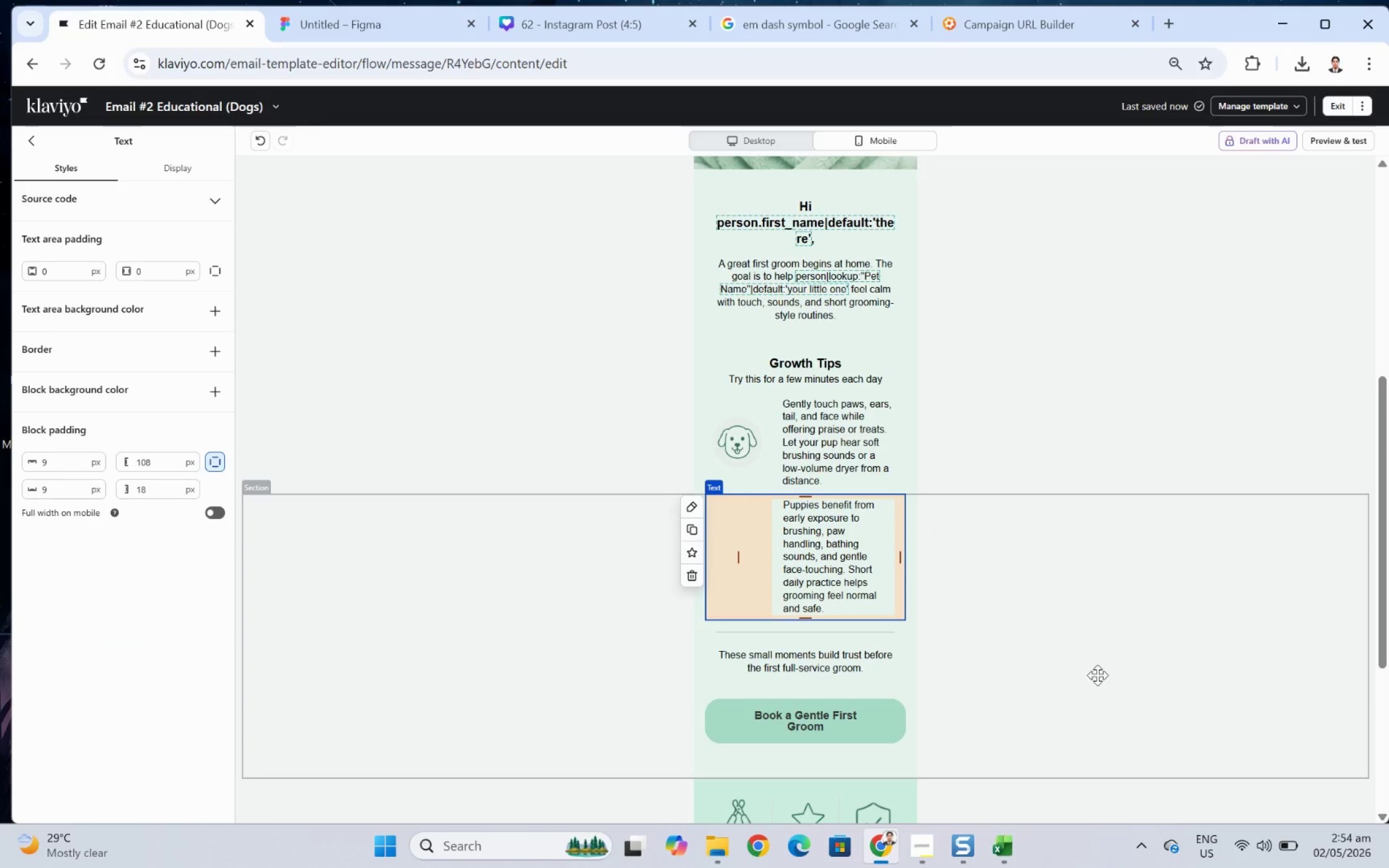 
left_click([1098, 678])
 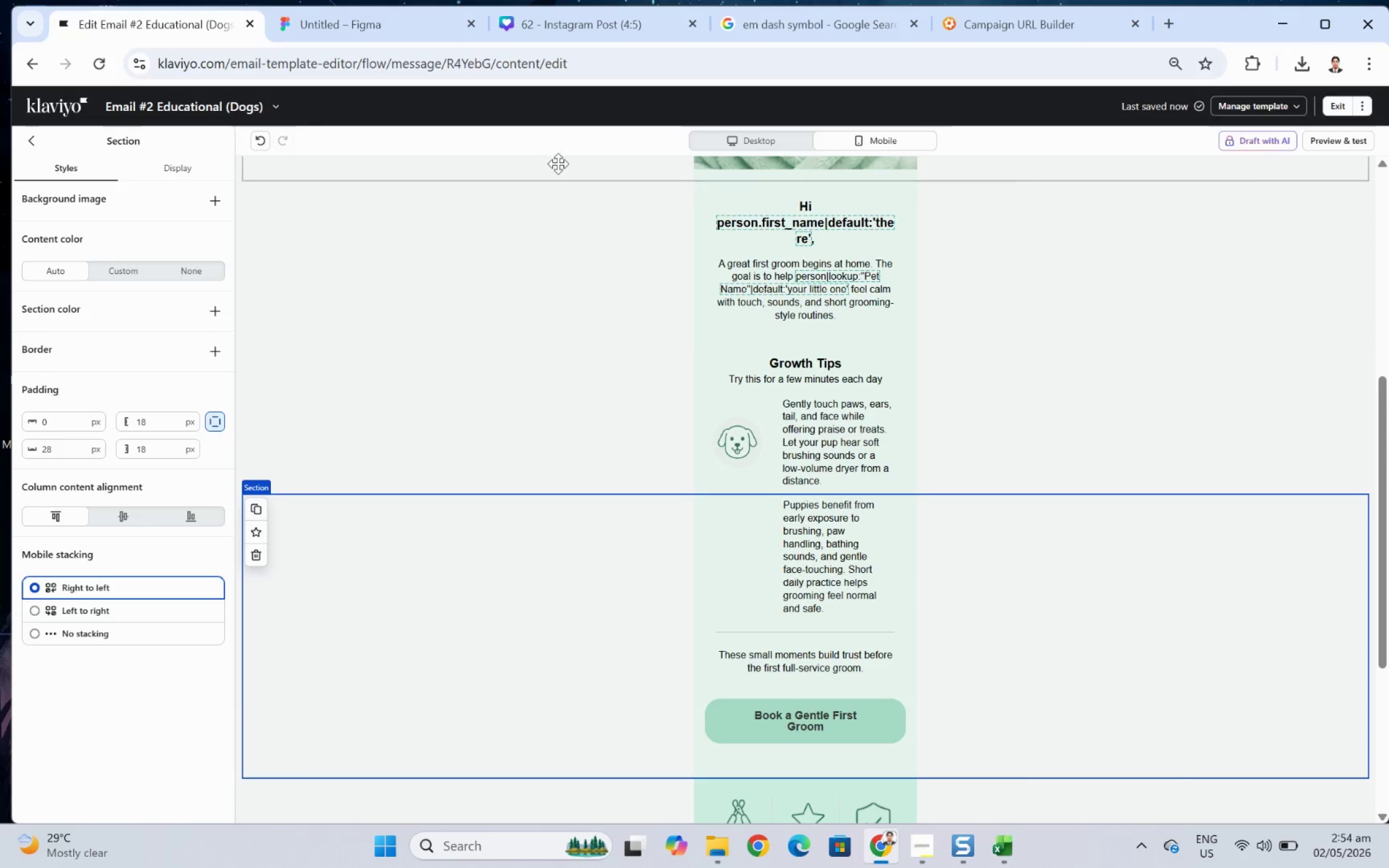 
wait(5.22)
 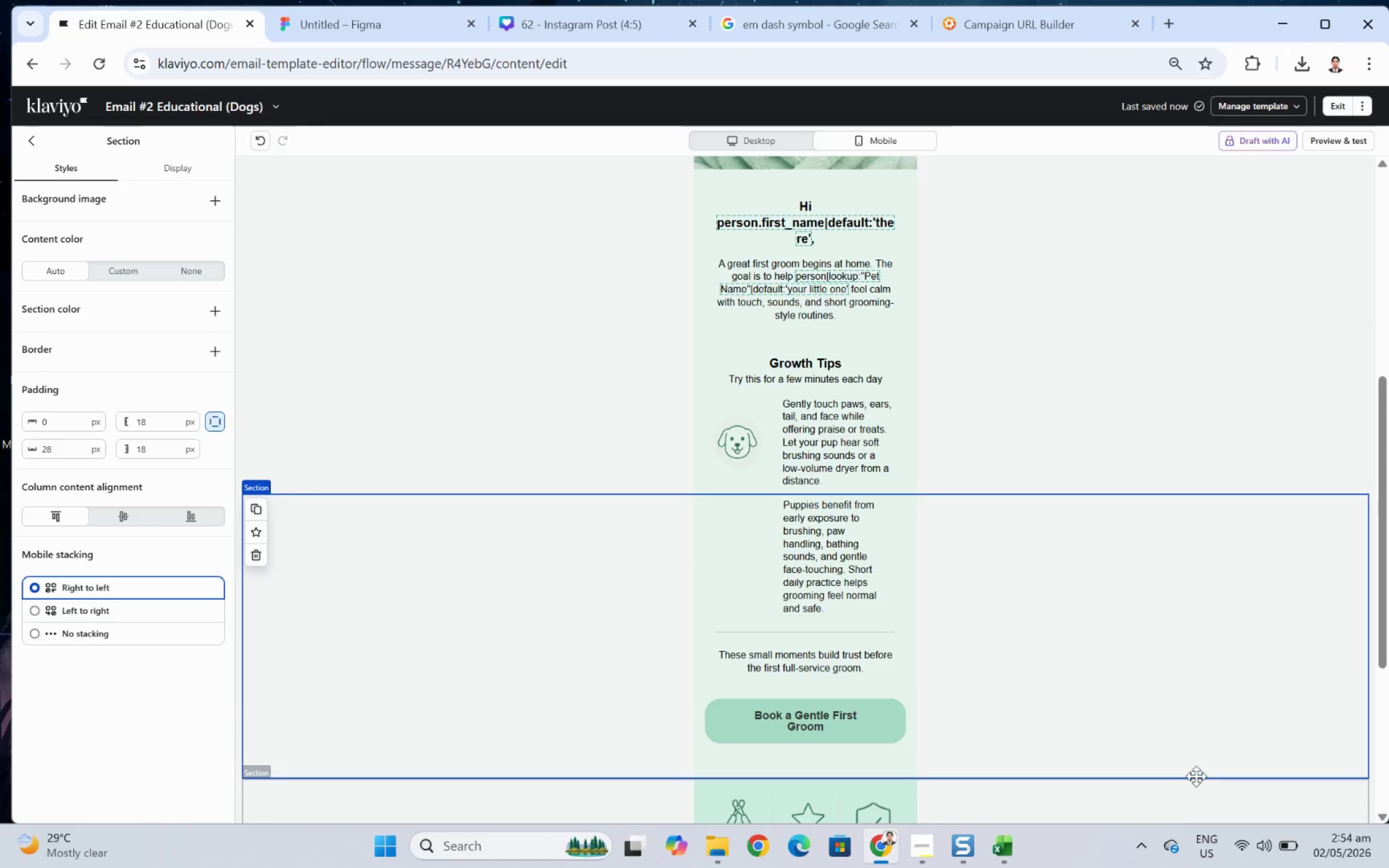 
left_click([258, 138])
 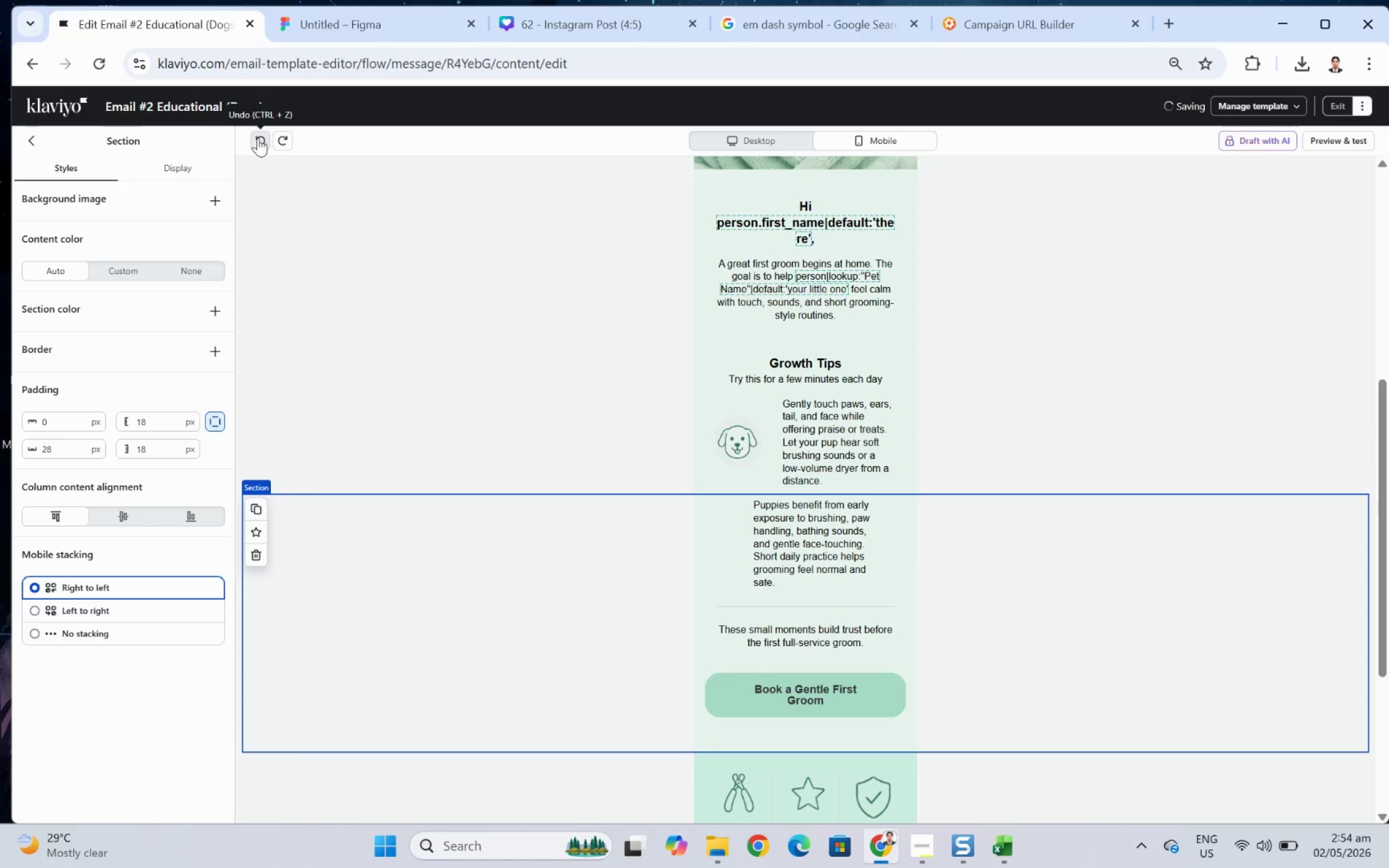 
left_click([258, 138])
 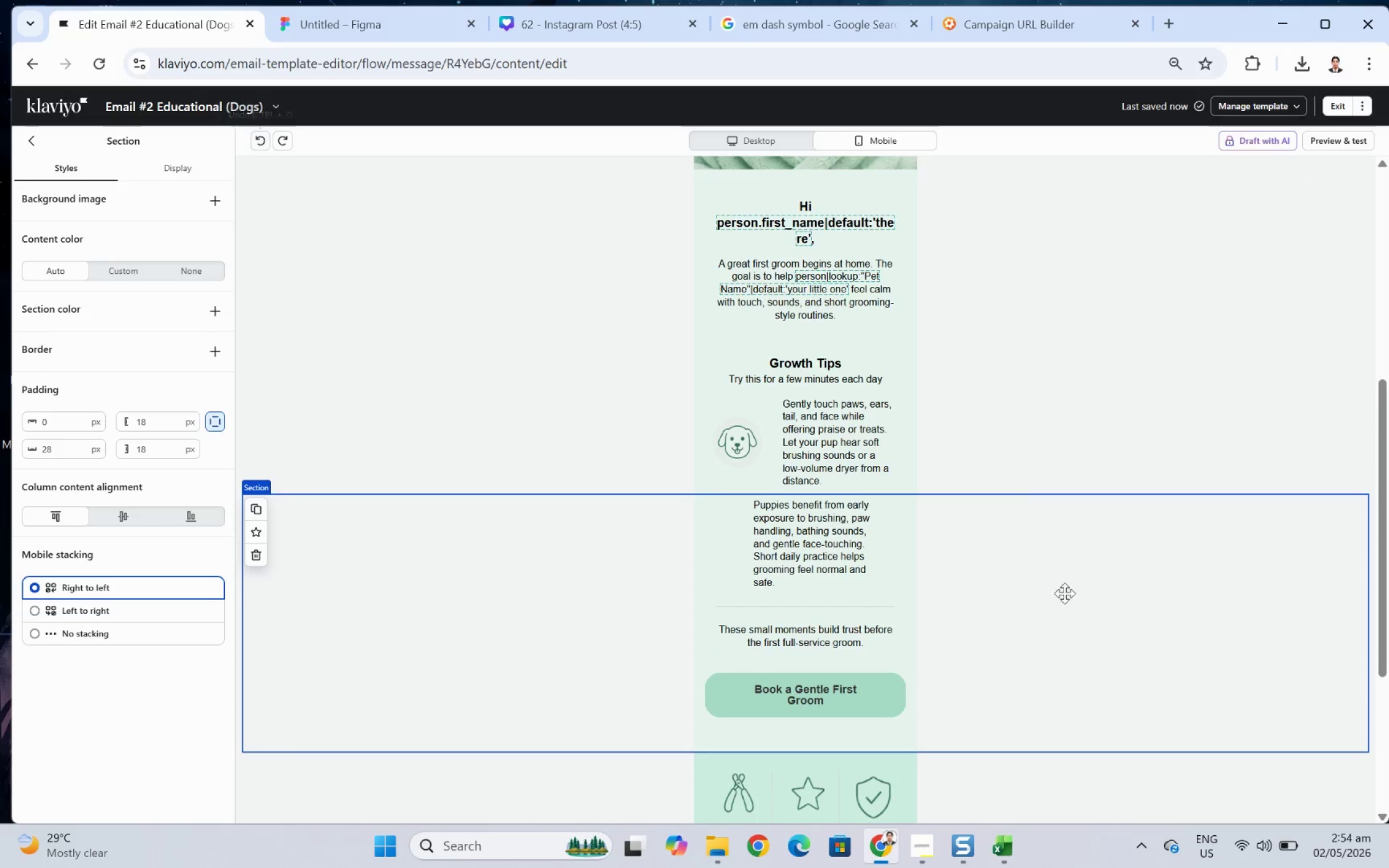 
left_click([847, 548])
 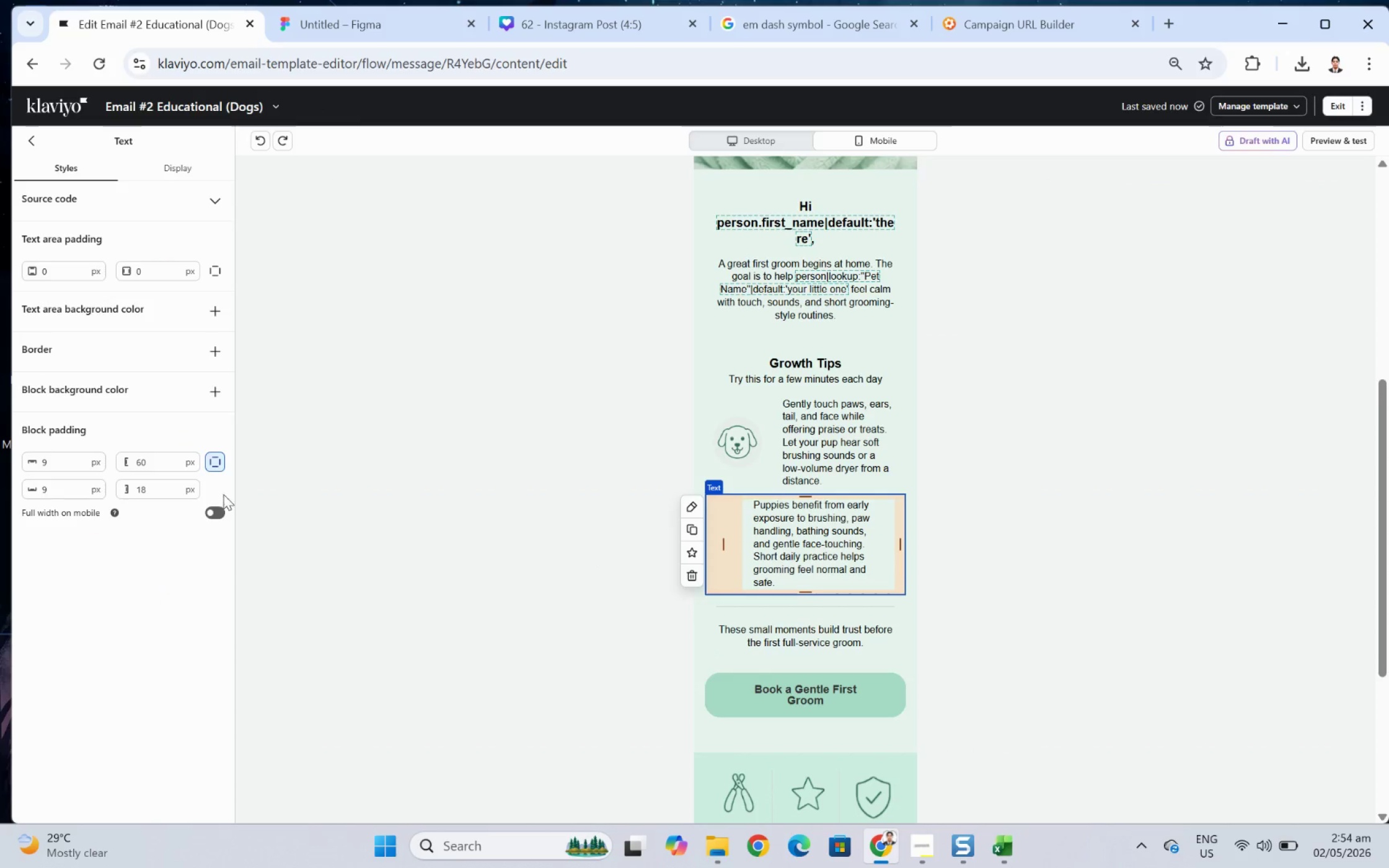 
left_click([220, 510])
 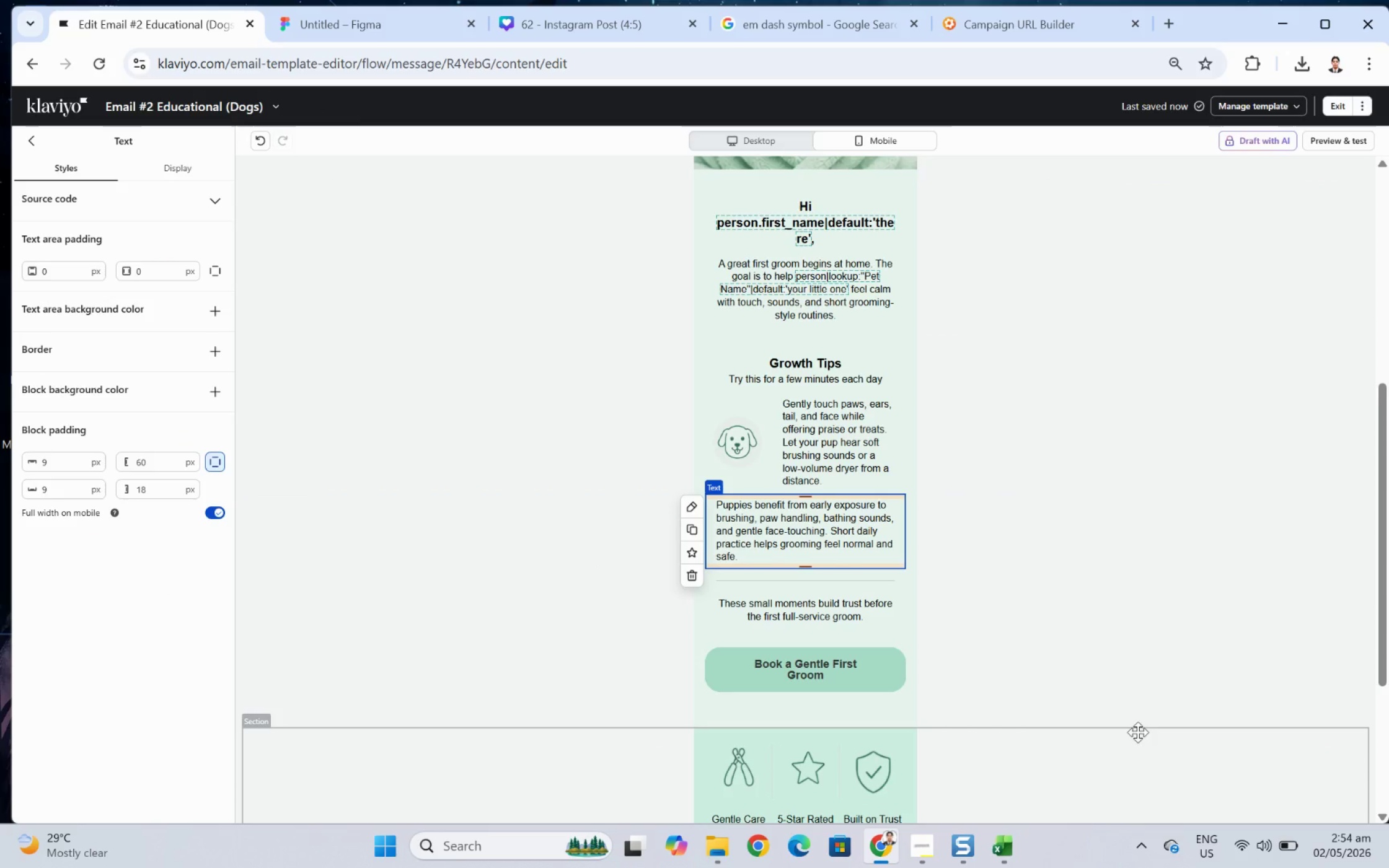 
left_click([1162, 741])
 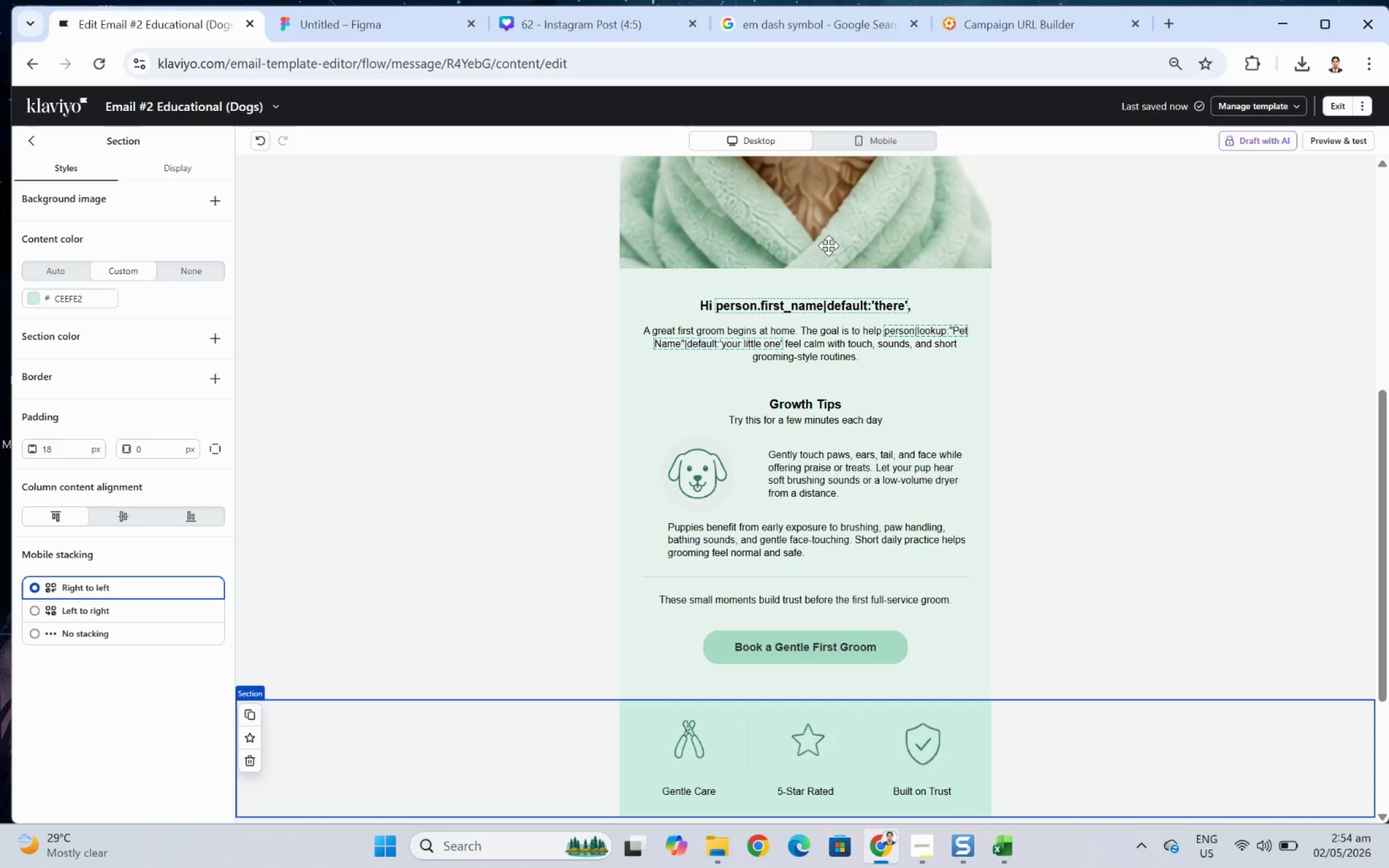 
left_click([1088, 711])
 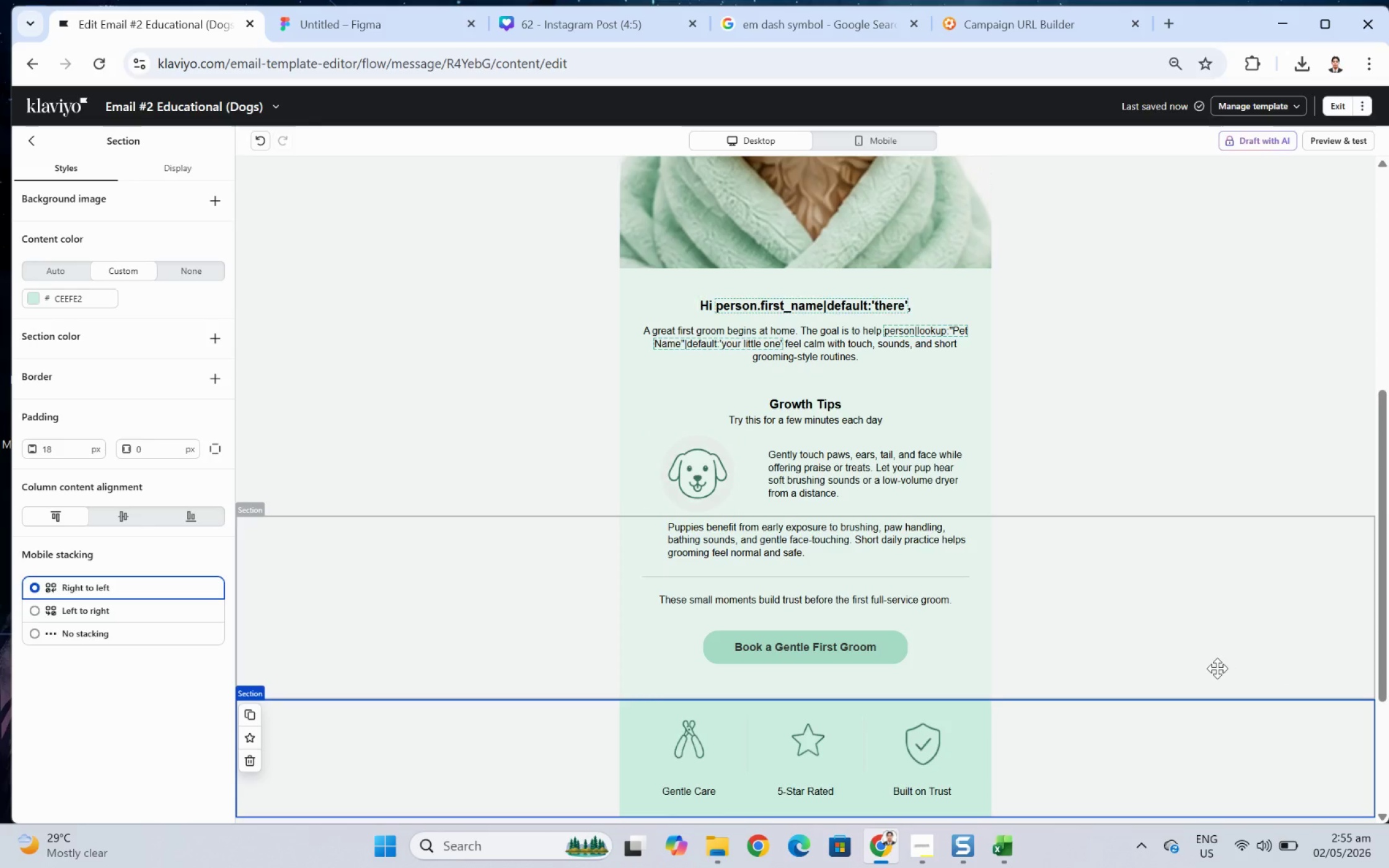 
wait(21.19)
 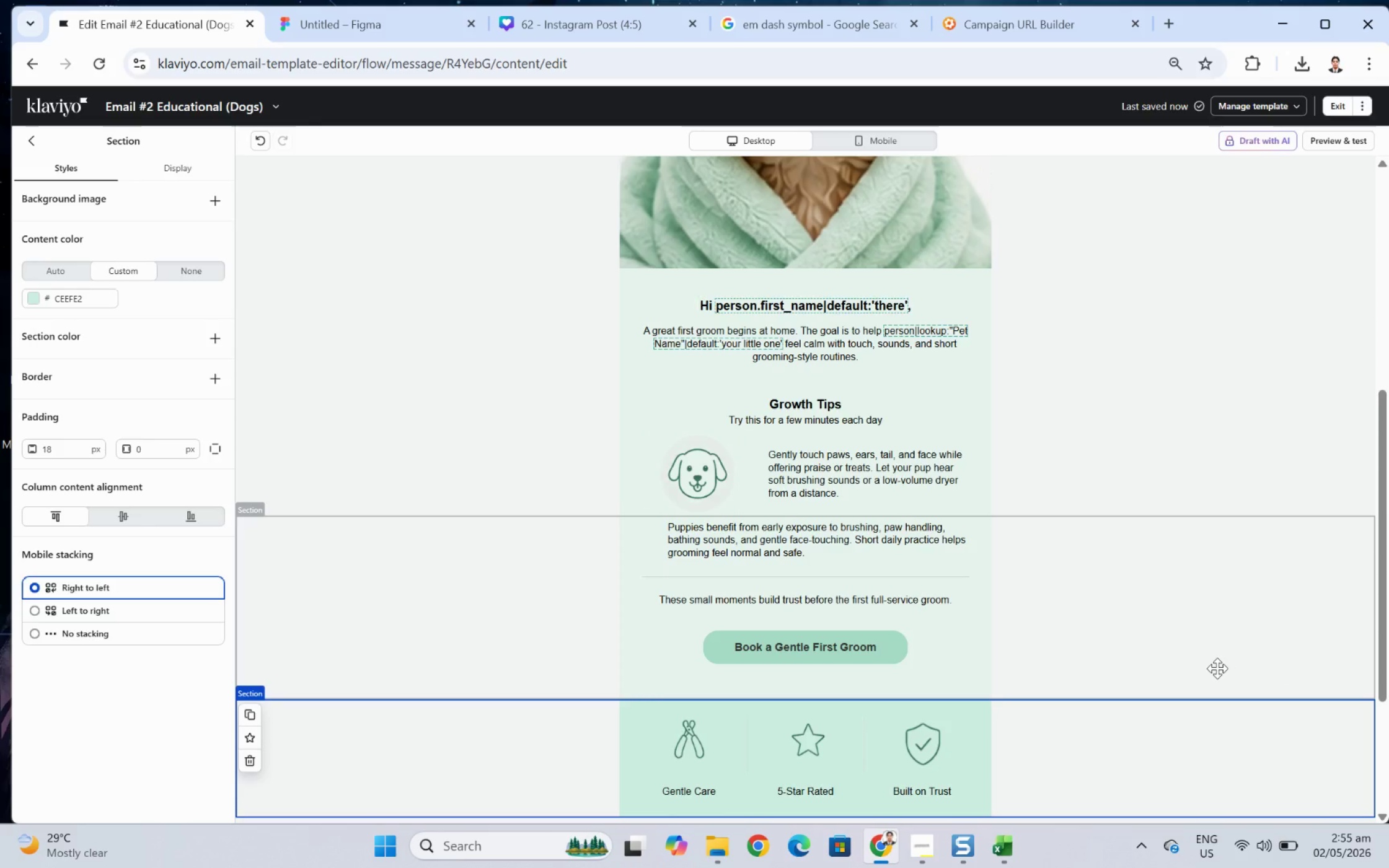 
left_click_drag(start_coordinate=[781, 546], to_coordinate=[787, 452])
 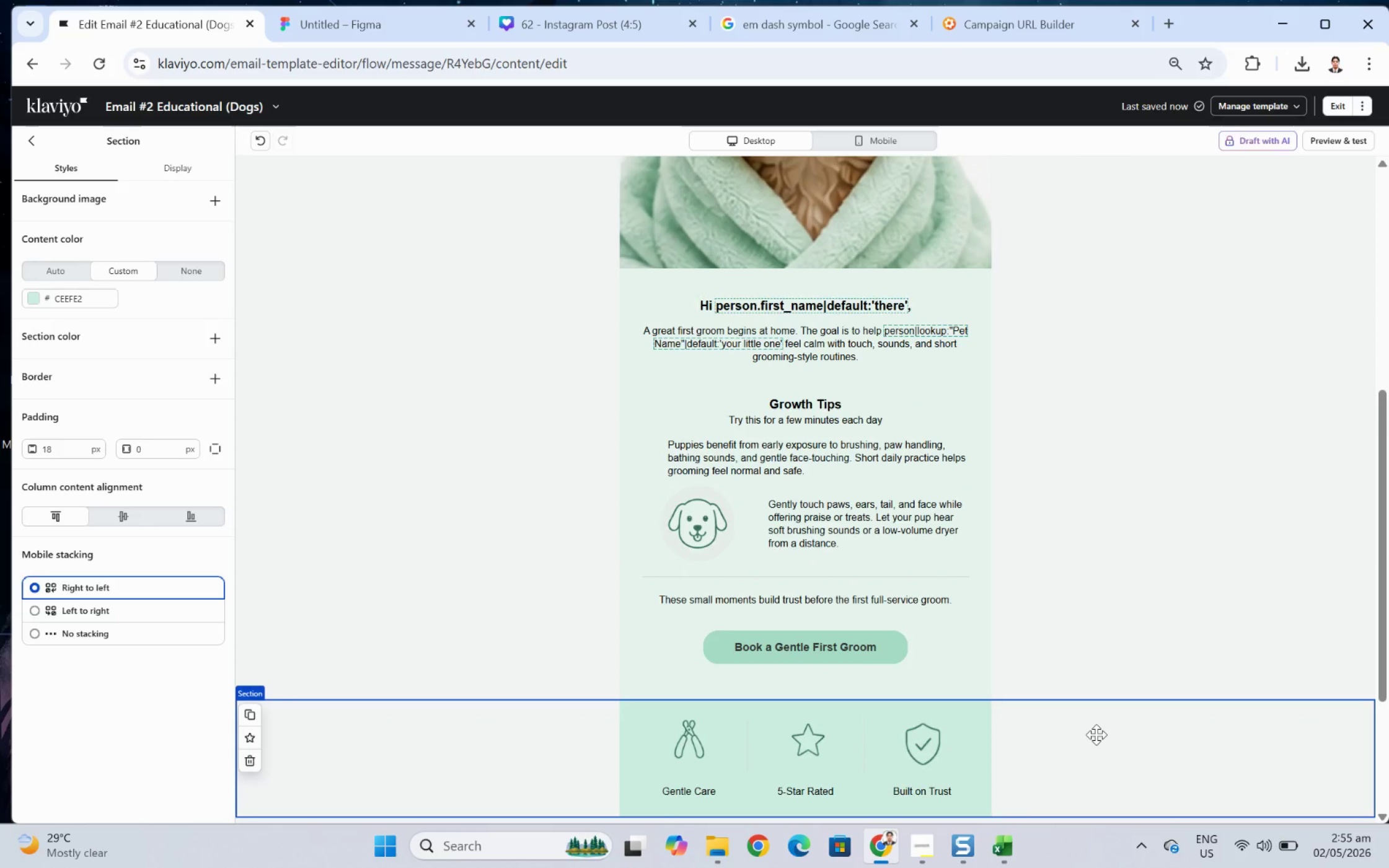 
left_click([782, 454])
 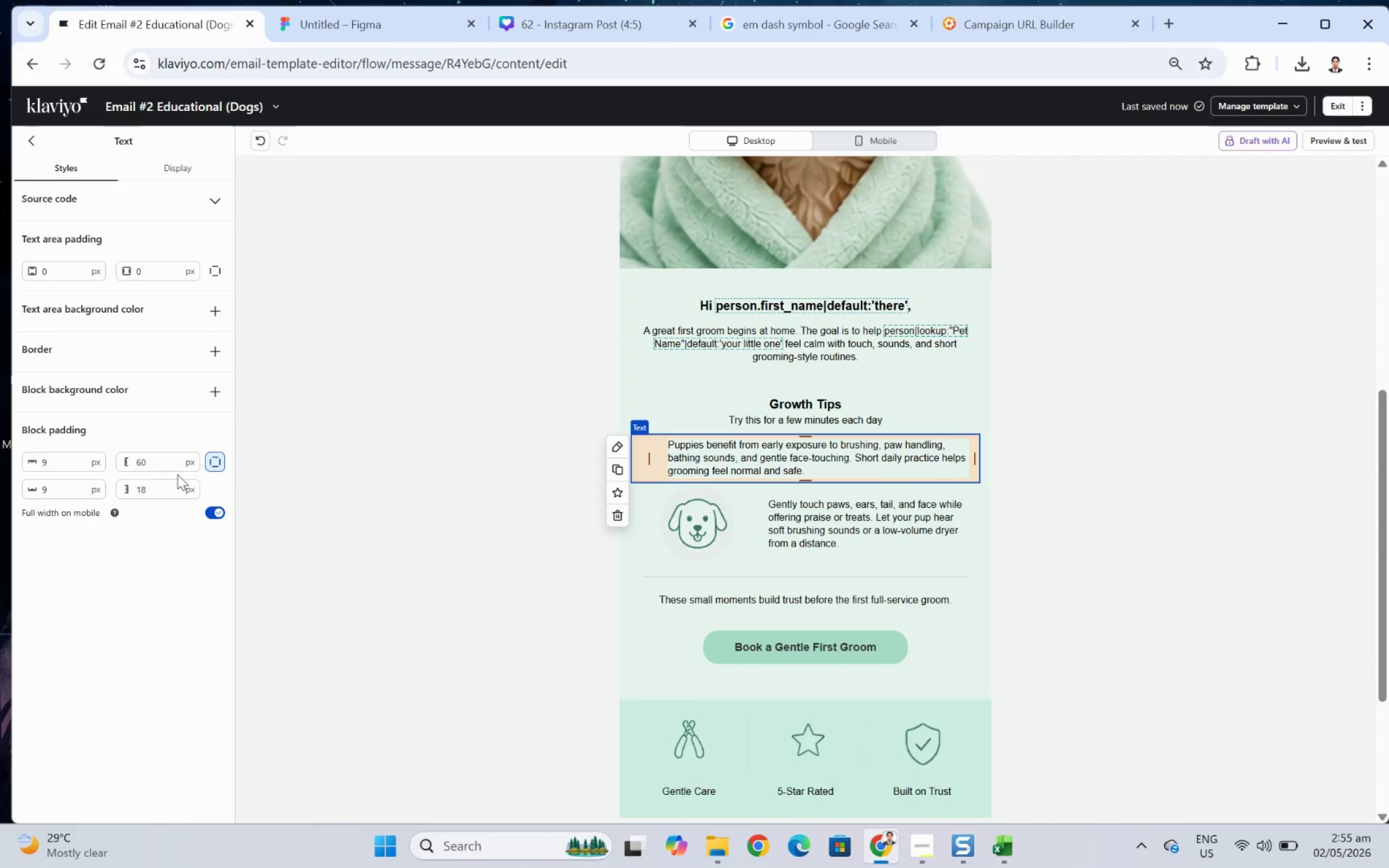 
double_click([166, 460])
 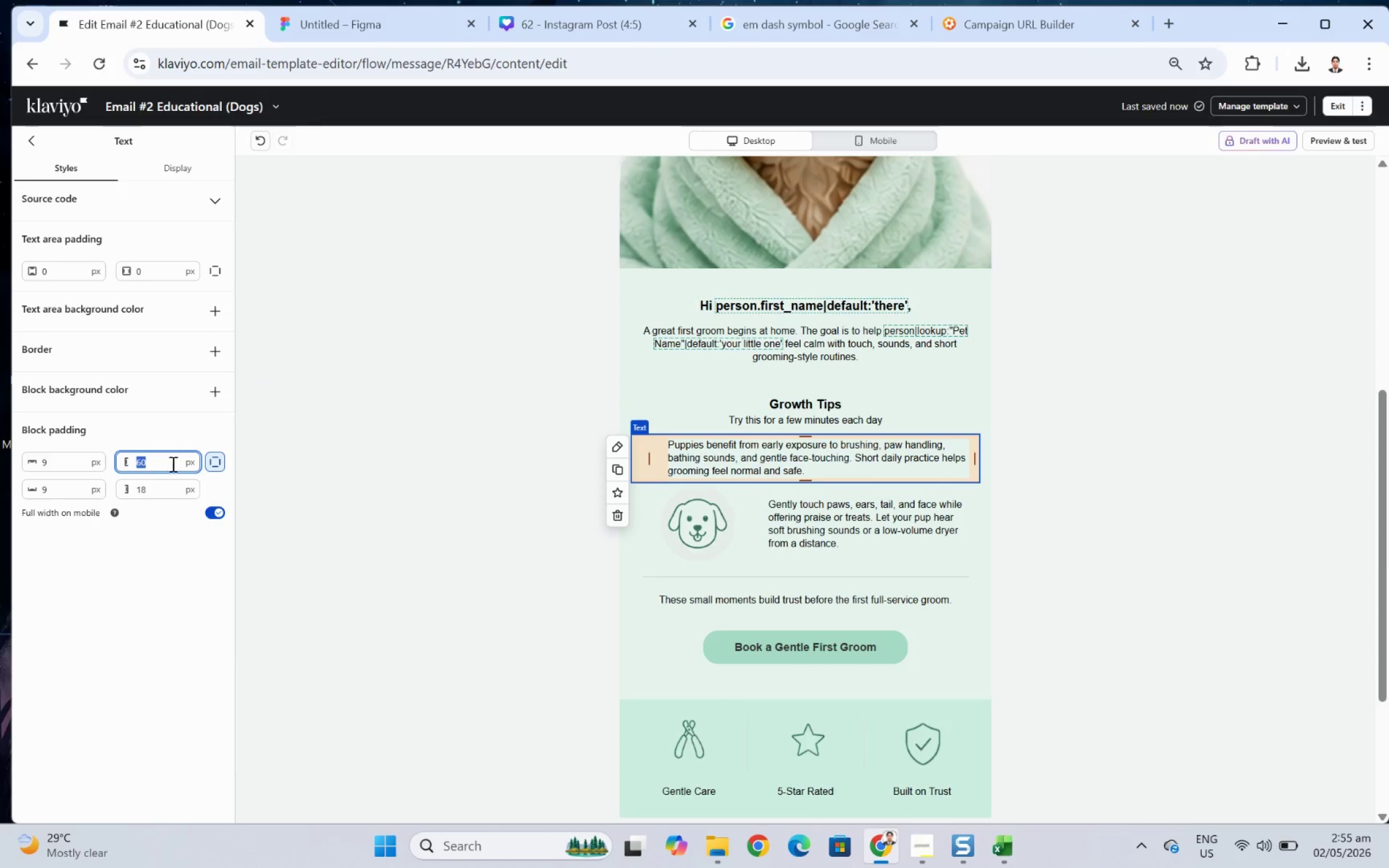 
key(Numpad1)
 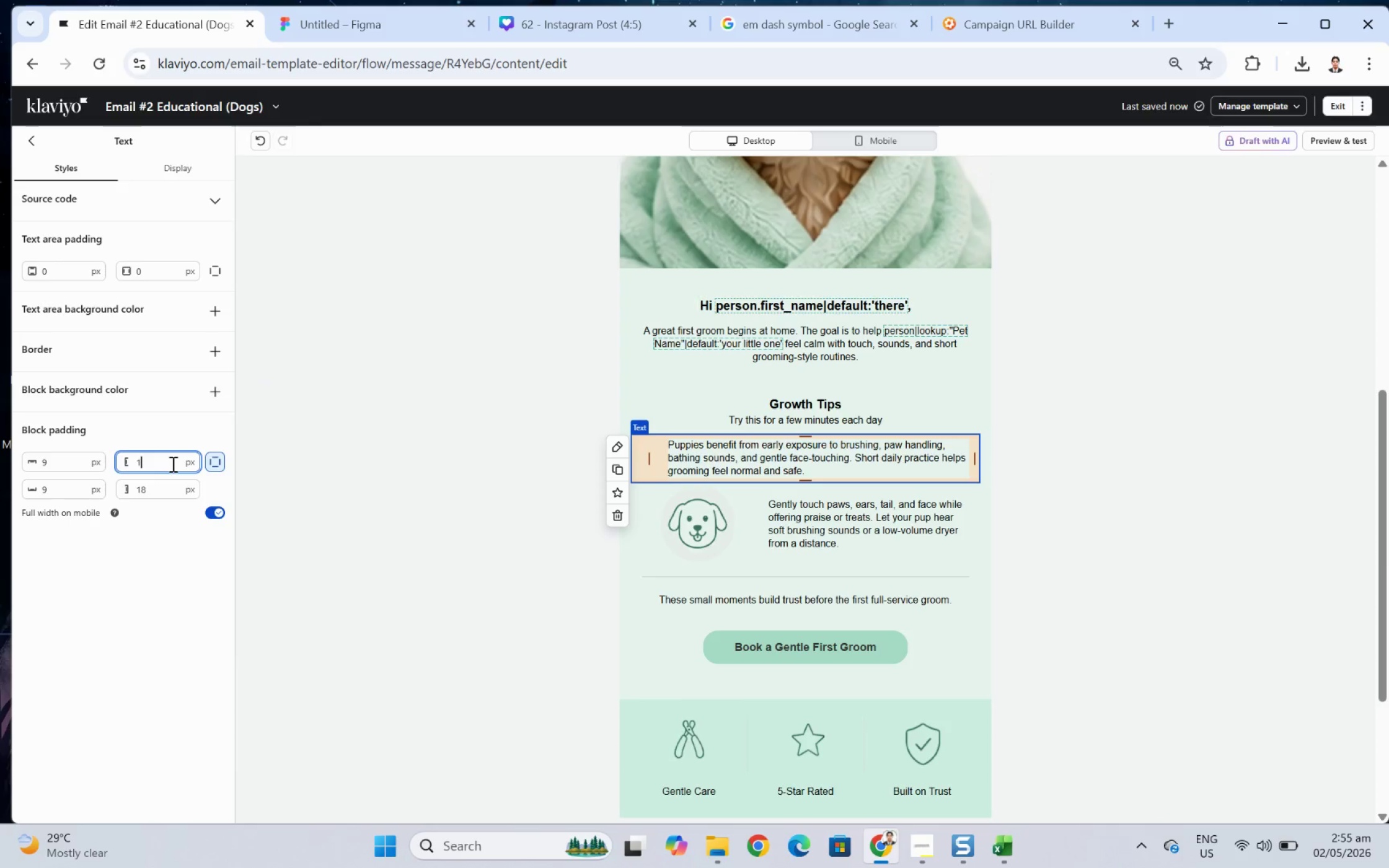 
key(Numpad8)
 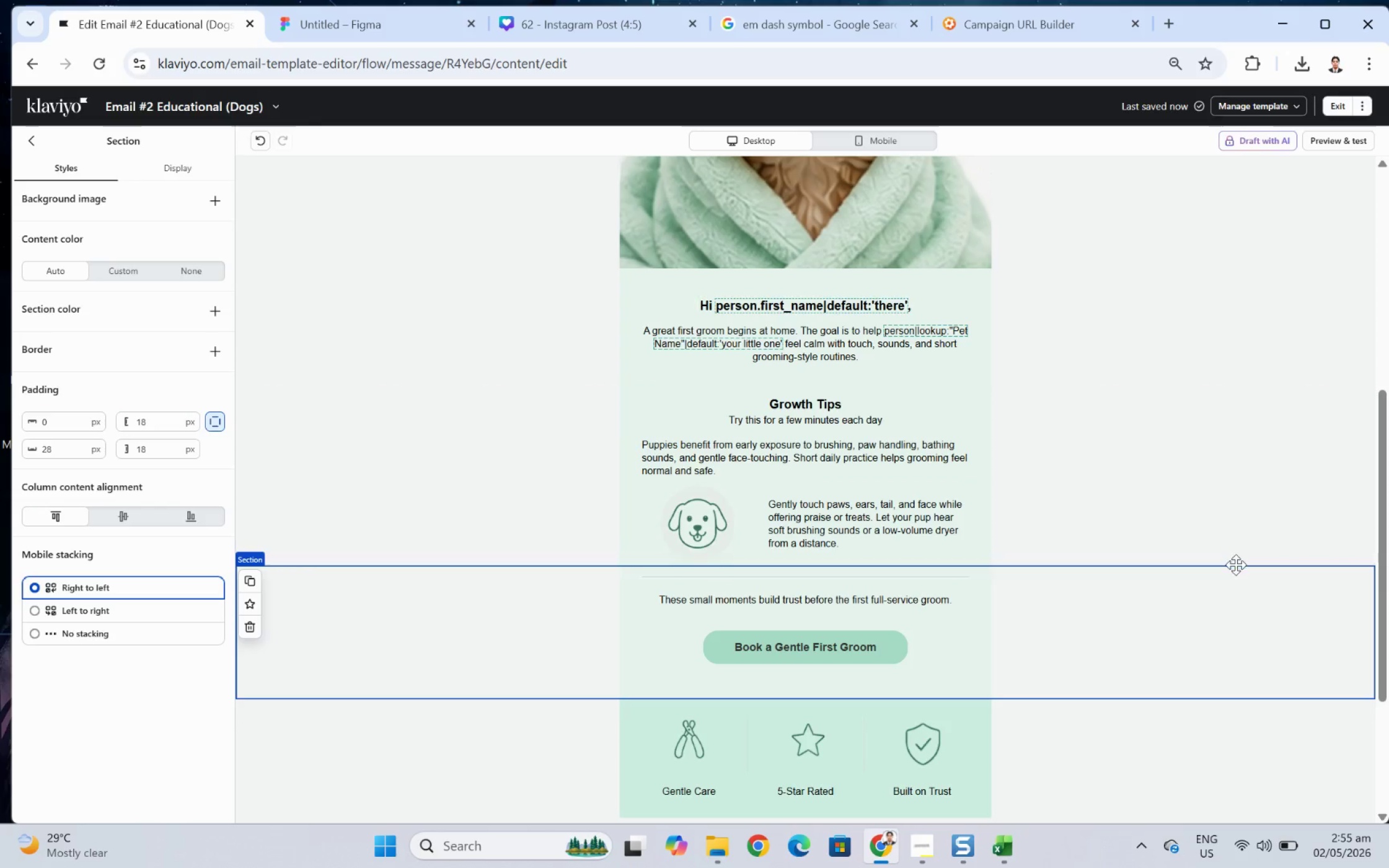 
double_click([827, 440])
 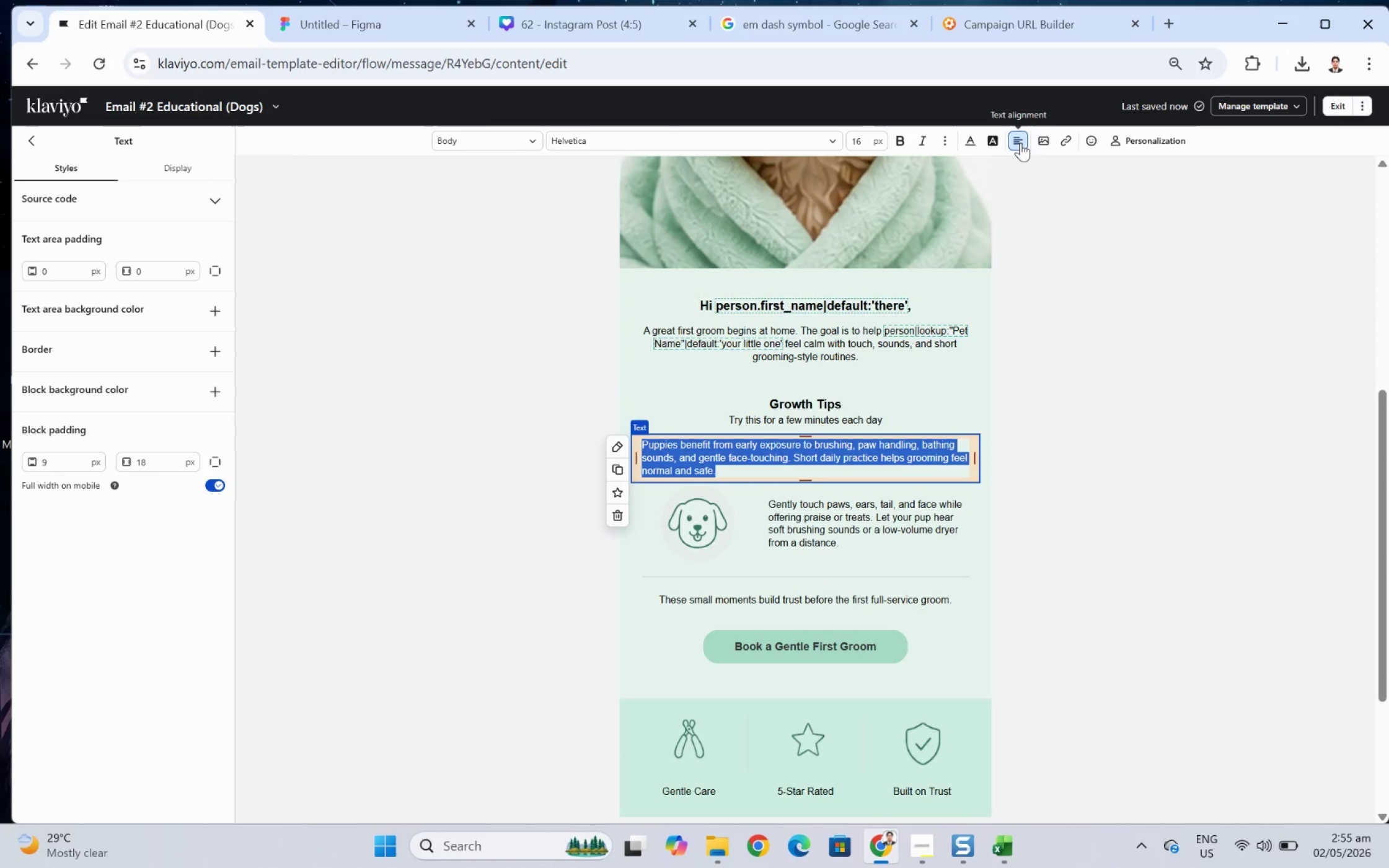 
left_click([1024, 143])
 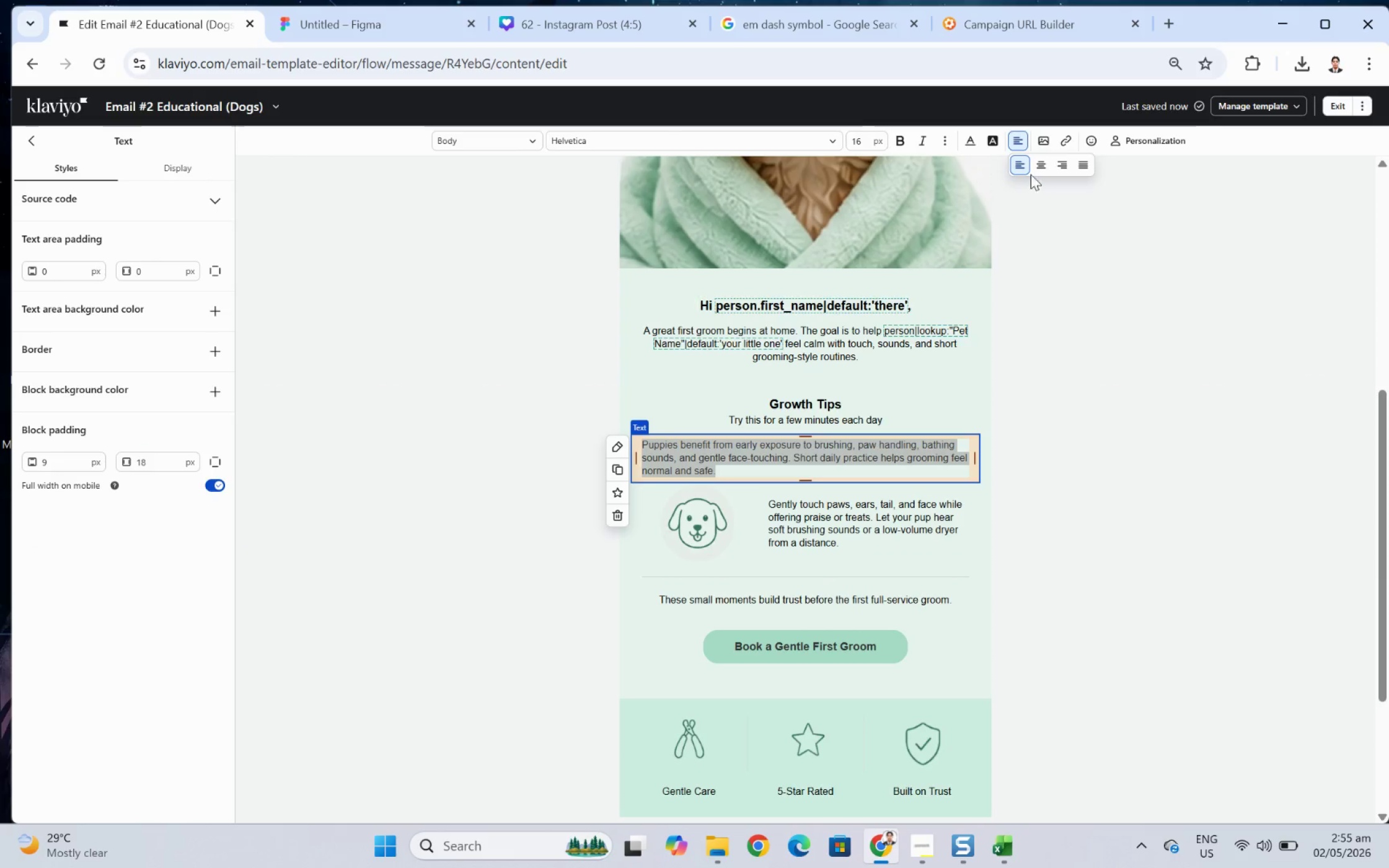 
left_click([1043, 164])
 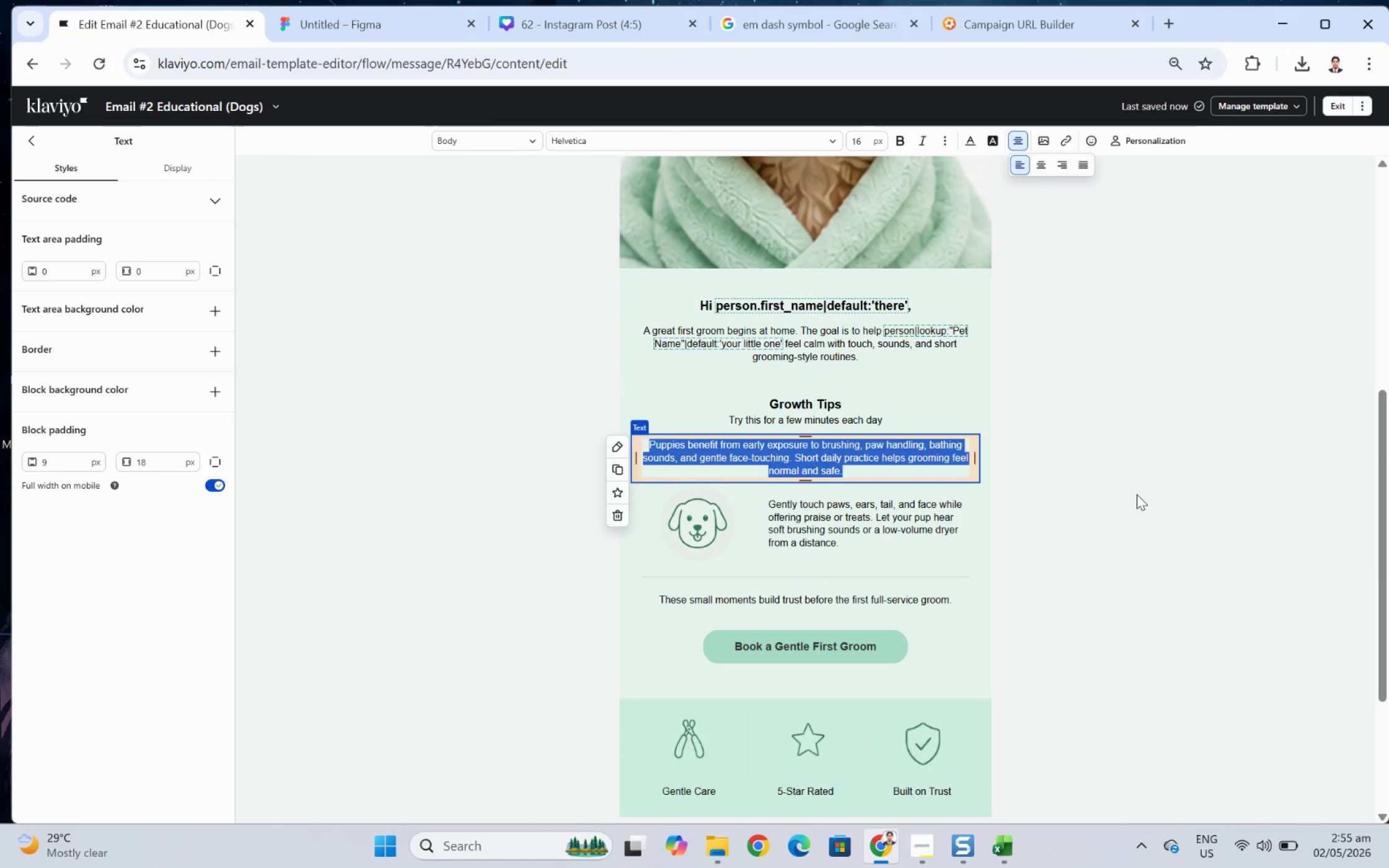 
double_click([1137, 494])
 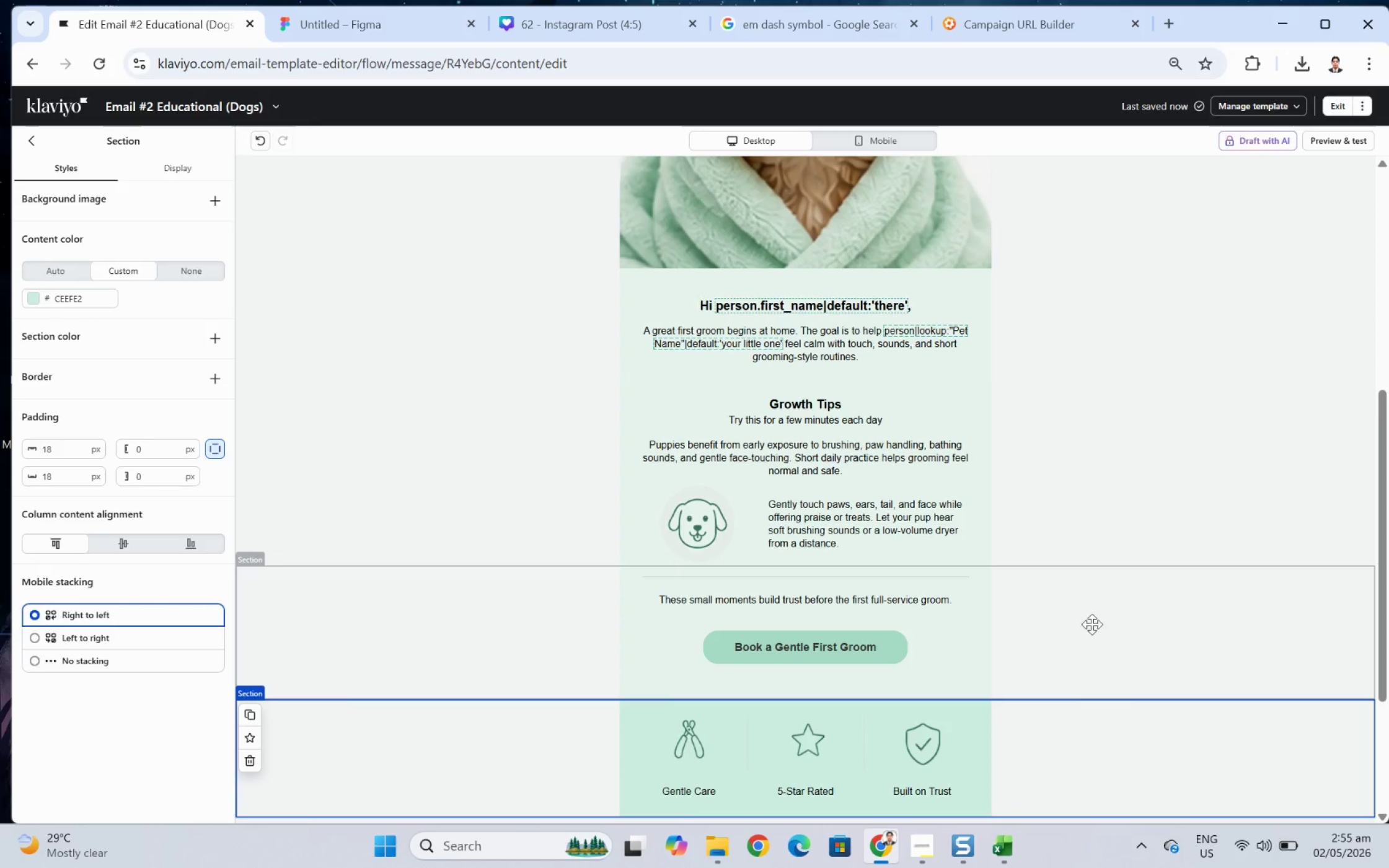 
left_click([921, 144])
 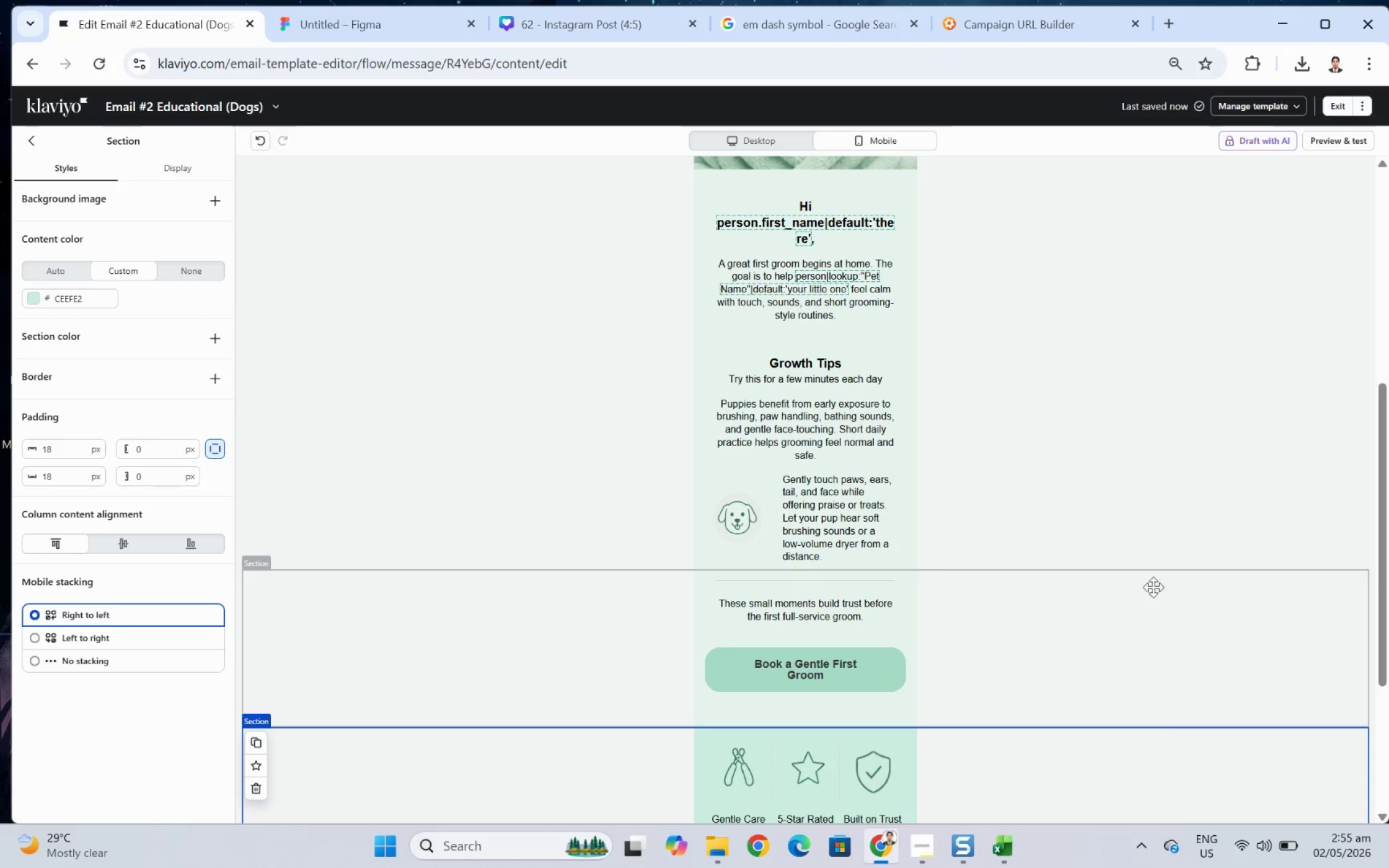 
wait(16.8)
 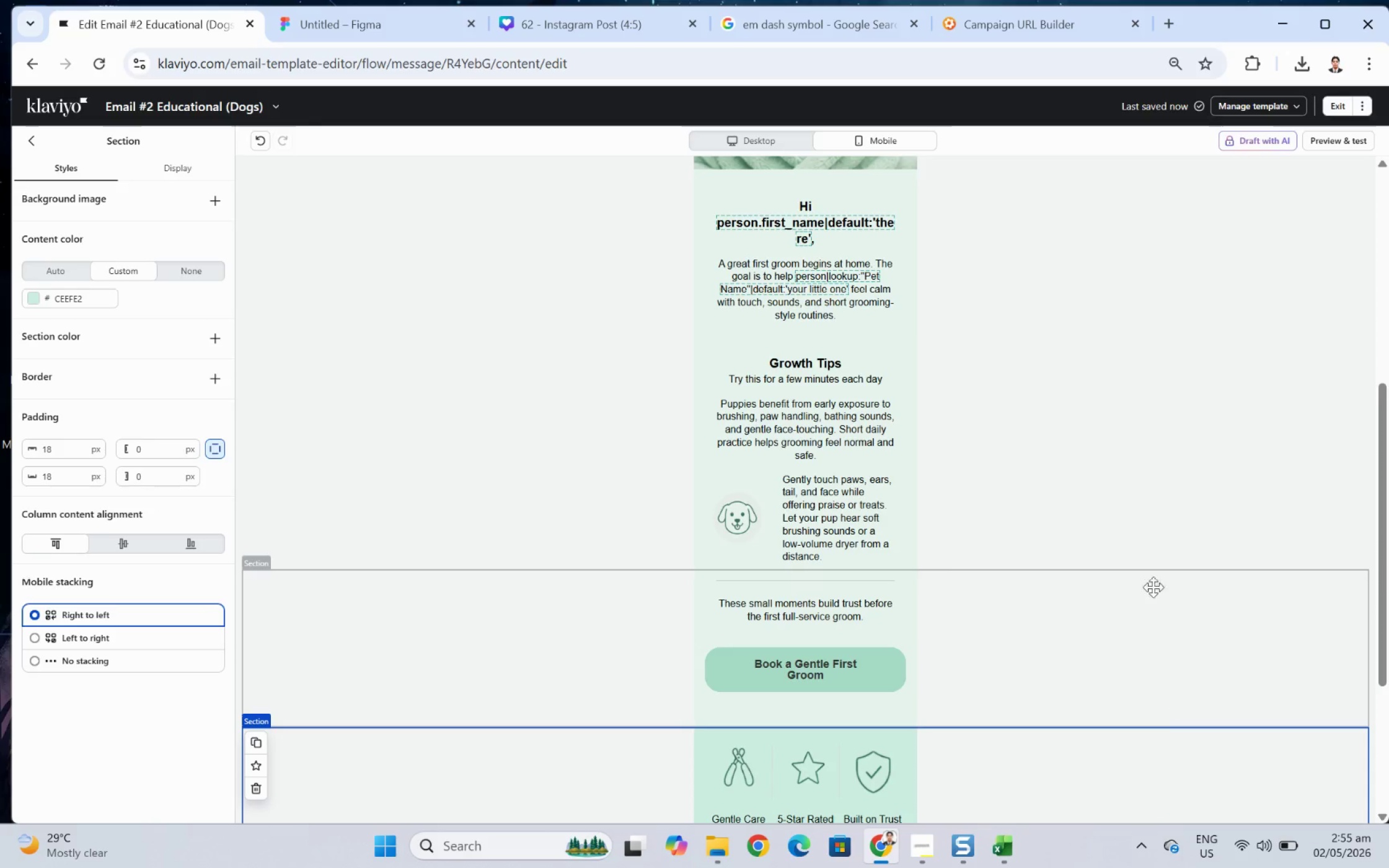 
left_click([792, 138])
 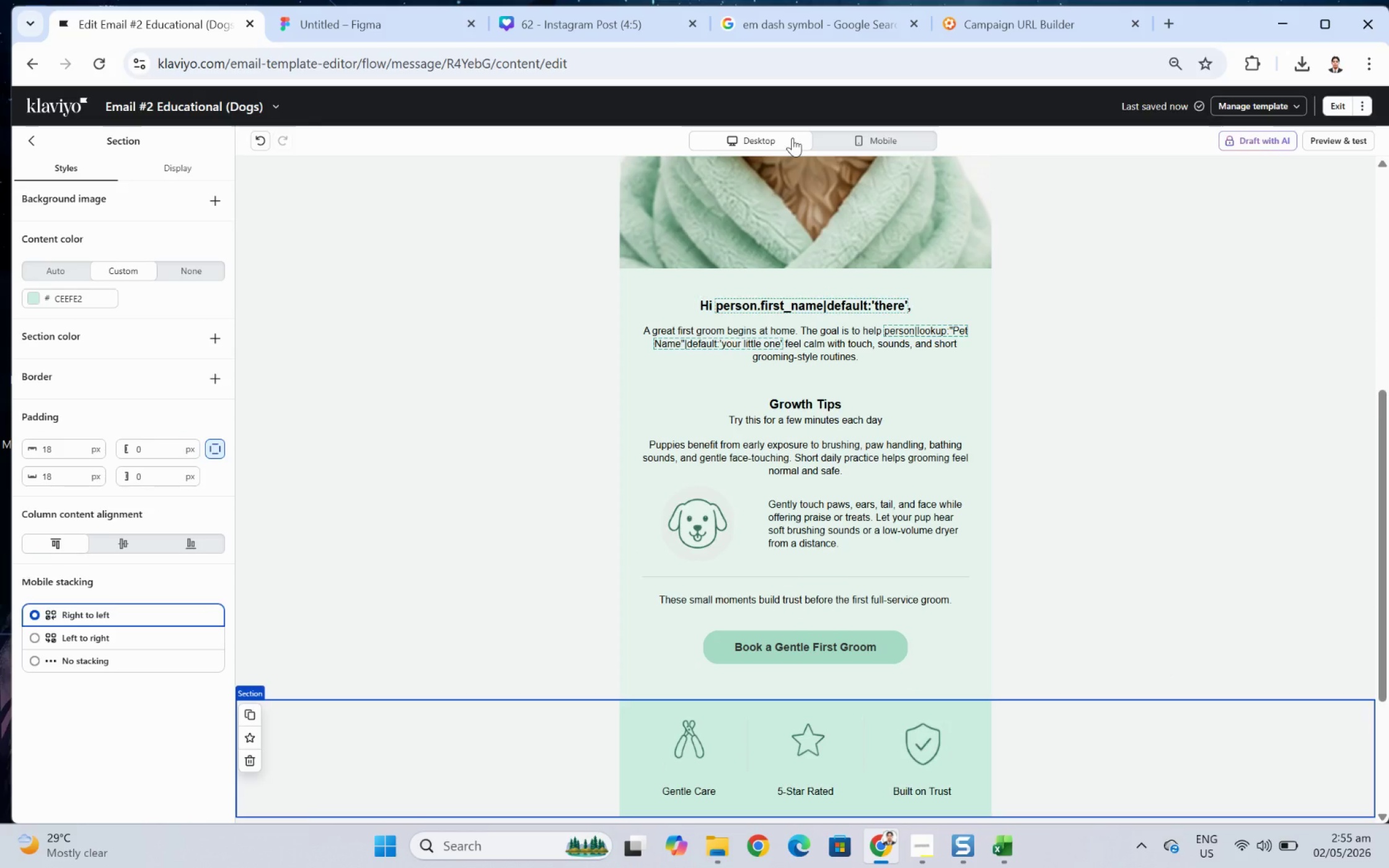 
wait(8.23)
 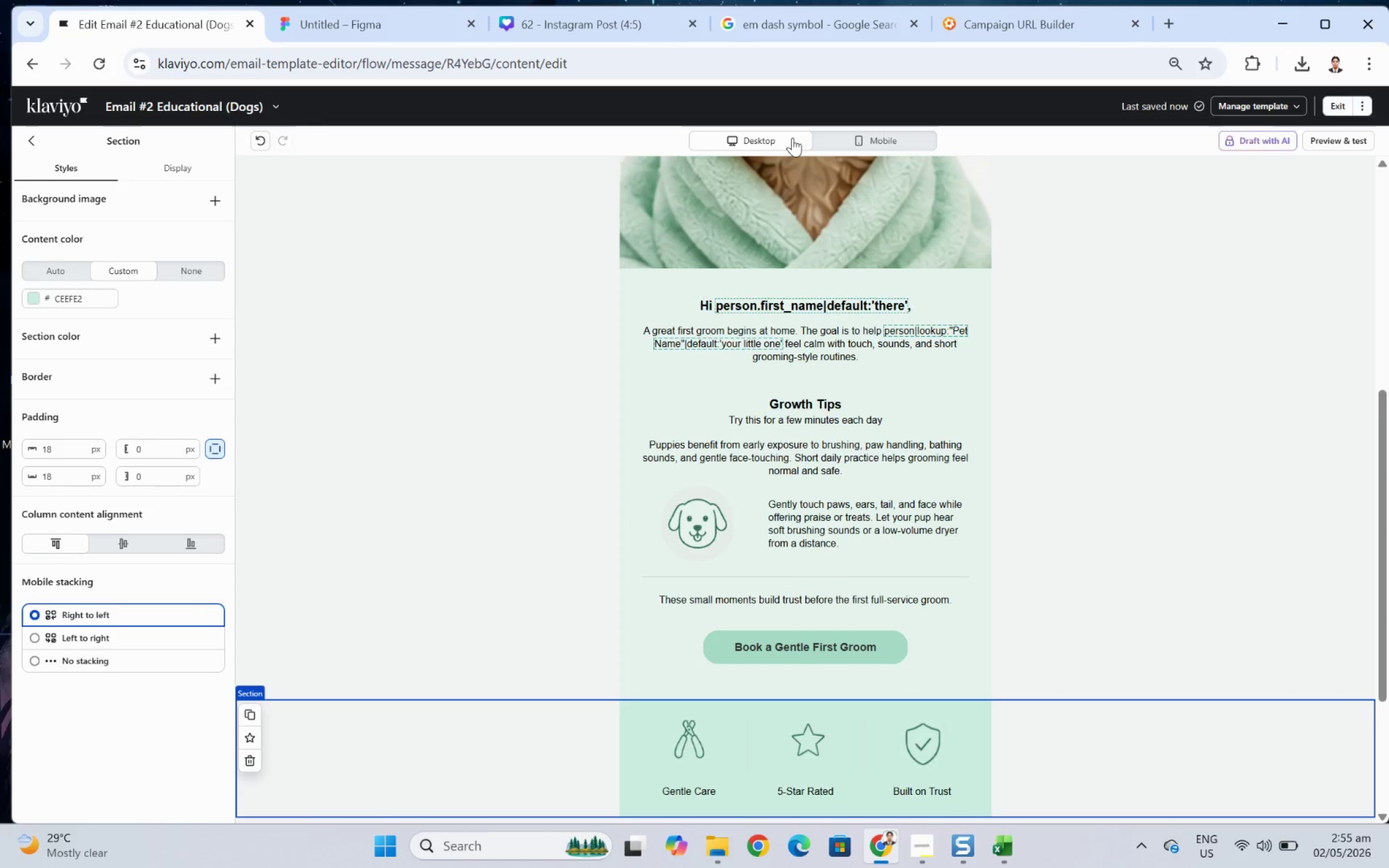 
double_click([830, 459])
 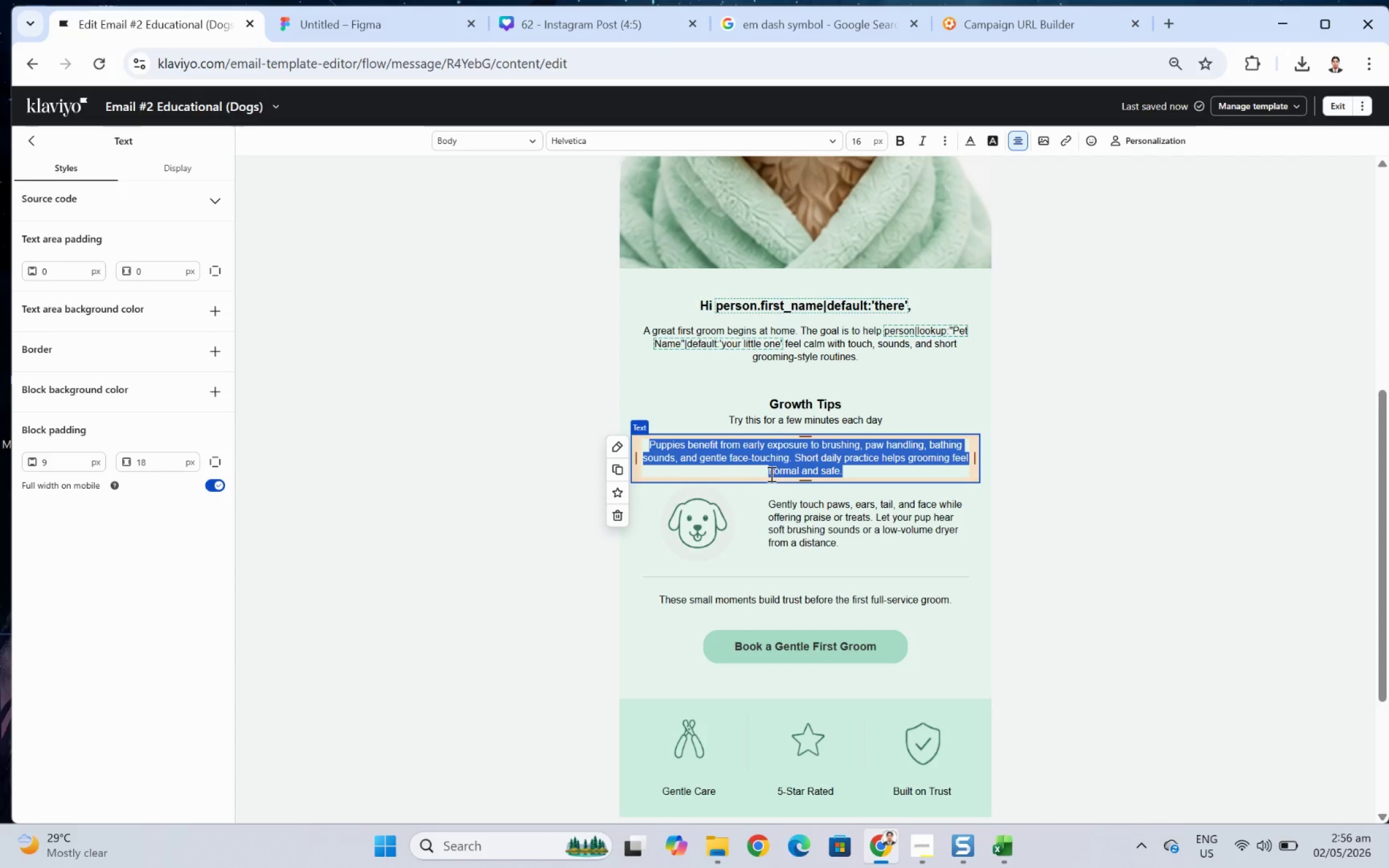 
wait(5.27)
 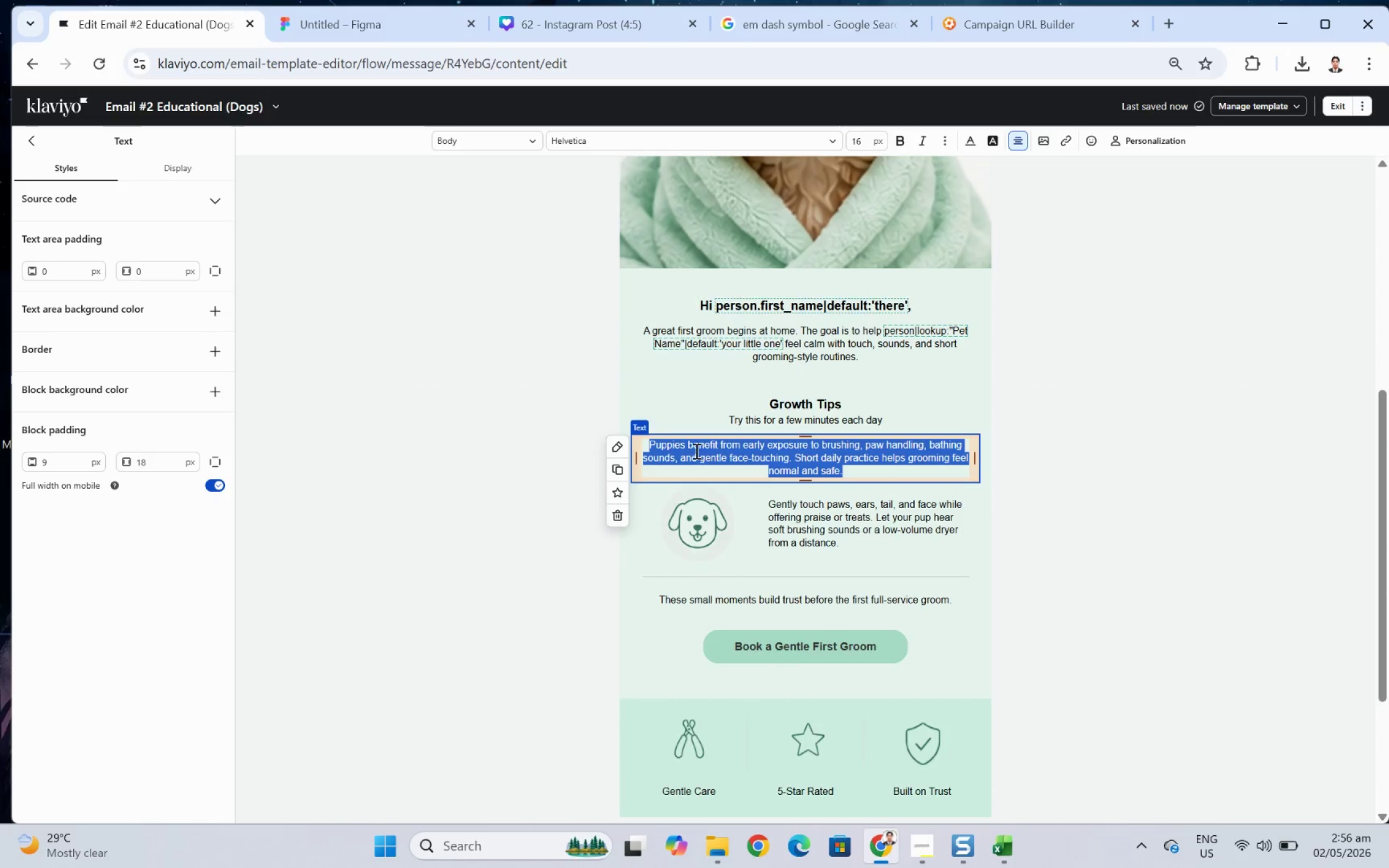 
key(Control+X)
 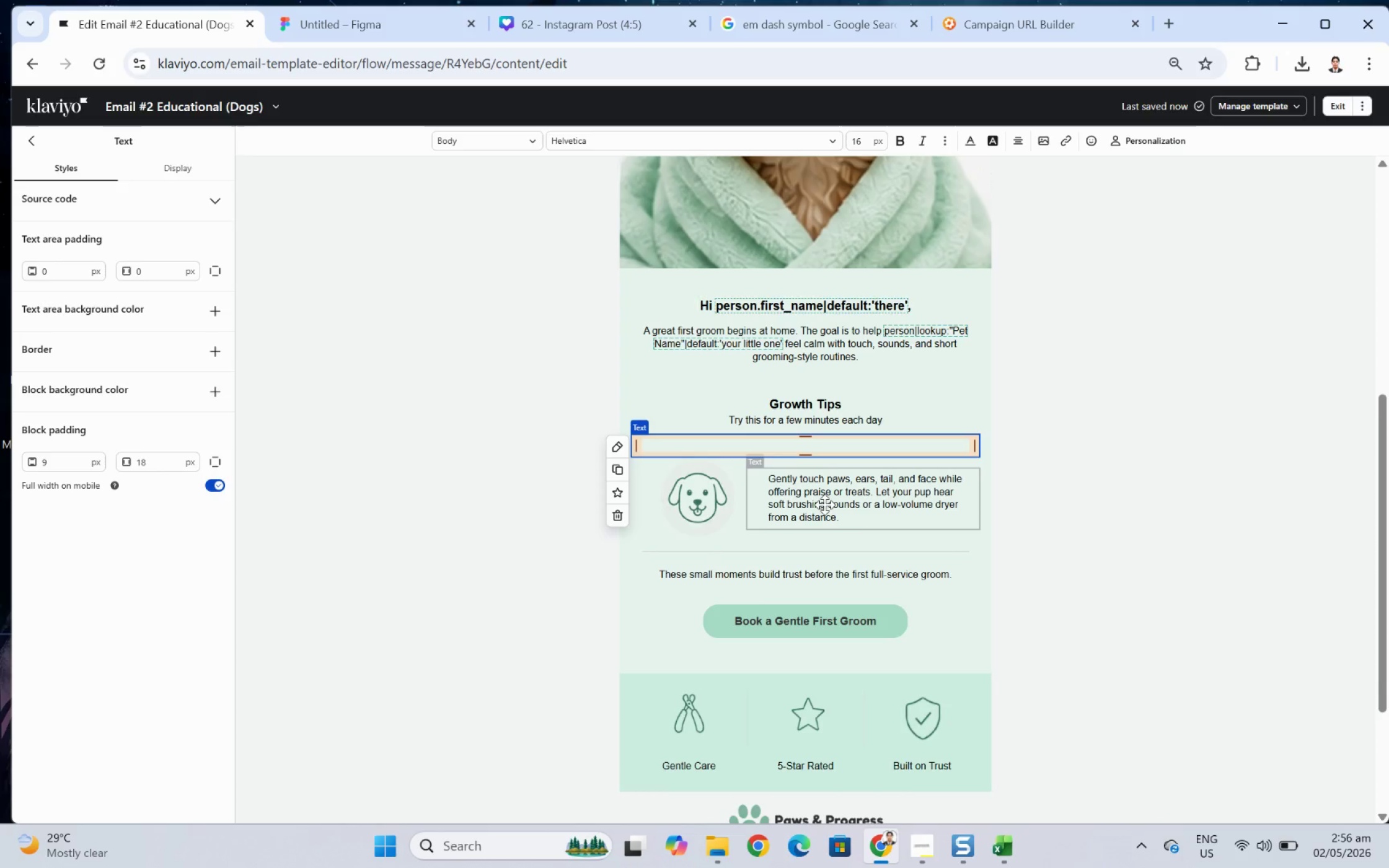 
double_click([824, 502])
 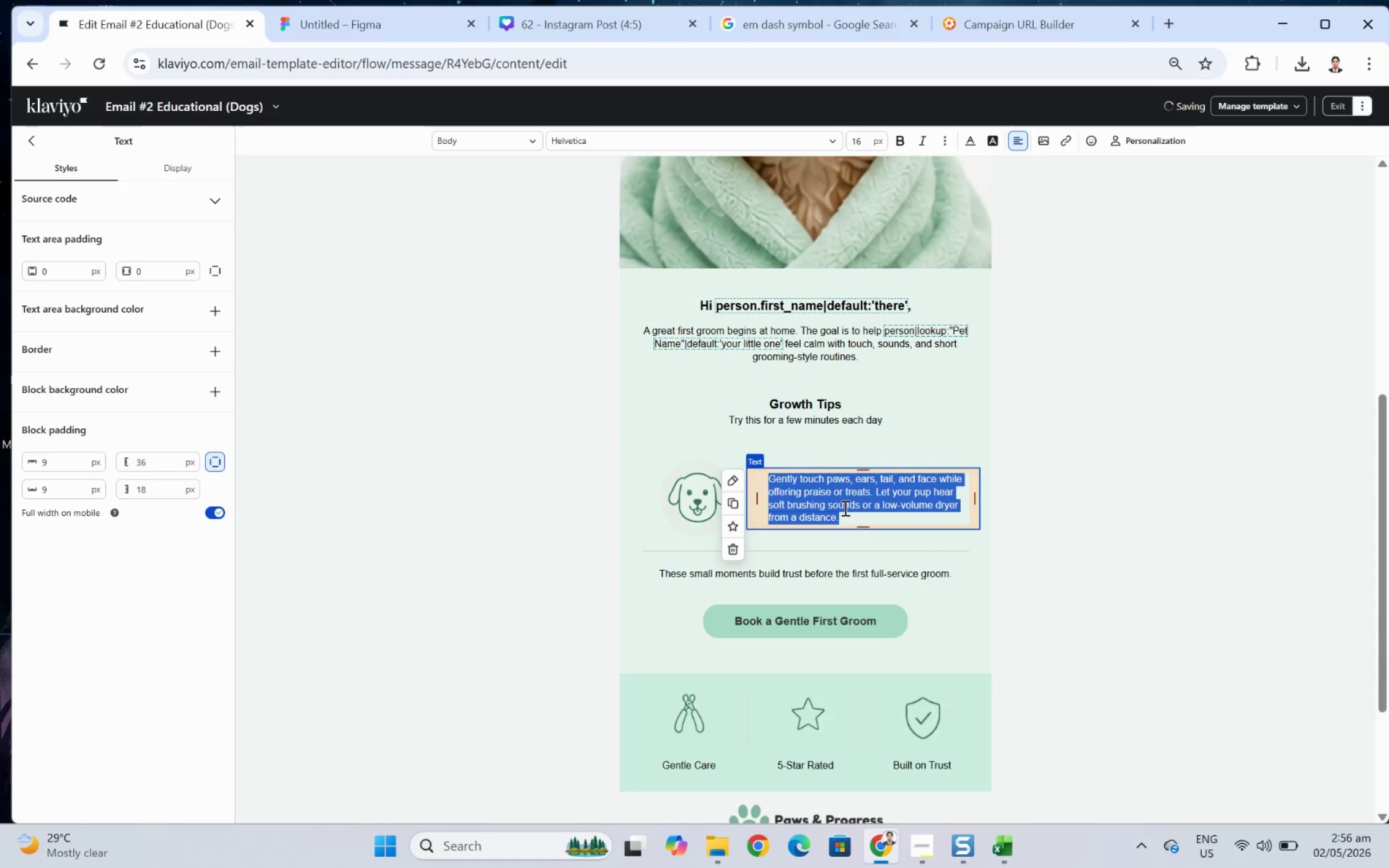 
key(Control+V)
 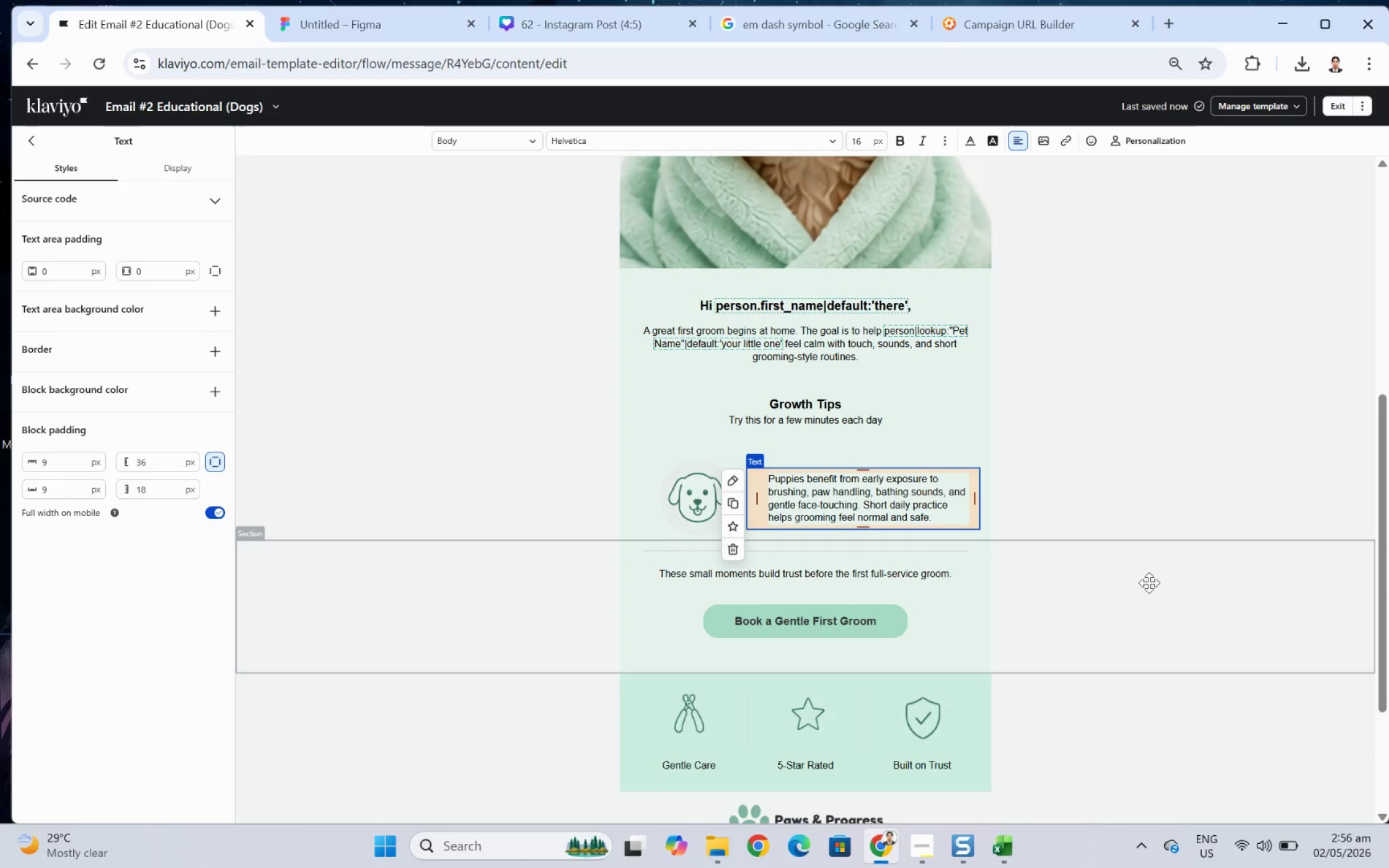 
left_click([1207, 658])
 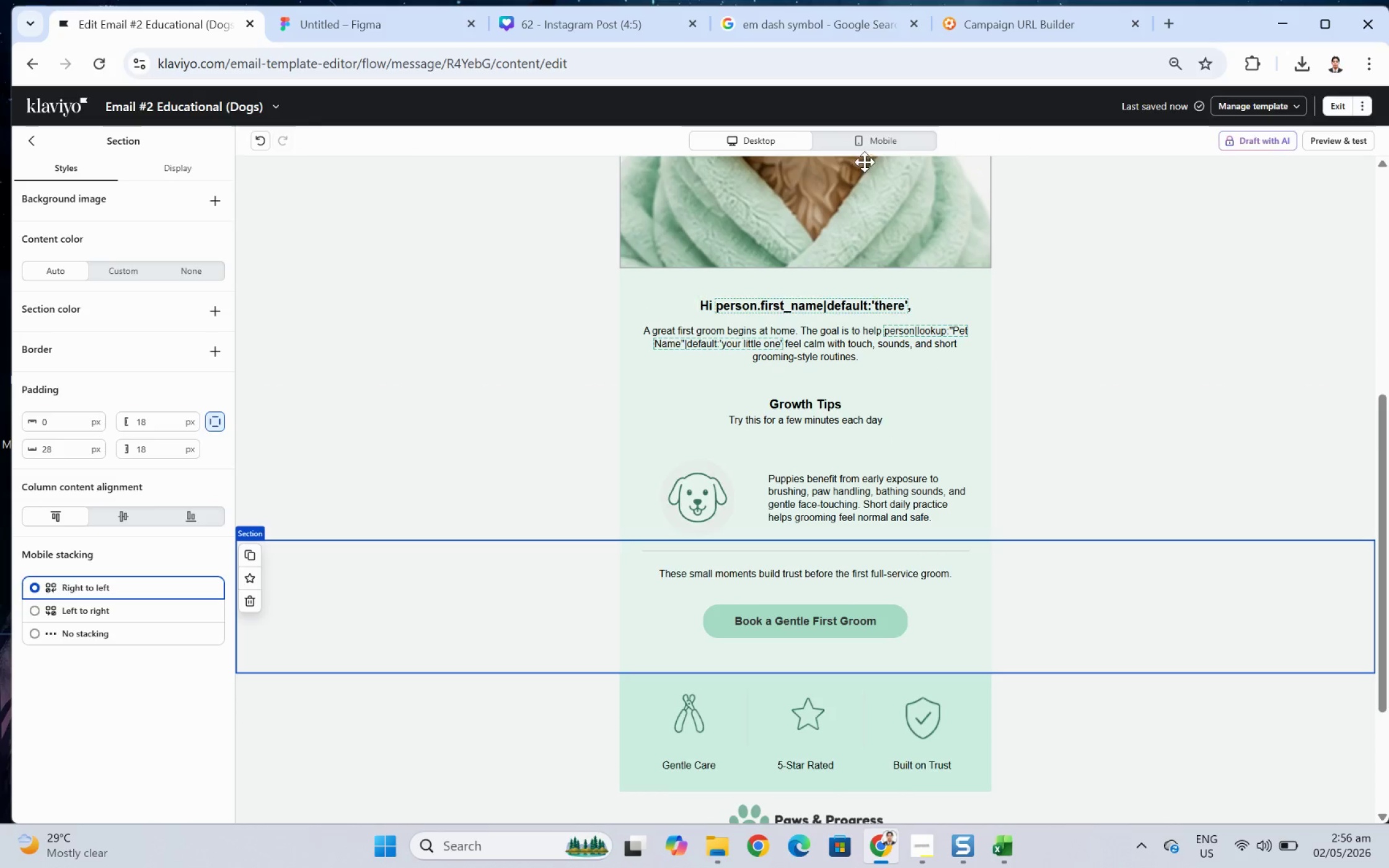 
wait(5.28)
 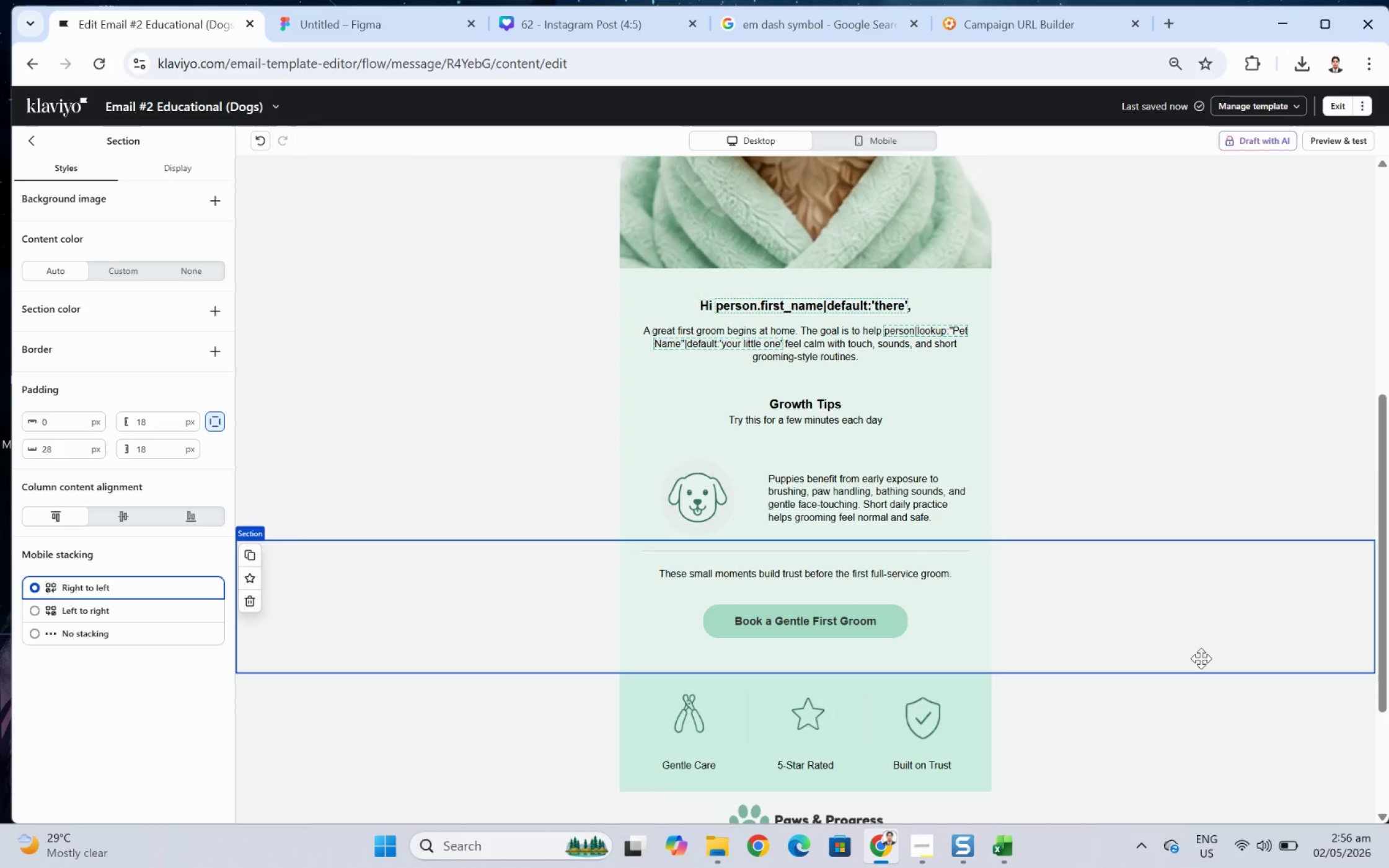 
left_click([1151, 697])
 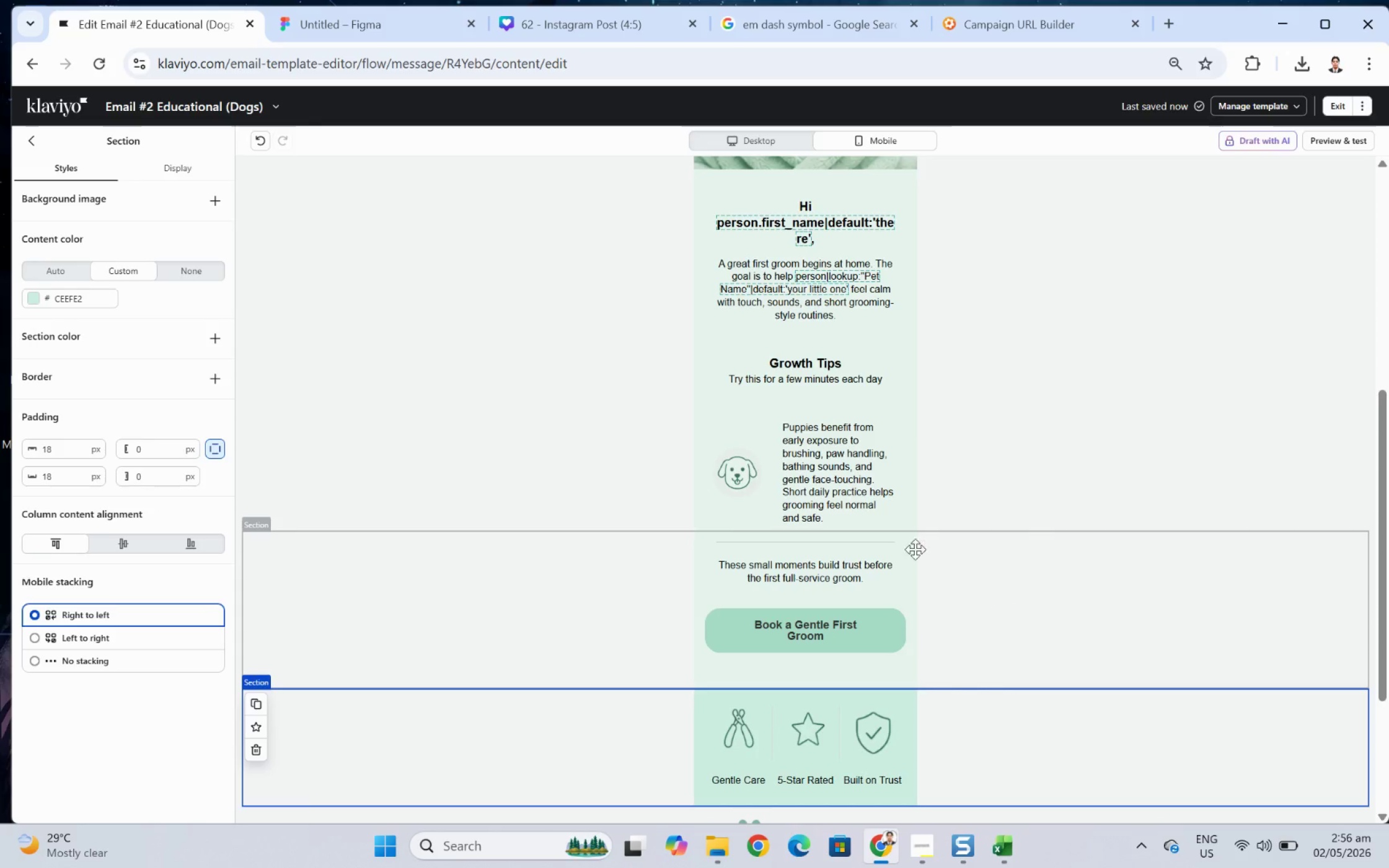 
left_click([850, 463])
 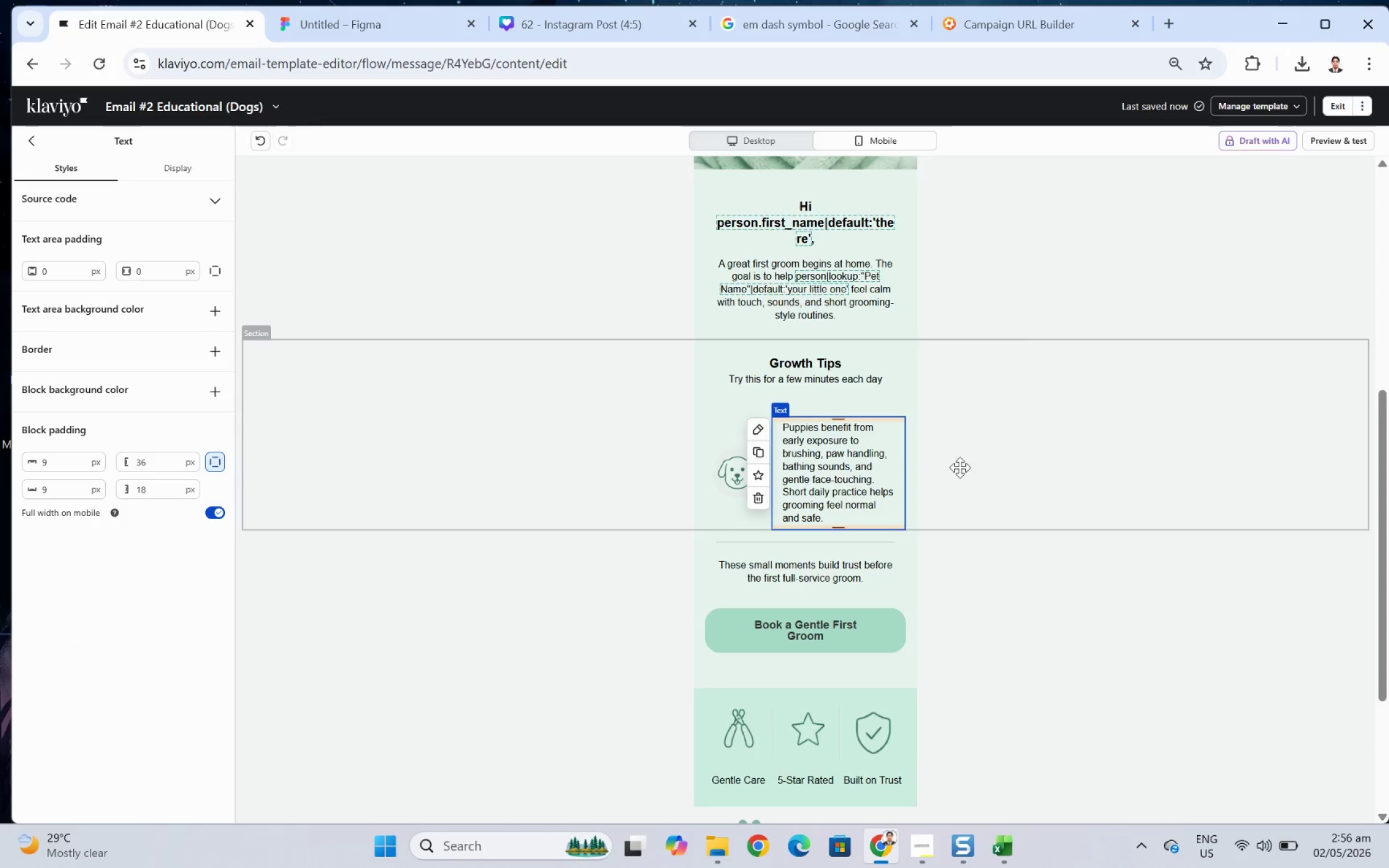 
left_click([1078, 498])
 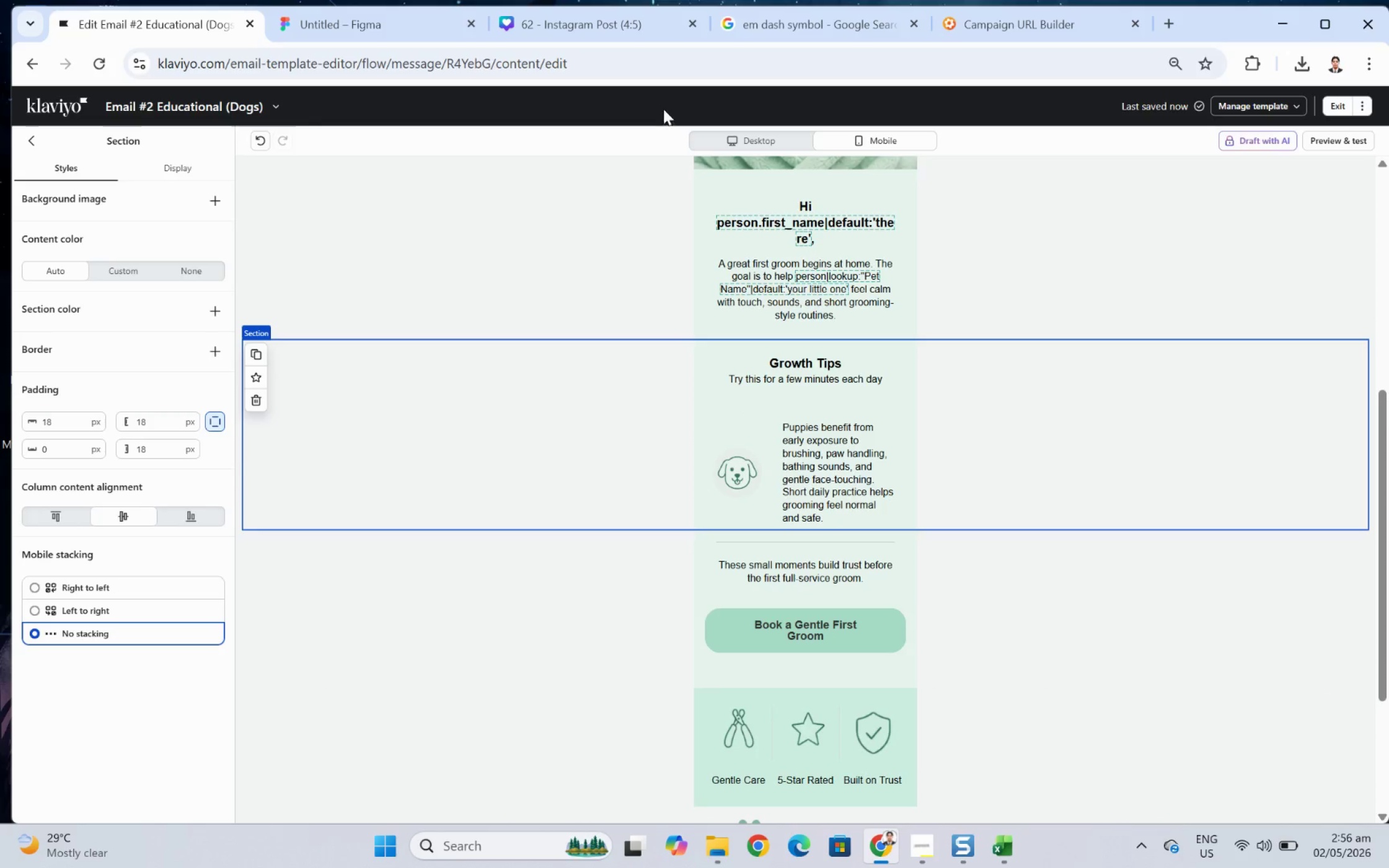 
left_click([744, 138])
 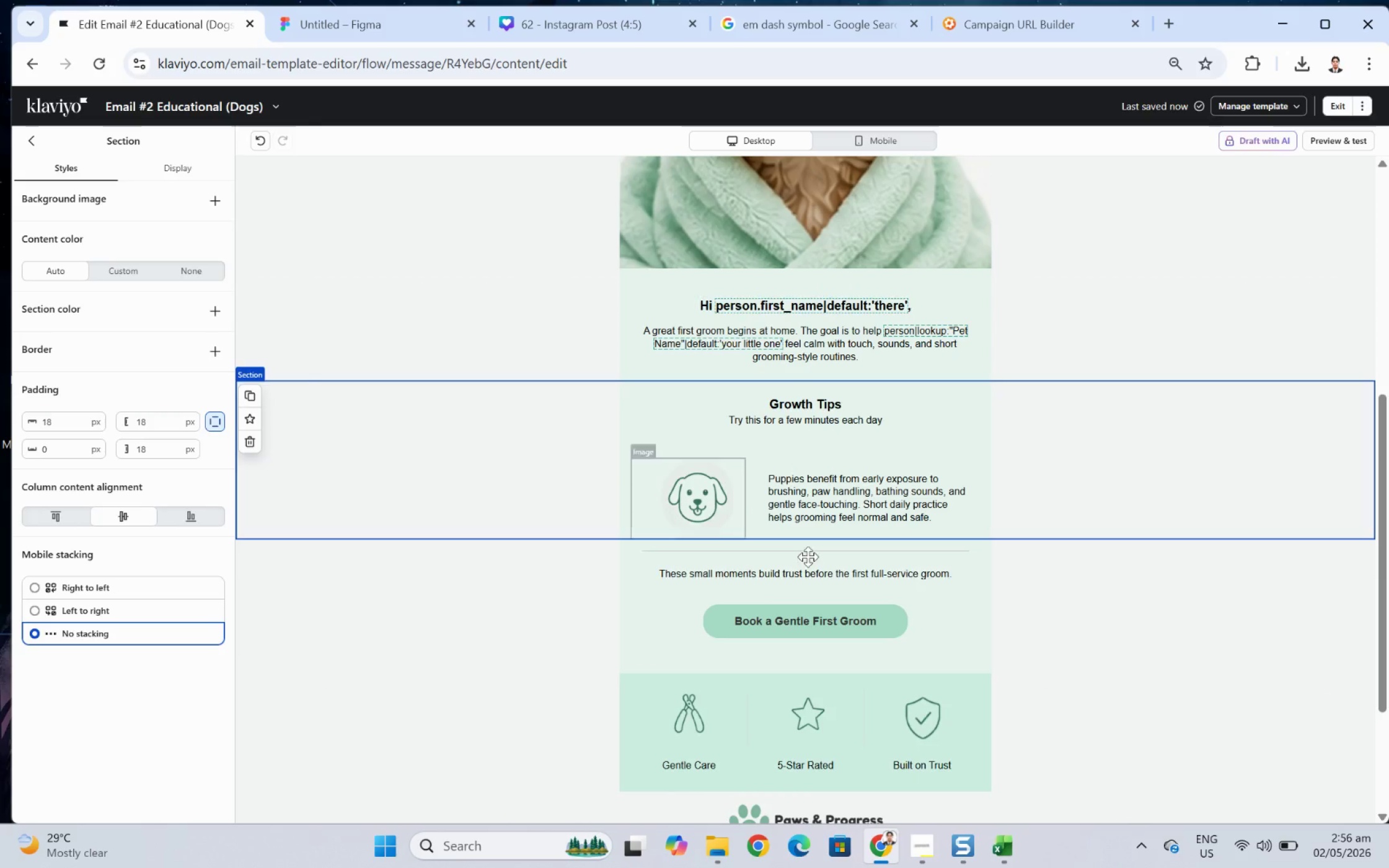 
left_click([1043, 692])
 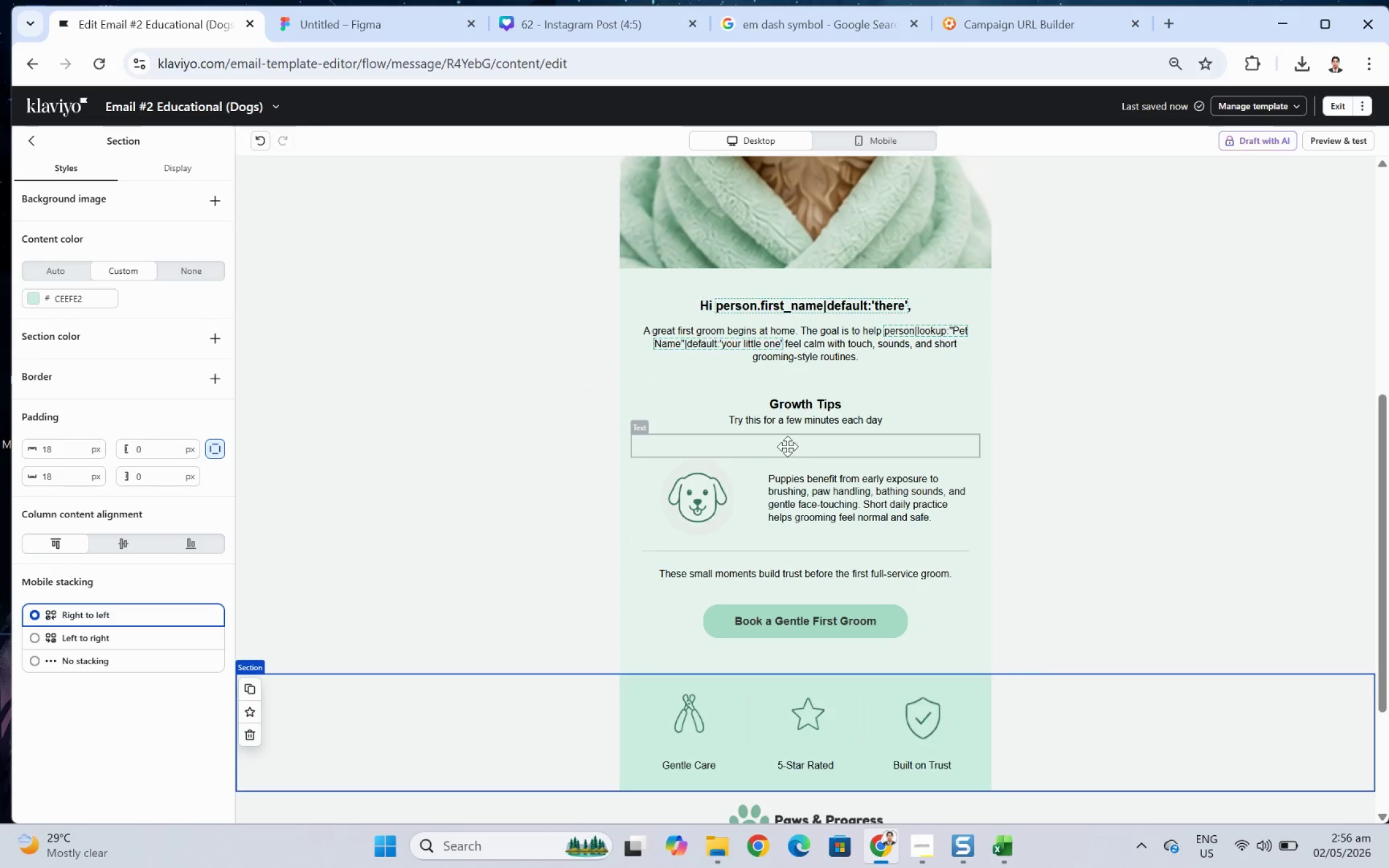 
left_click([787, 445])
 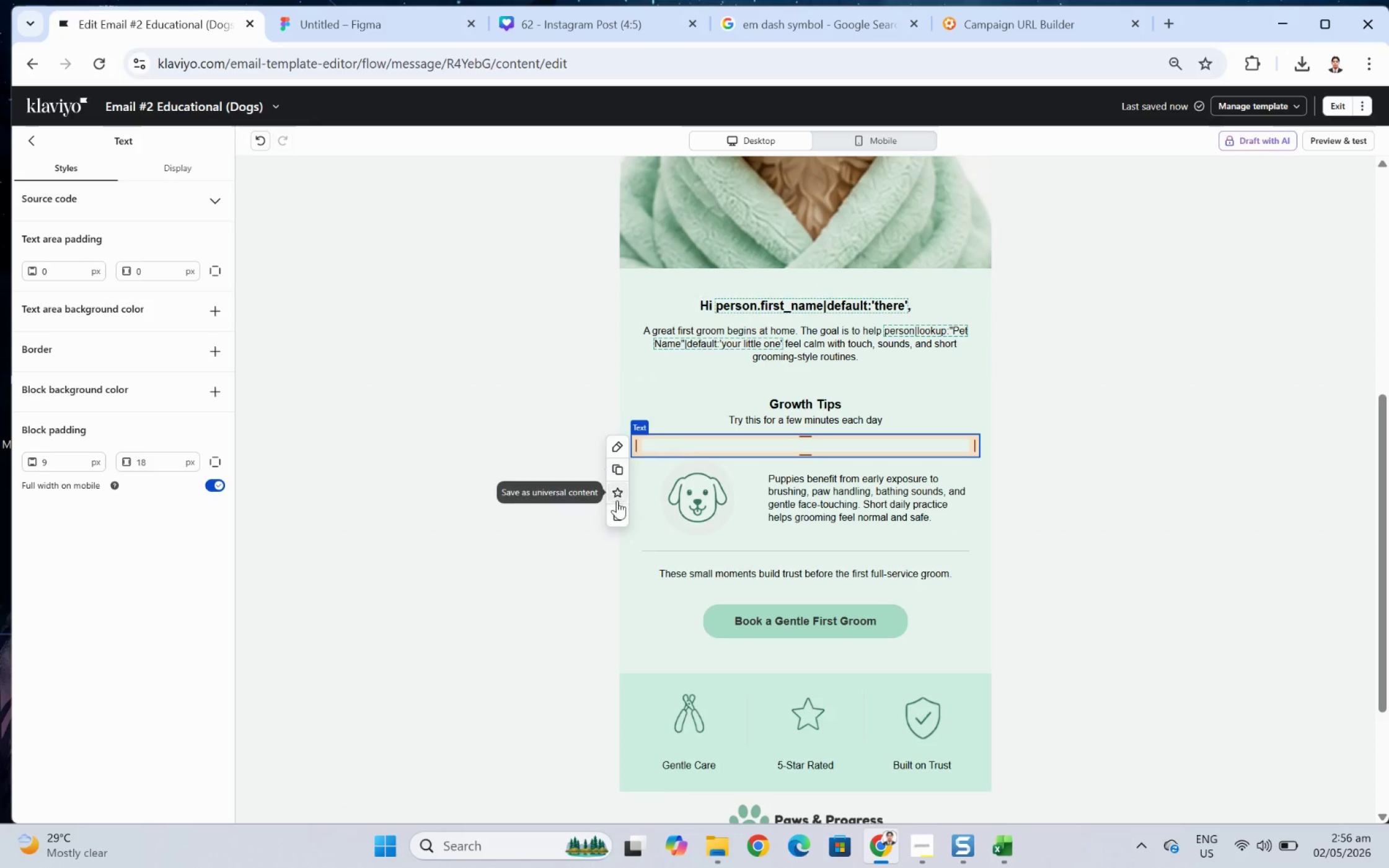 
left_click([617, 504])
 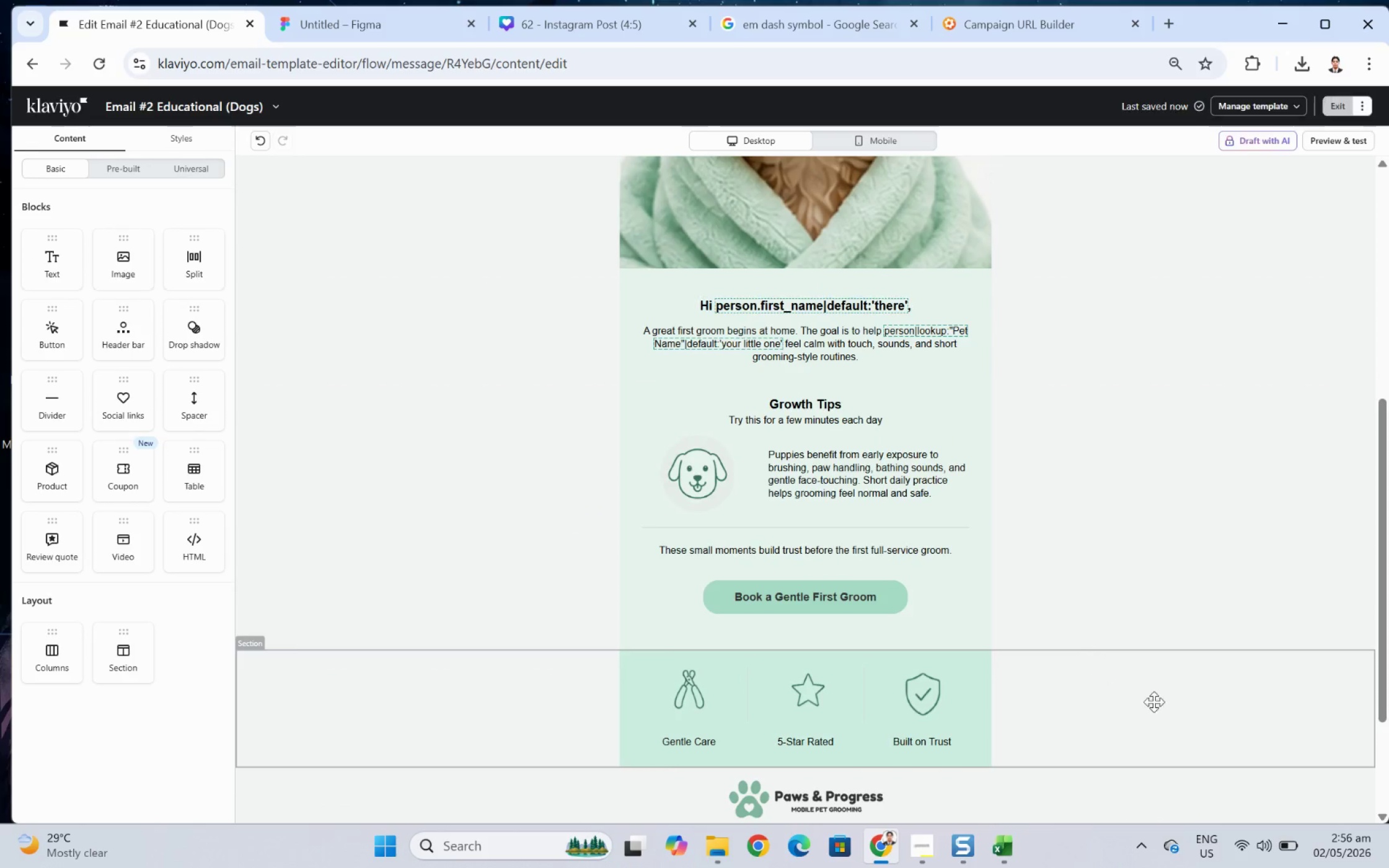 
left_click([1168, 715])
 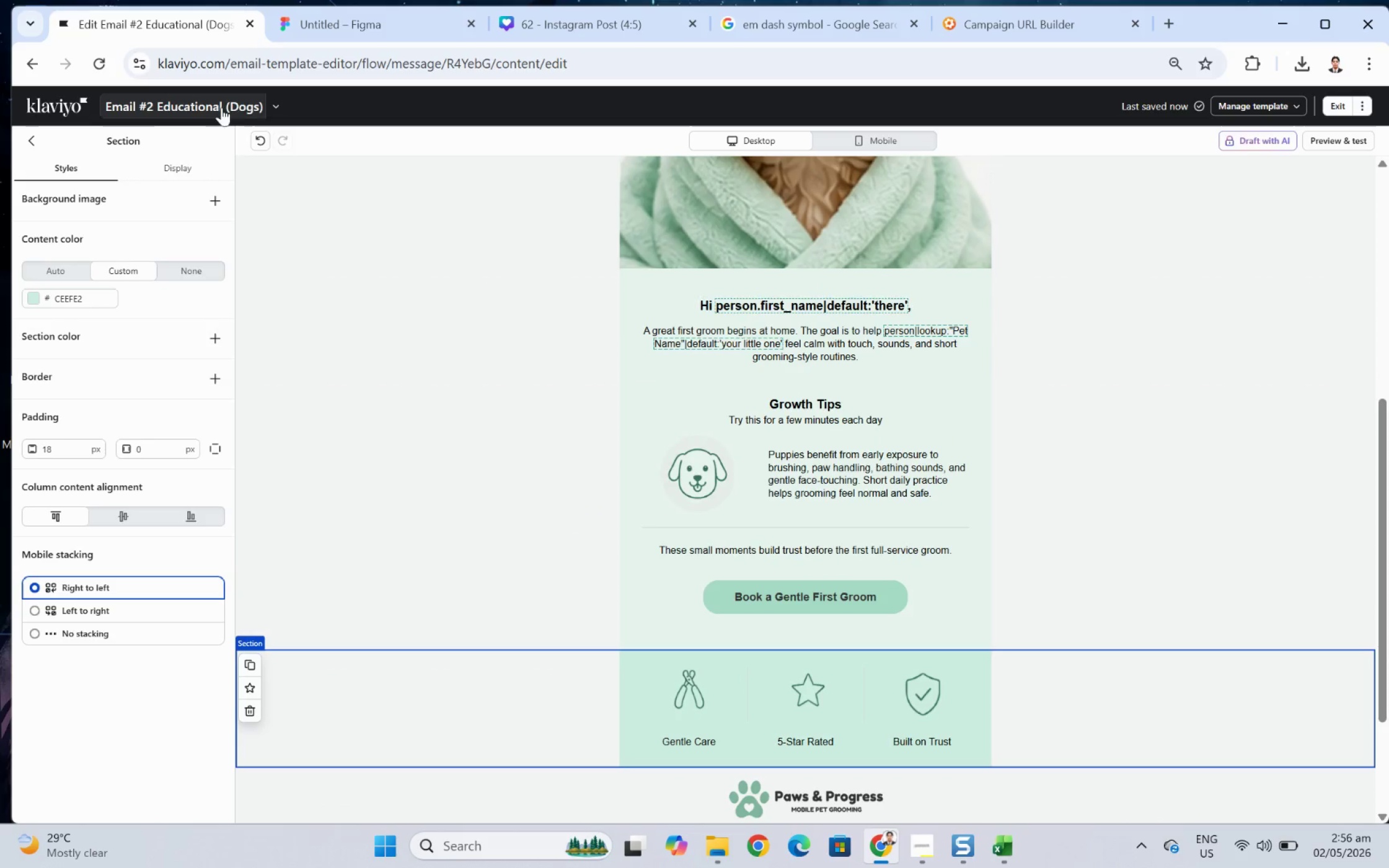 
left_click([275, 105])
 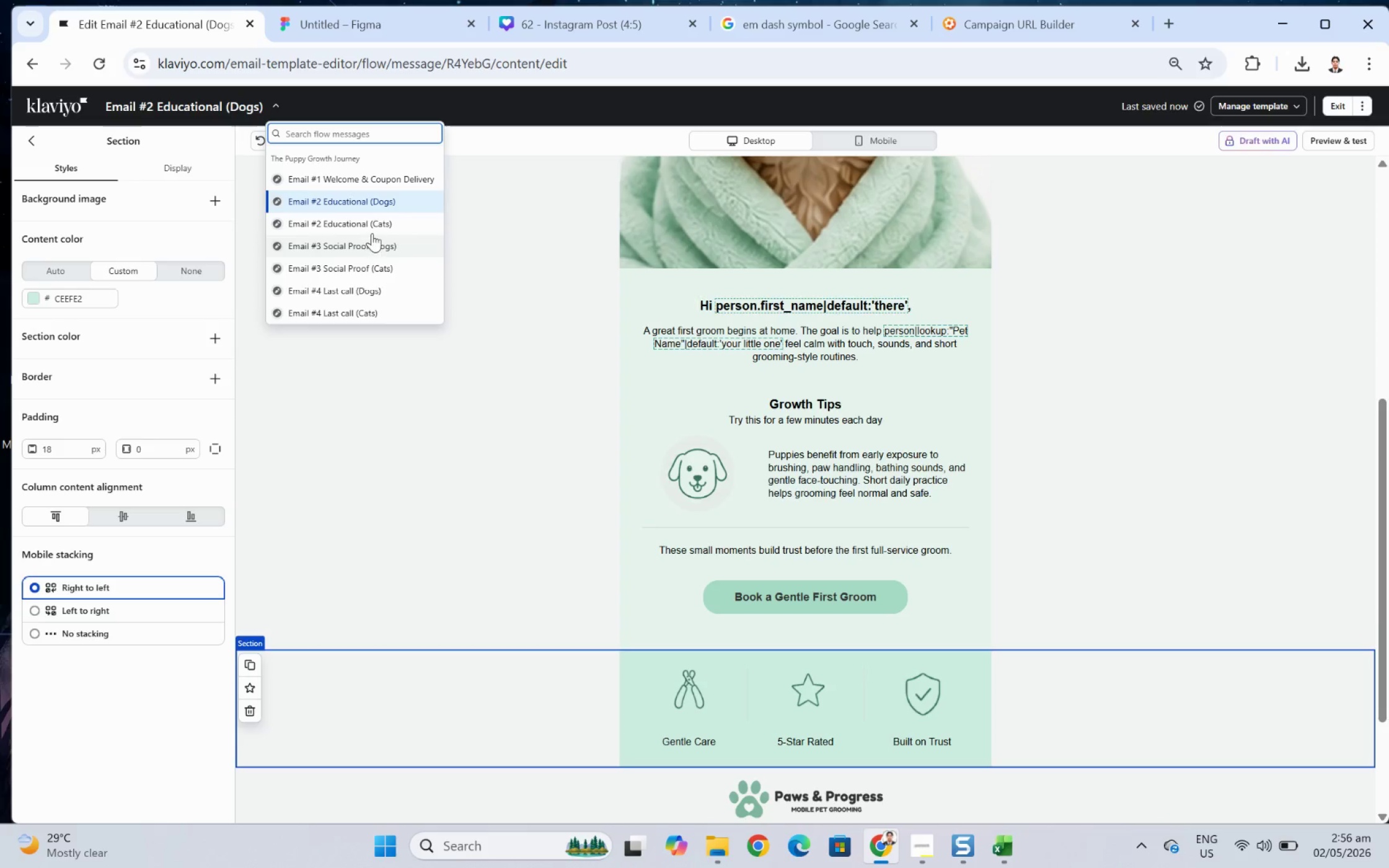 
left_click([372, 232])
 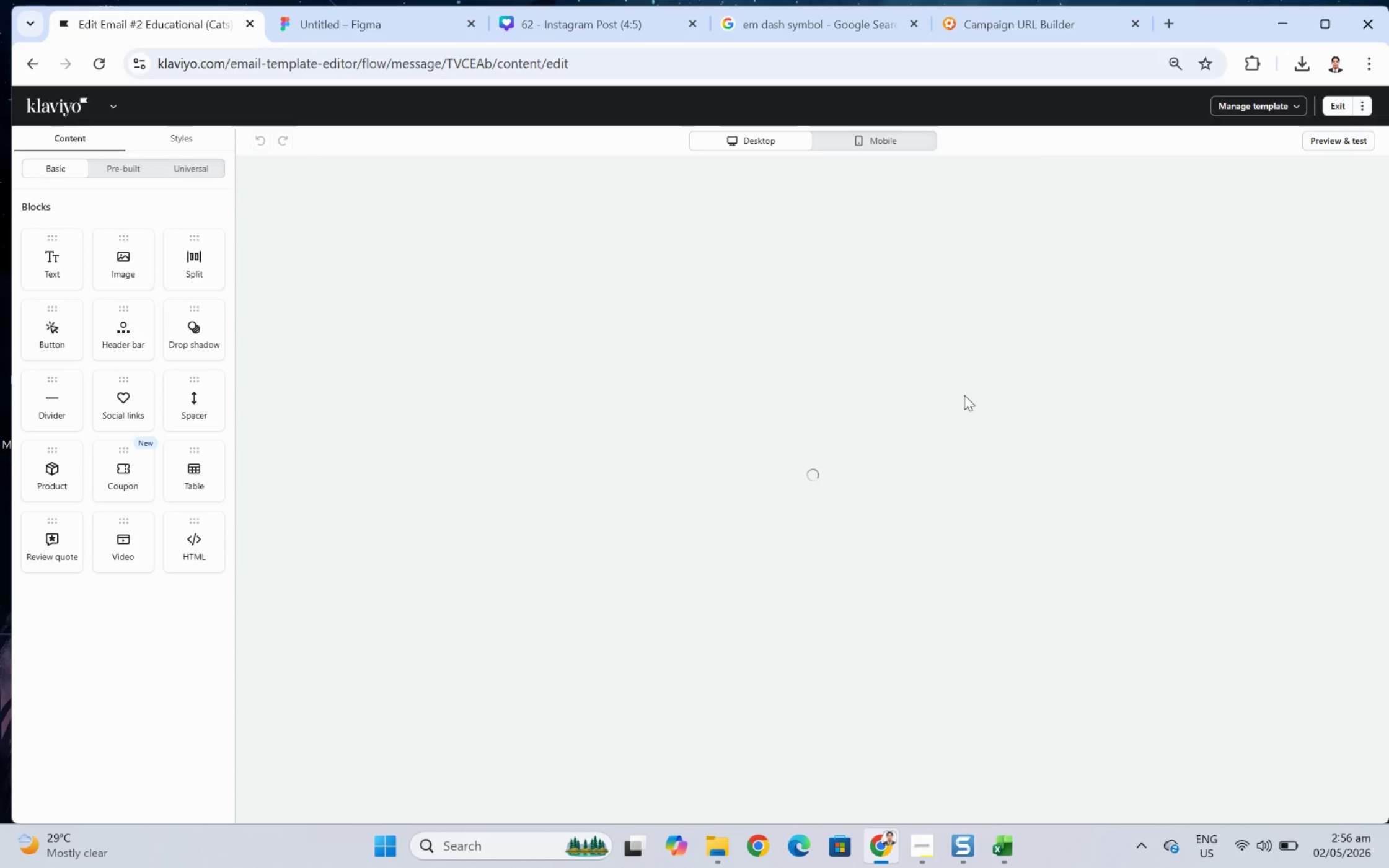 
wait(6.16)
 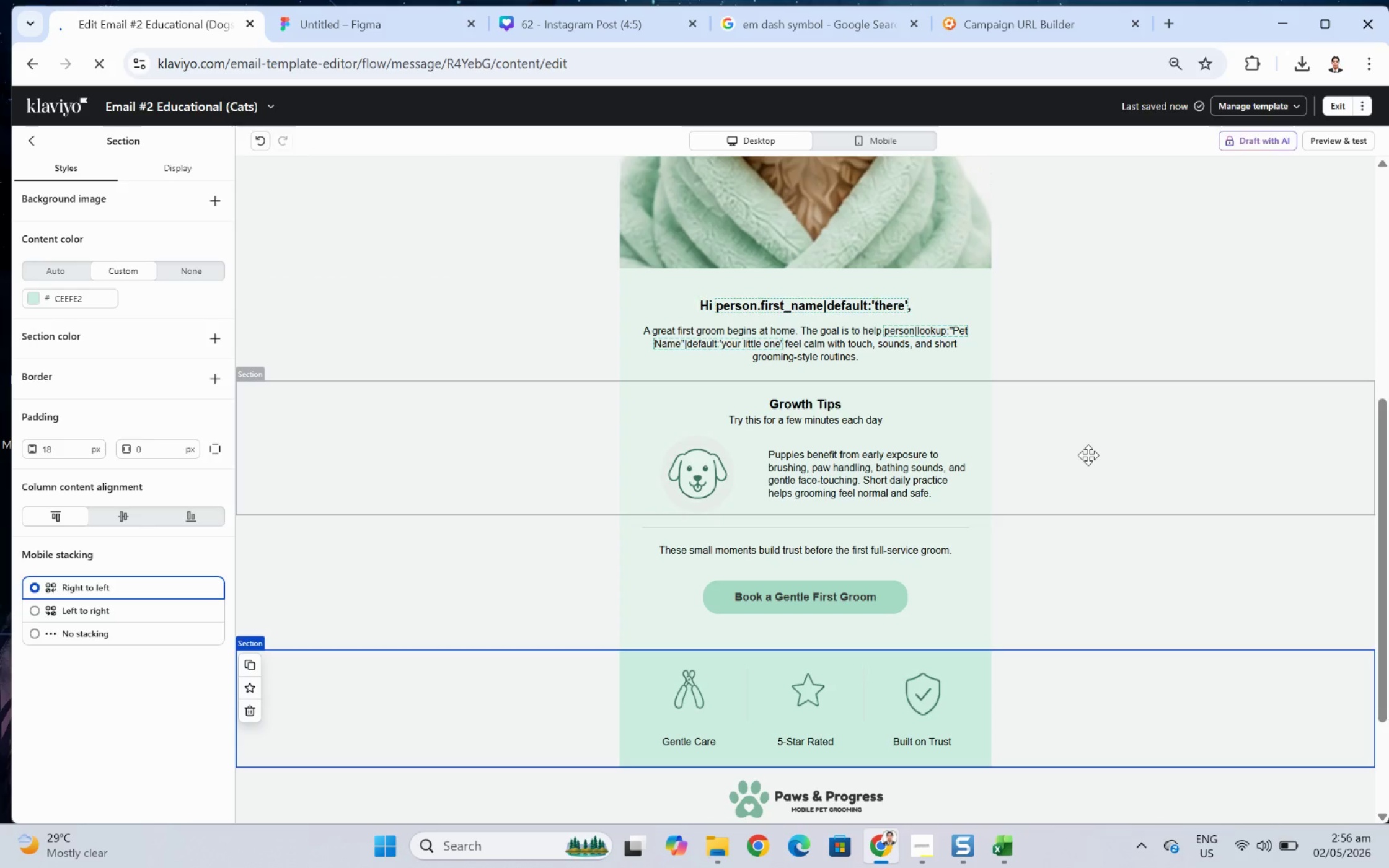 
scroll: coordinate [919, 529], scroll_direction: down, amount: 5.0
 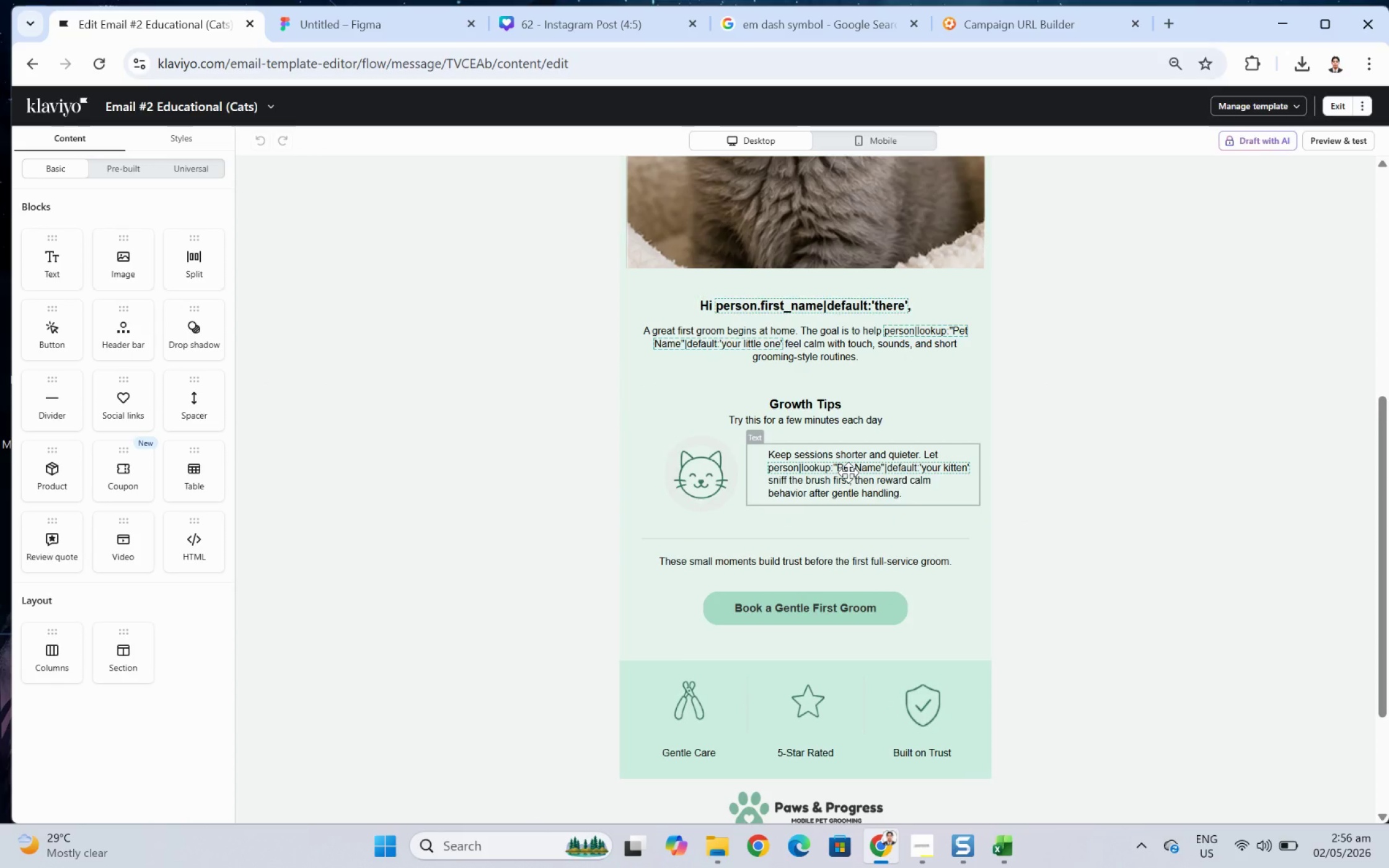 
double_click([848, 472])
 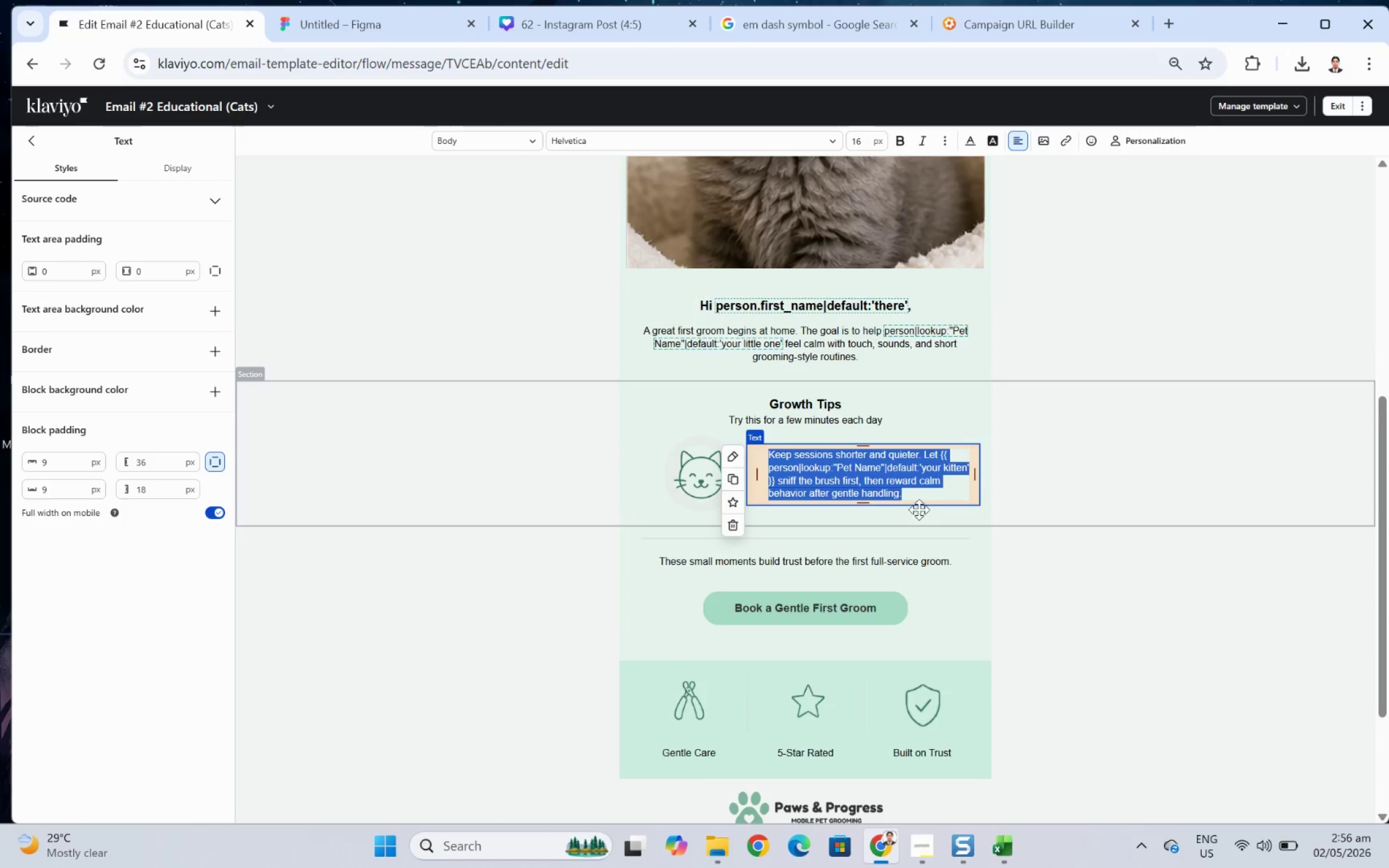 
left_click([924, 488])
 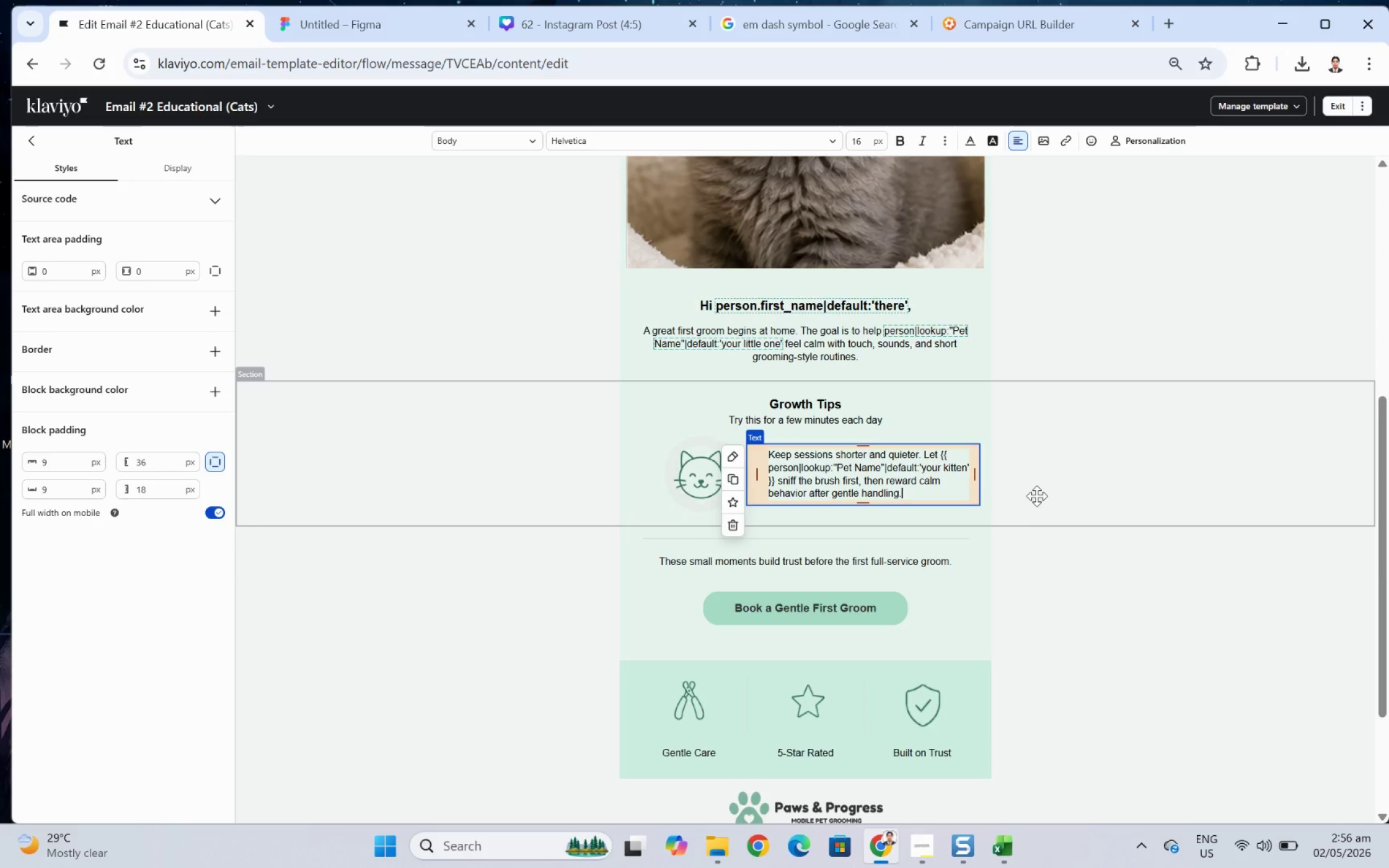 
wait(7.38)
 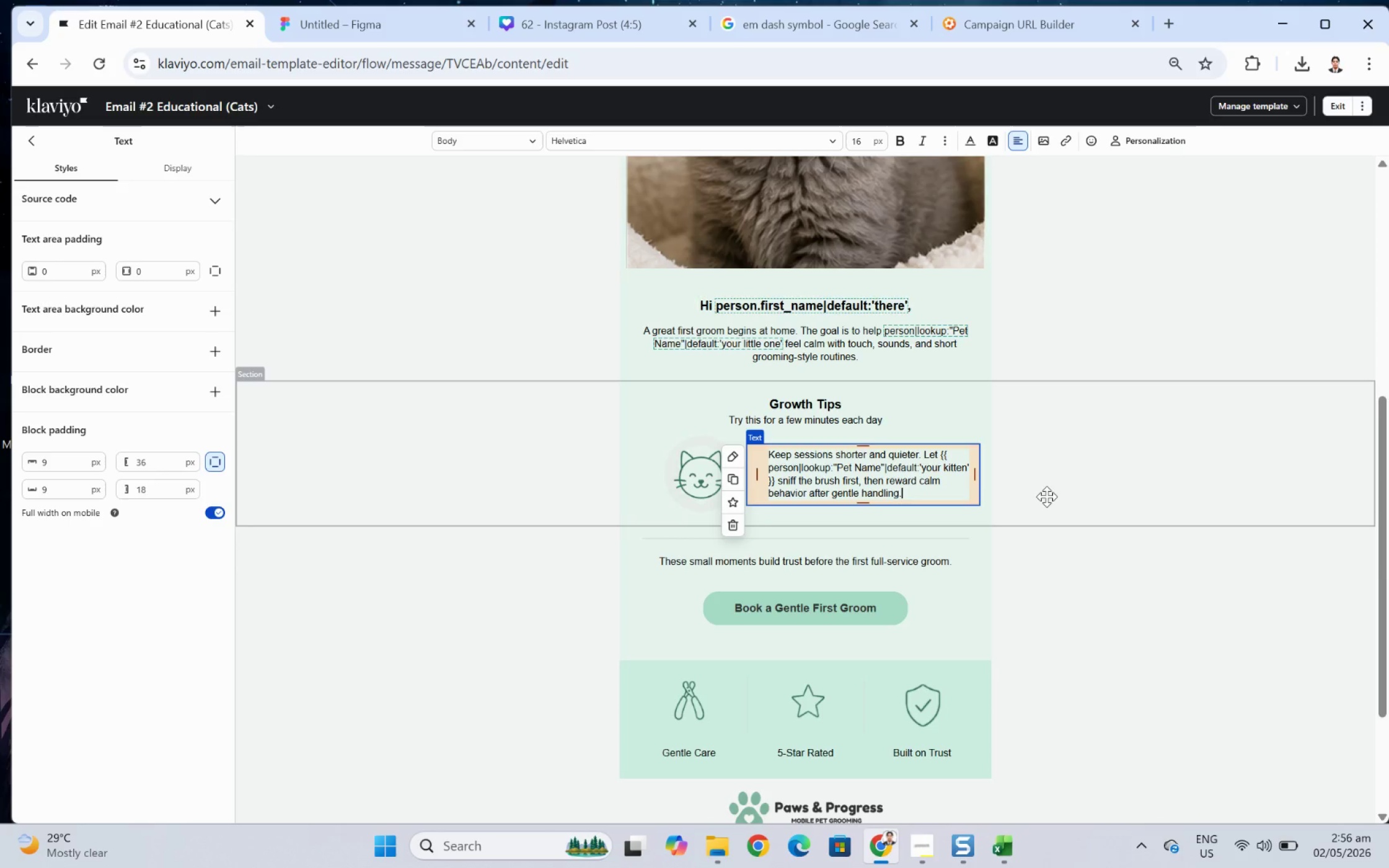 
left_click([772, 457])
 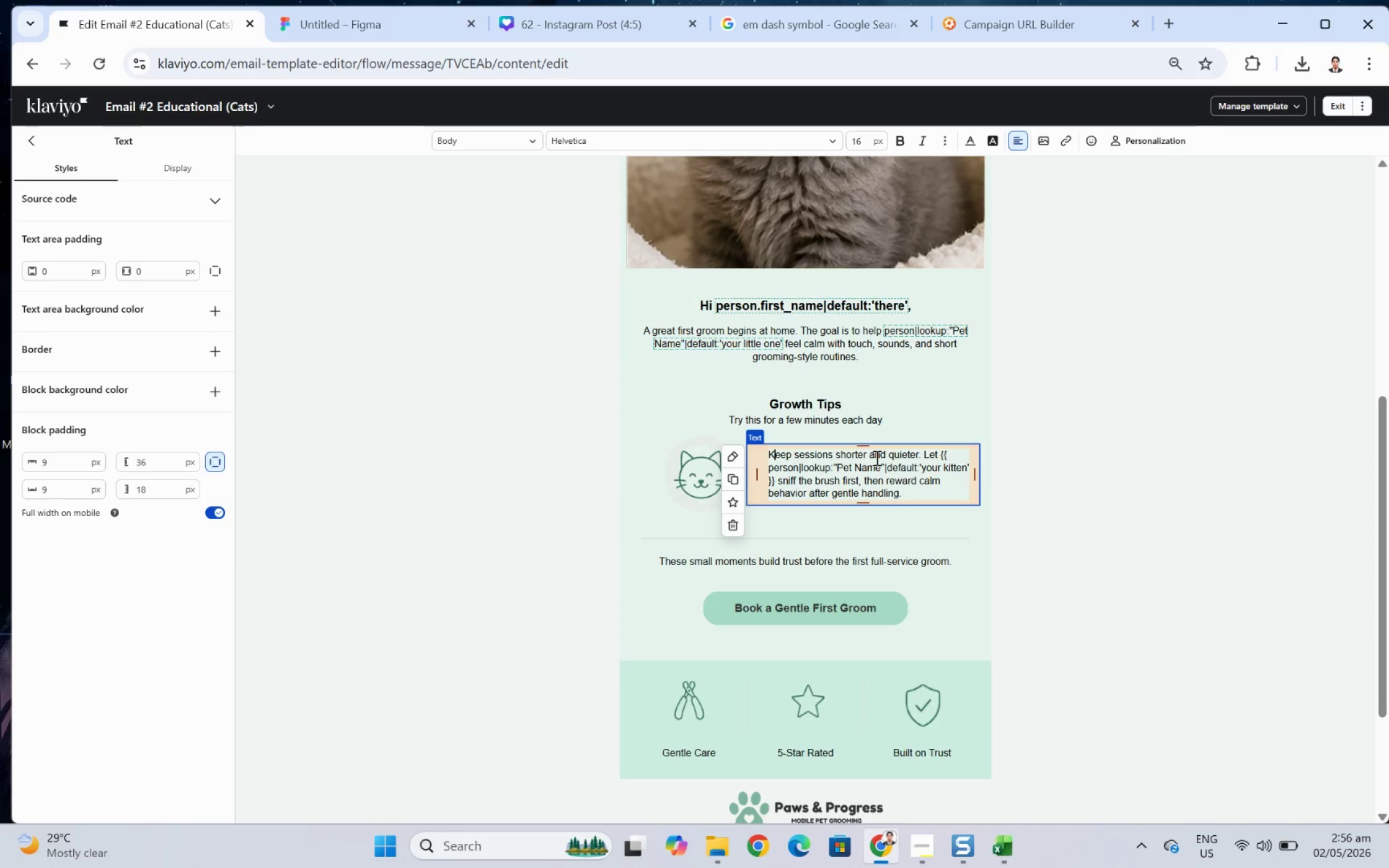 
key(ArrowLeft)
 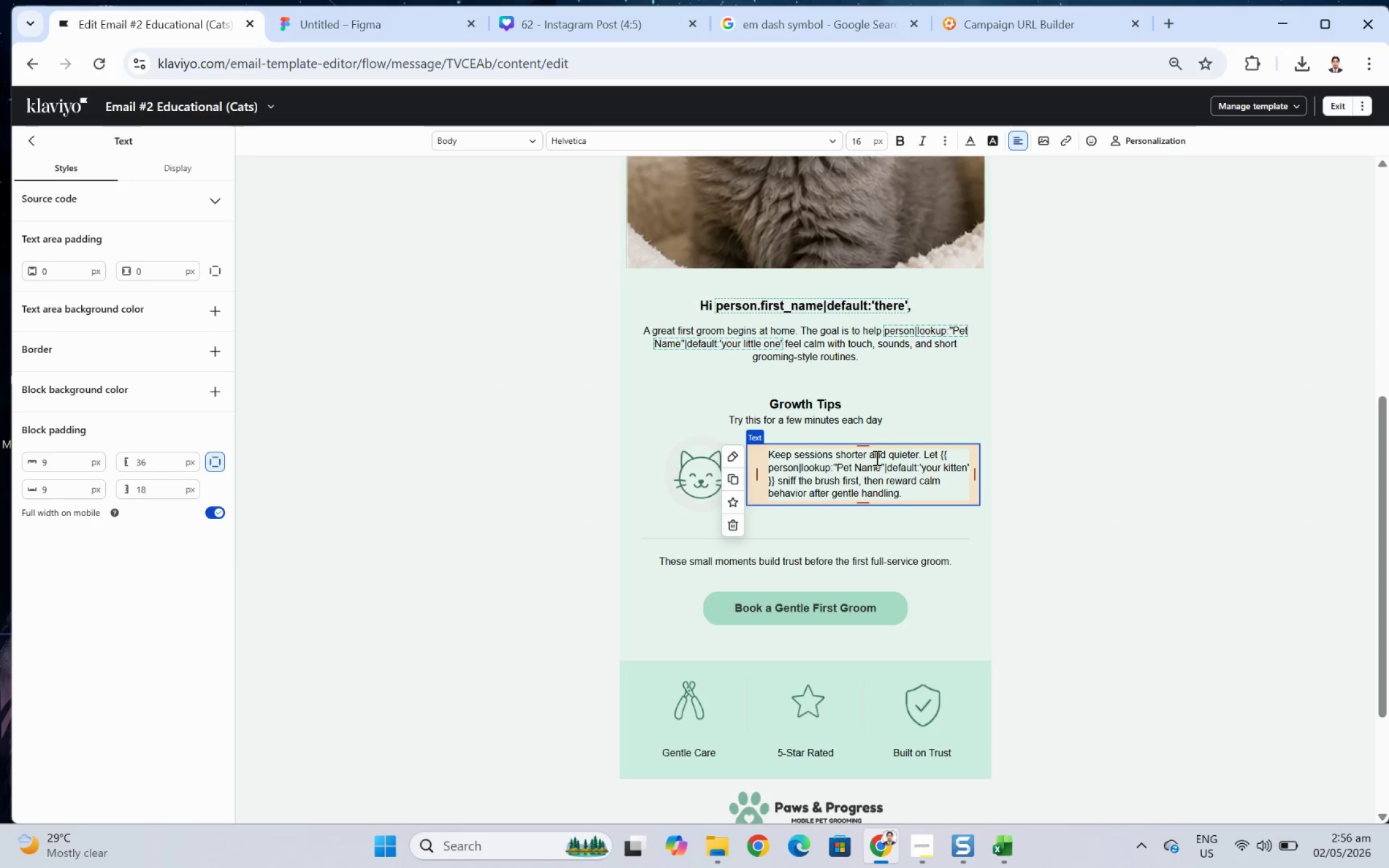 
type(Kittens do best with short, calm grooming introductions.)
 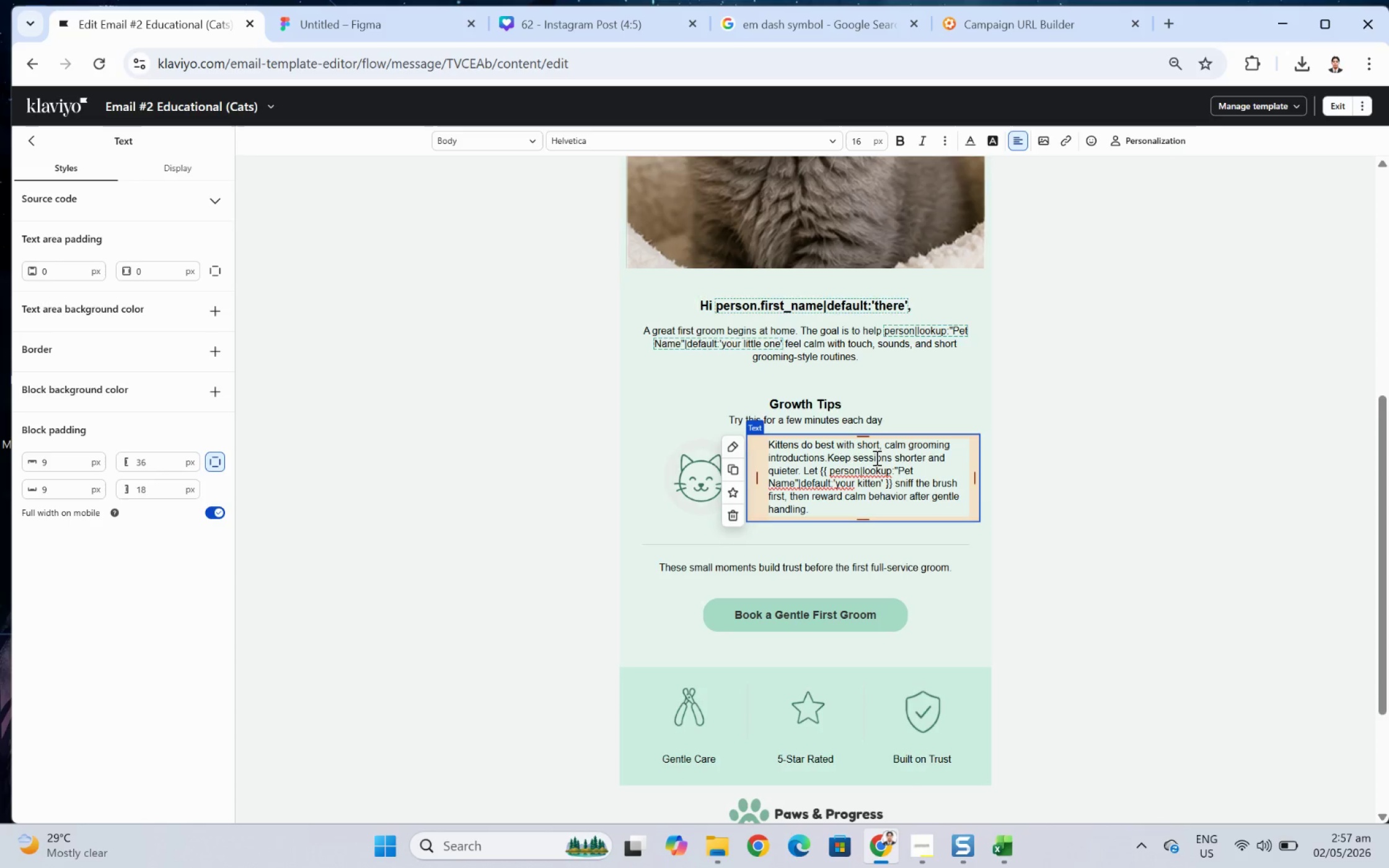 
key(Space)
 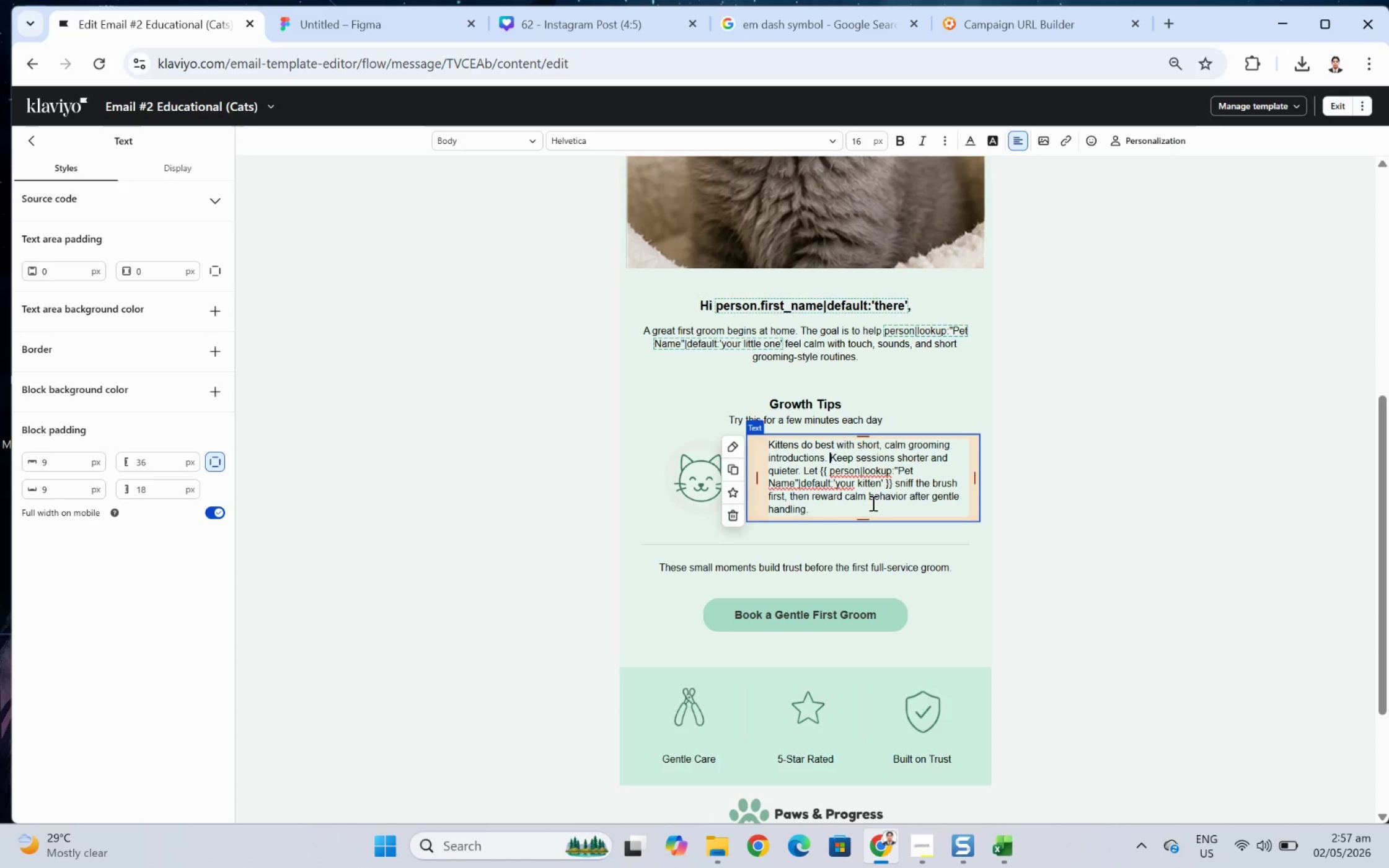 
wait(23.11)
 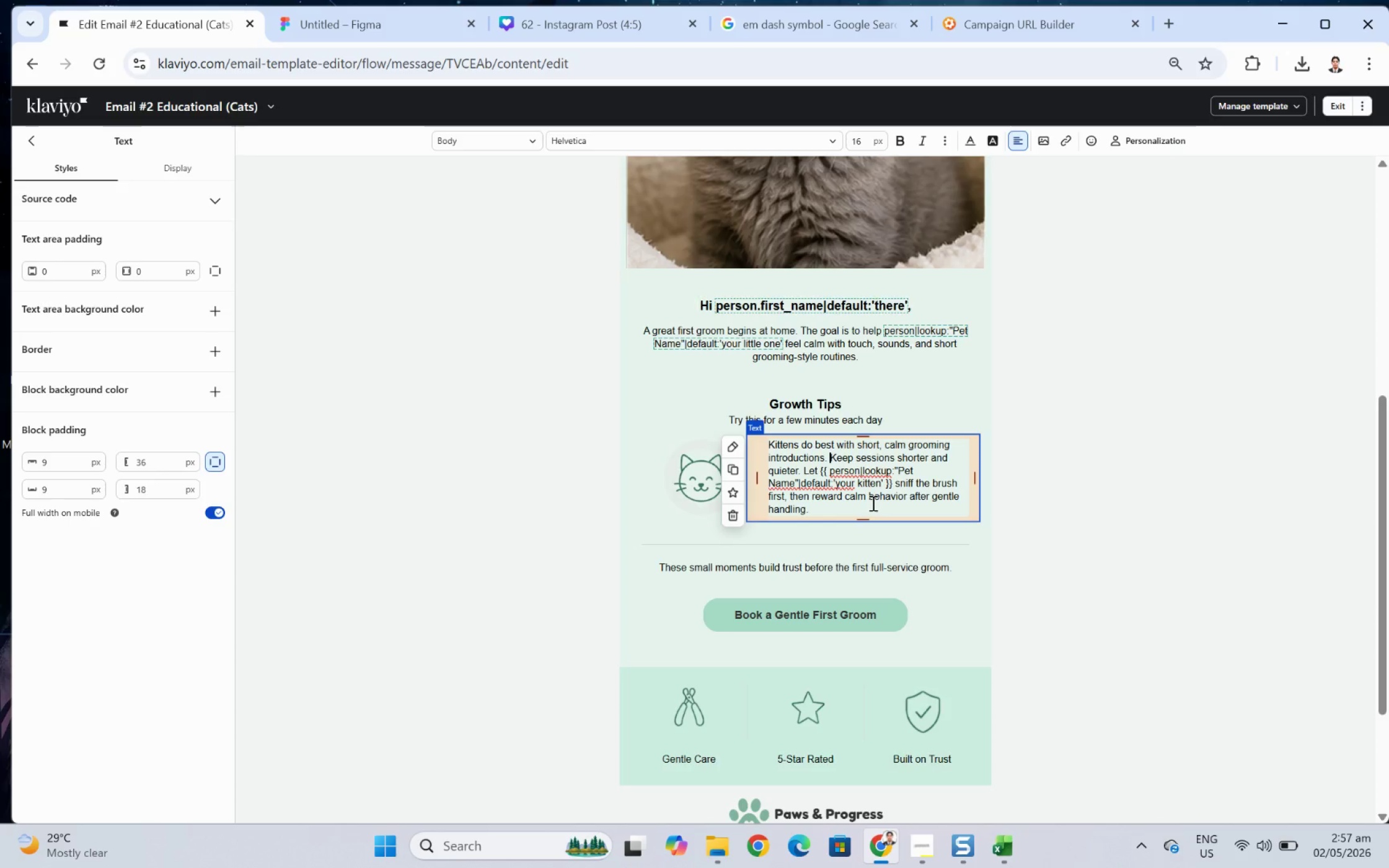 
left_click_drag(start_coordinate=[829, 457], to_coordinate=[896, 510])
 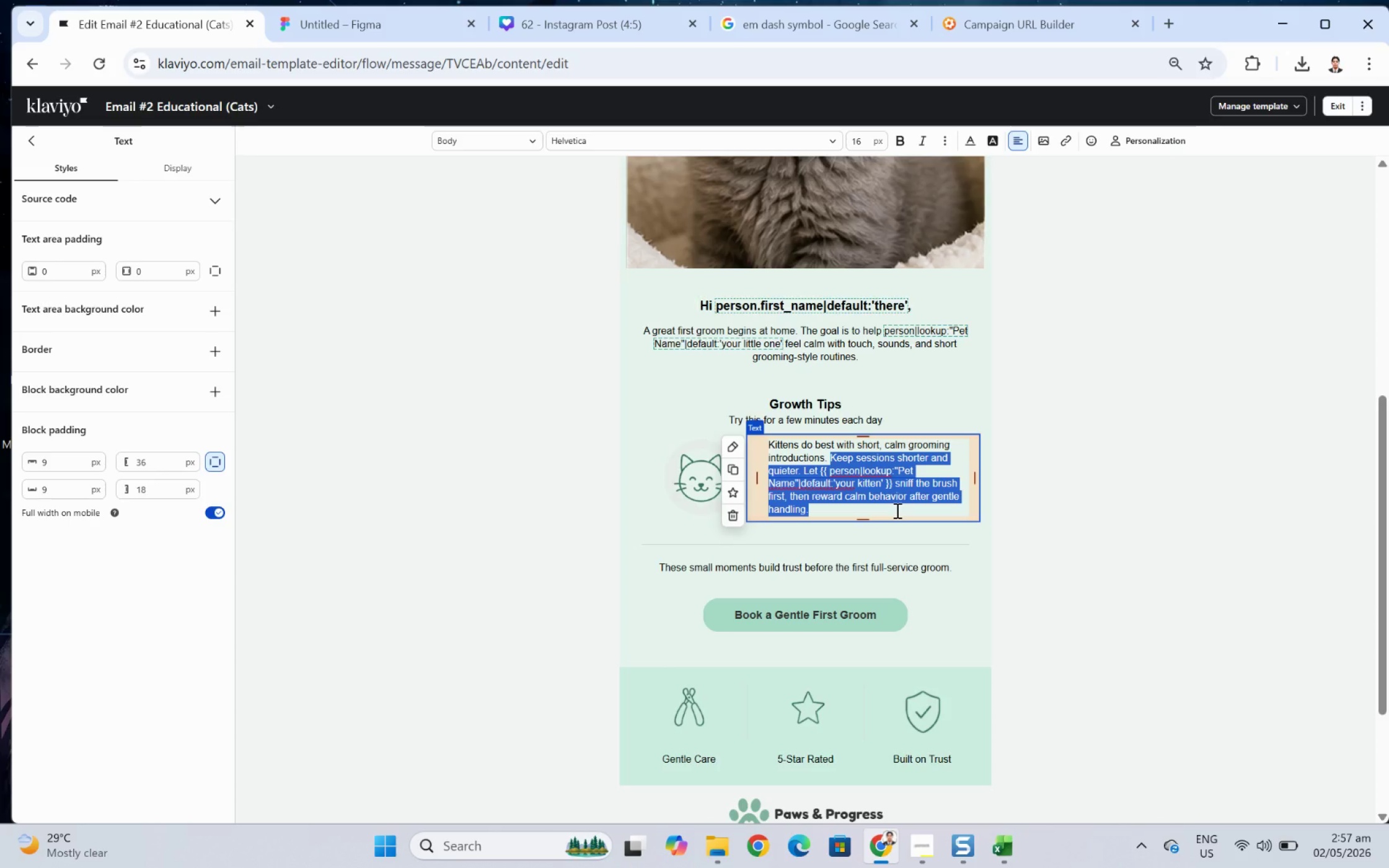 
key(Backspace)
 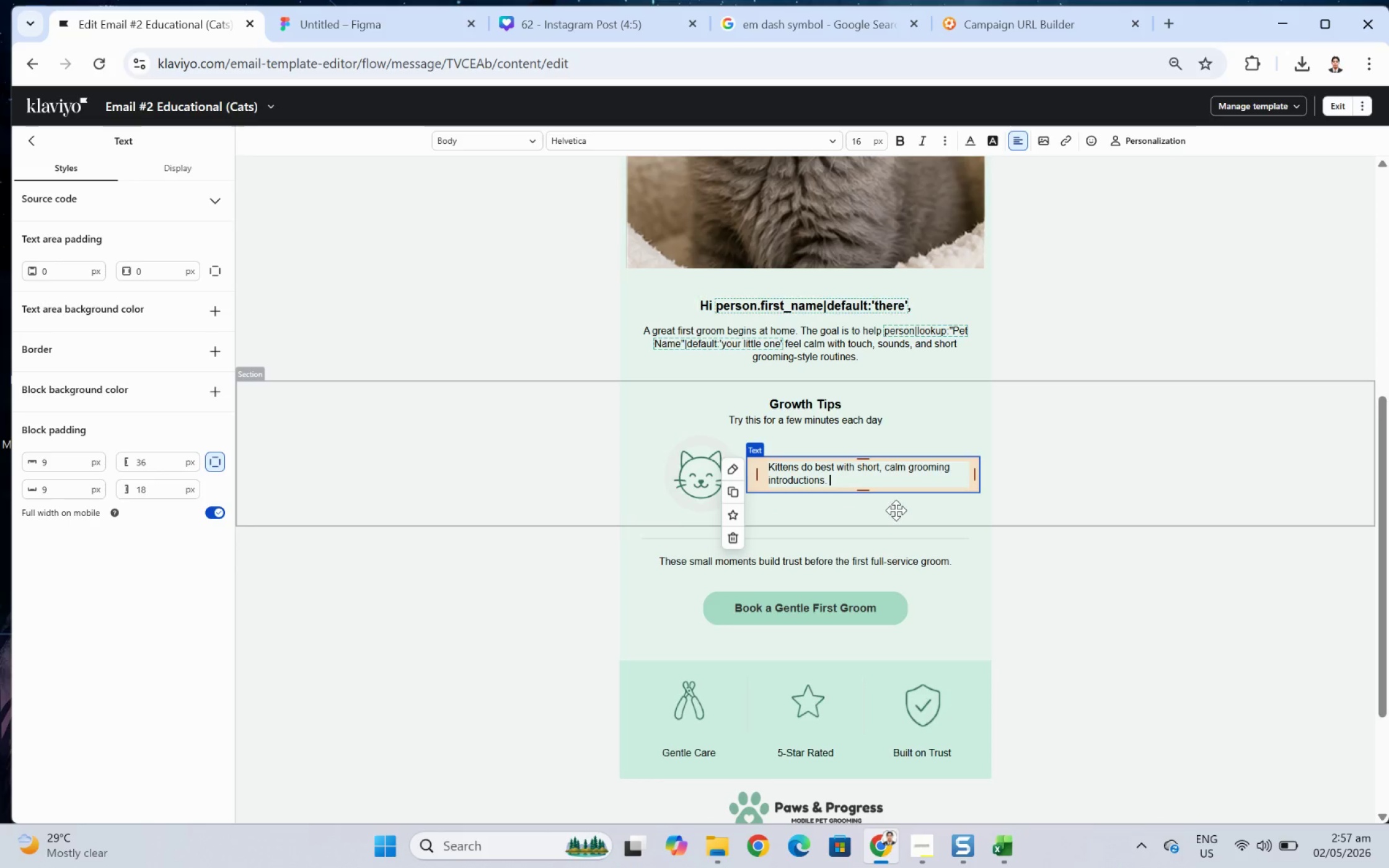 
type(Start w)
 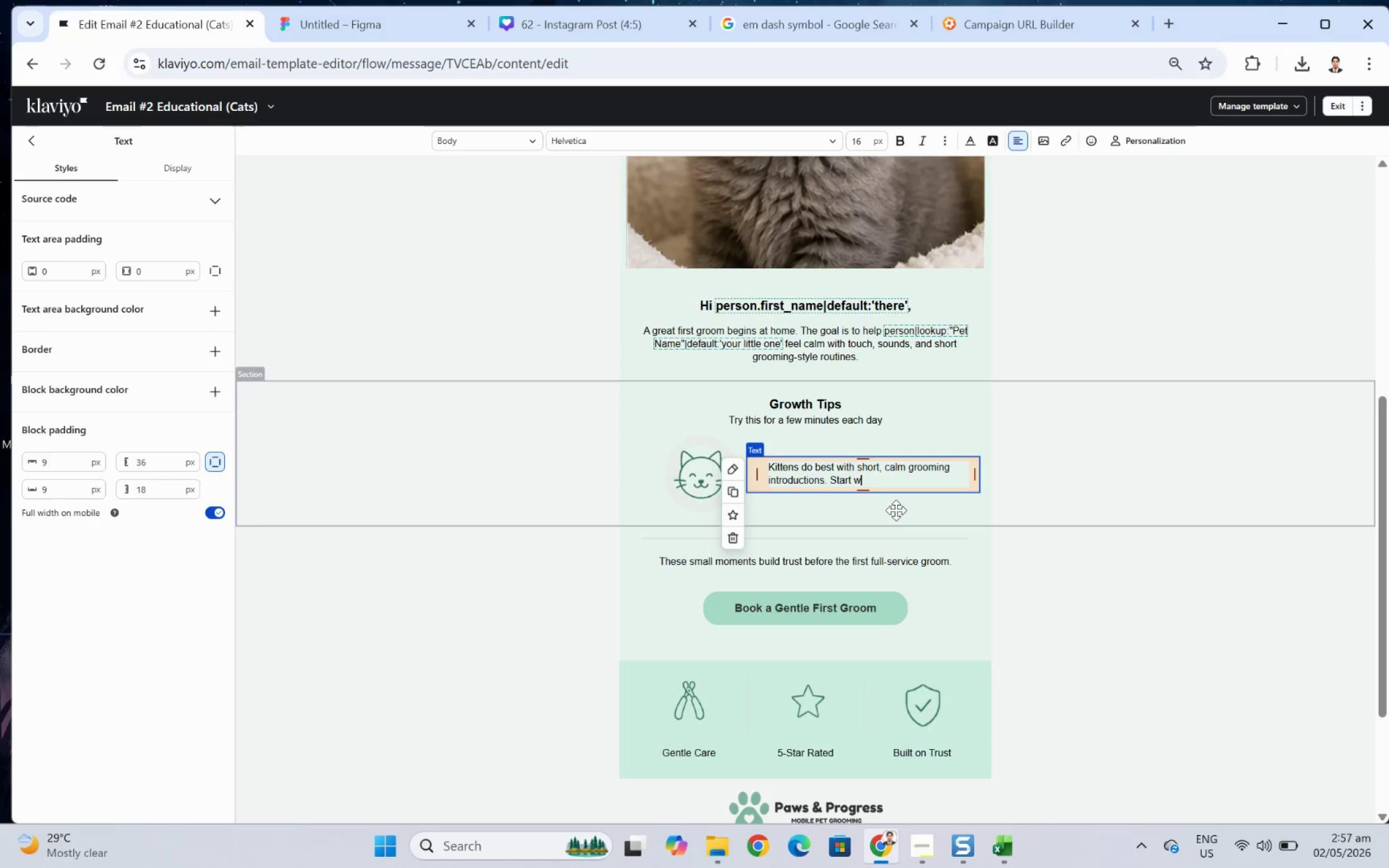 
type(ith gentle brushing, soft touch around paws and ears, and plenty of breaks. Keep each session positive and never force handling.)
 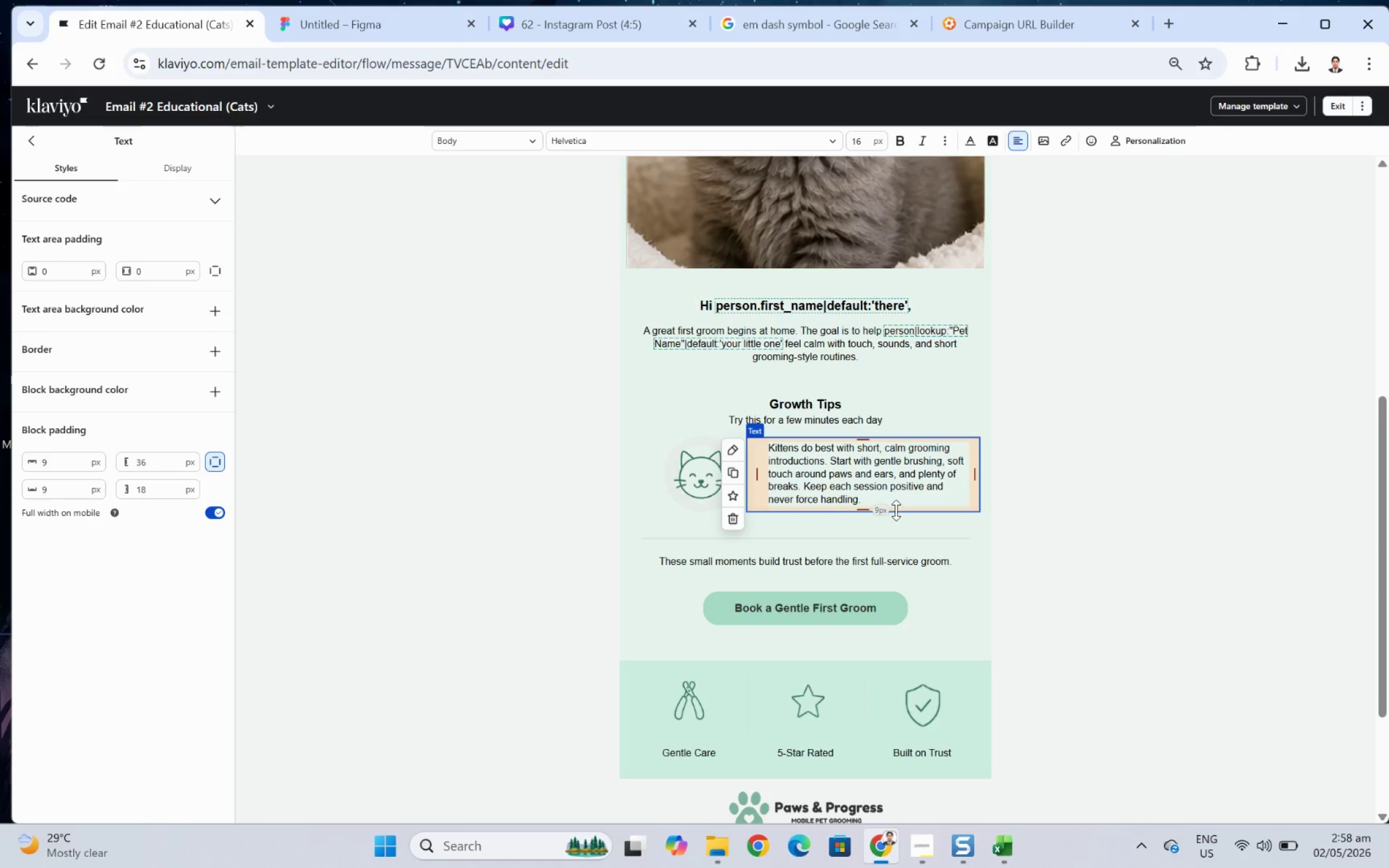 
left_click([1128, 561])
 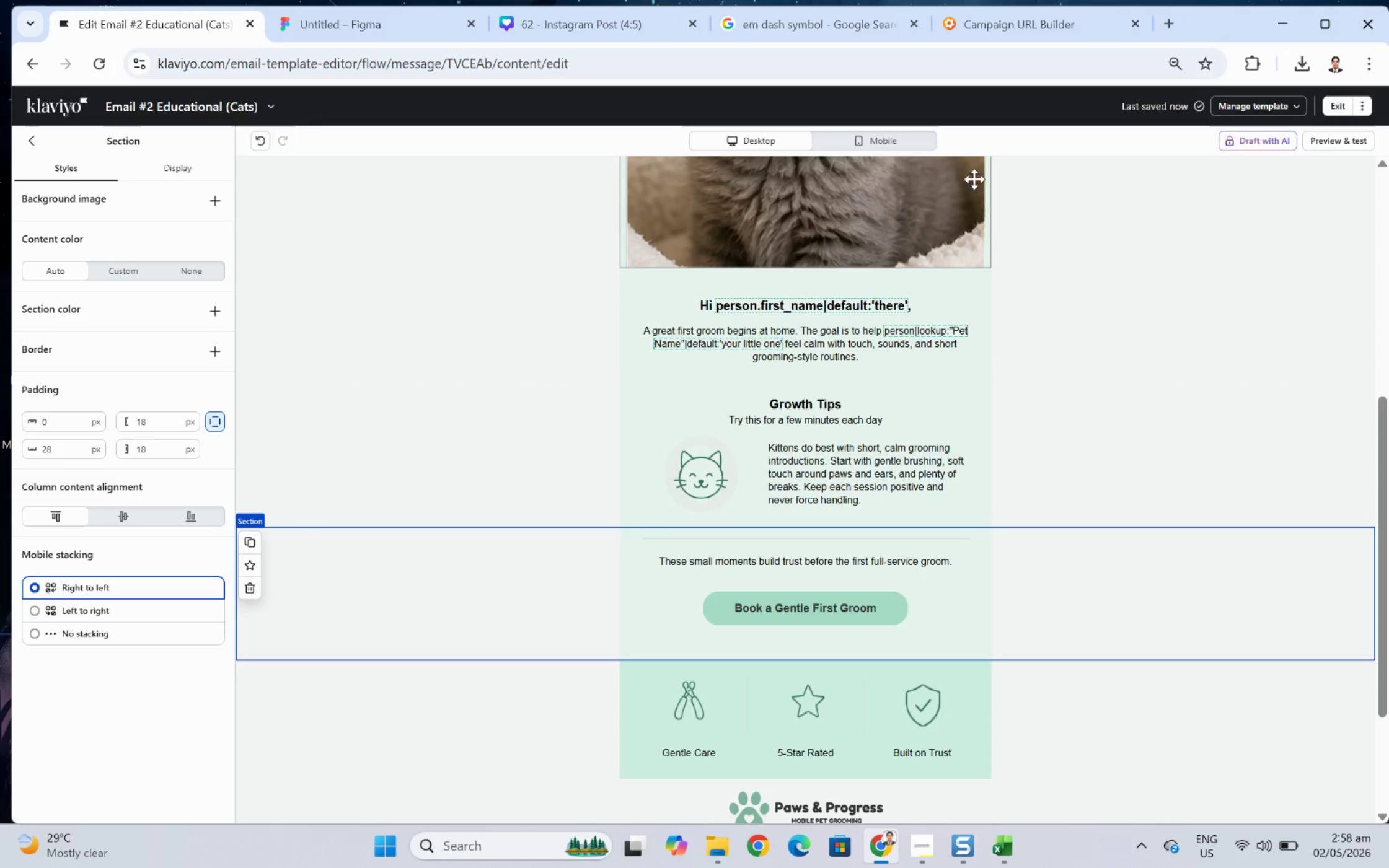 
left_click([876, 139])
 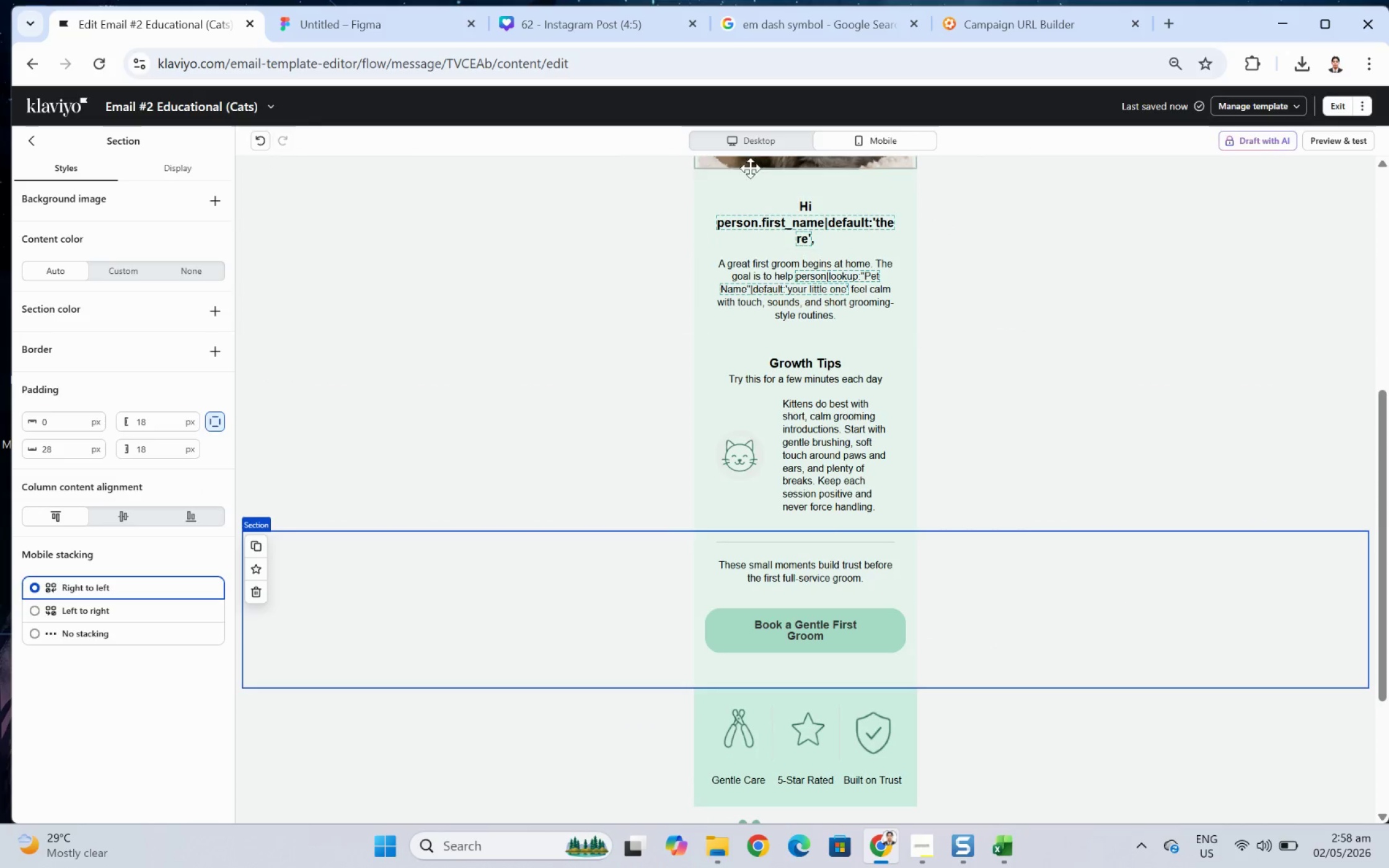 
left_click([752, 139])
 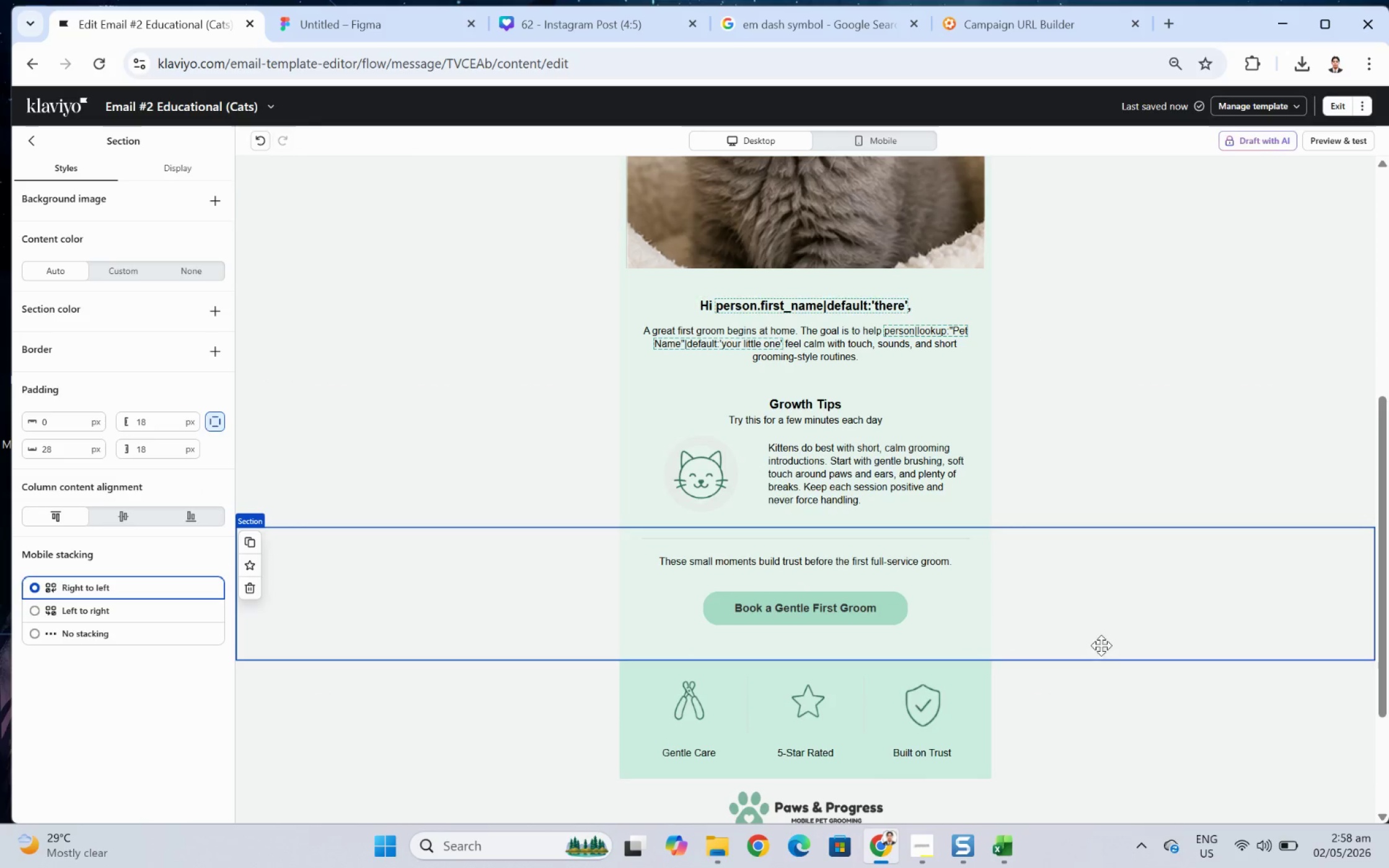 
left_click([1126, 683])
 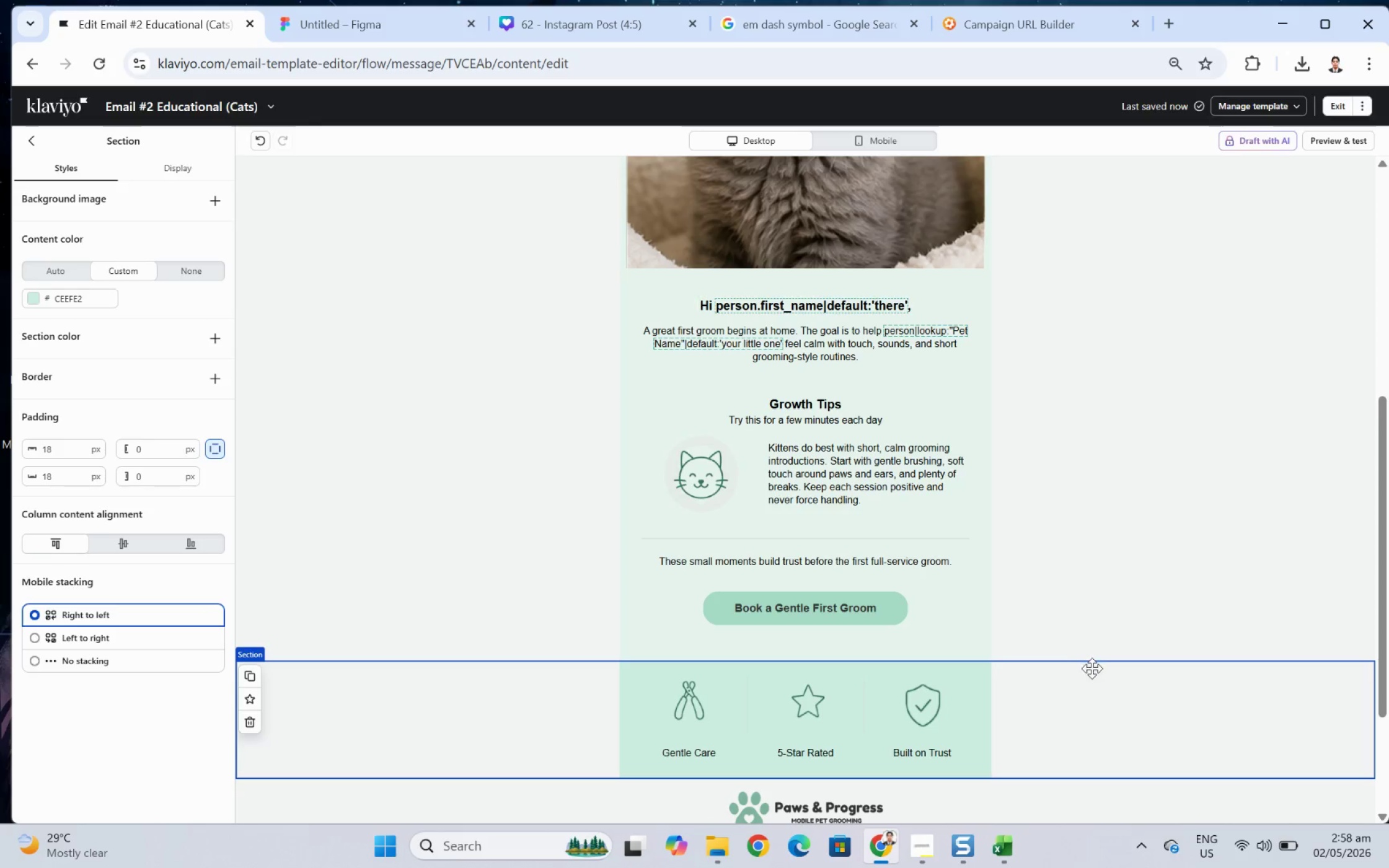 
wait(5.12)
 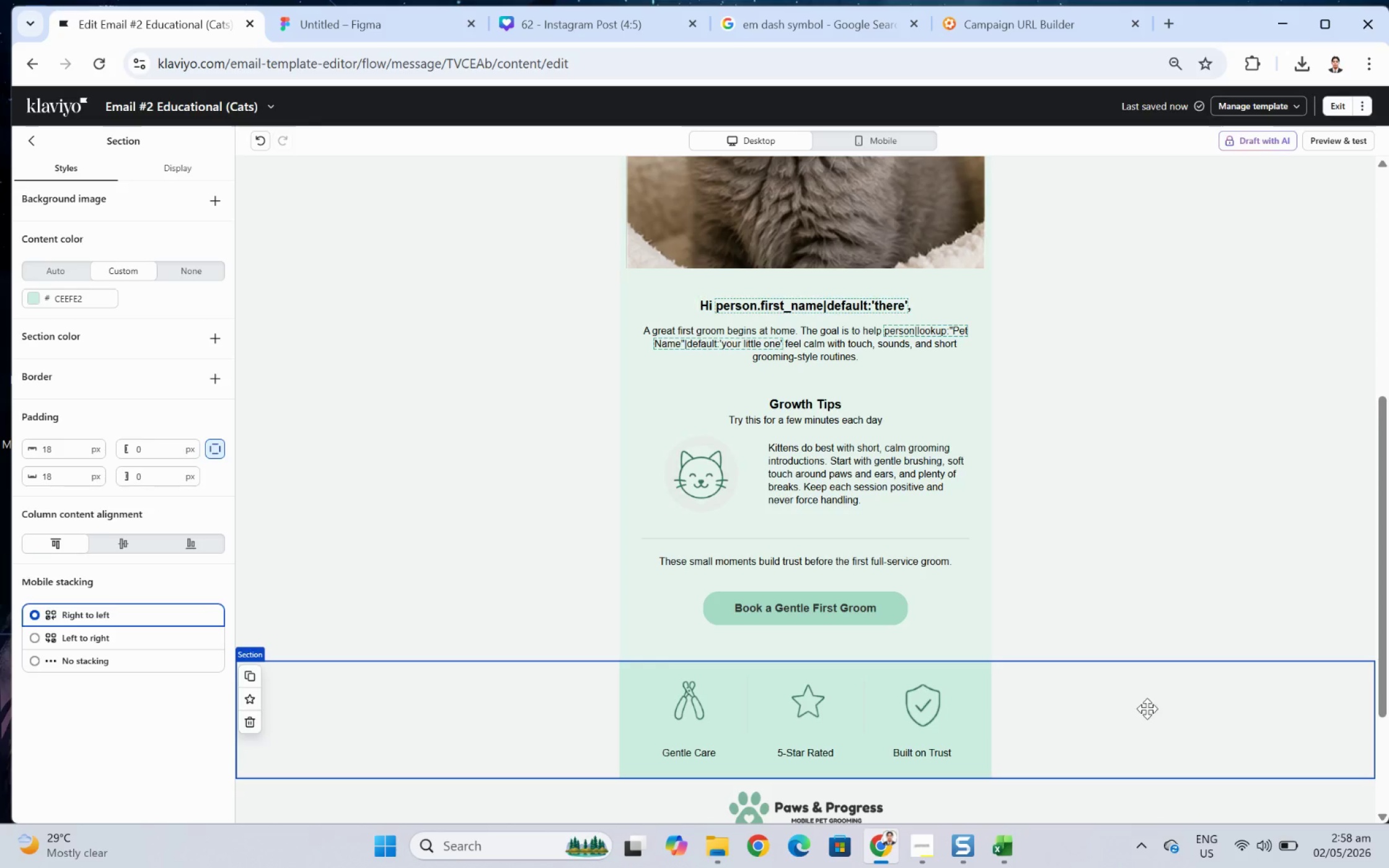 
scroll: coordinate [1093, 670], scroll_direction: down, amount: 3.0
 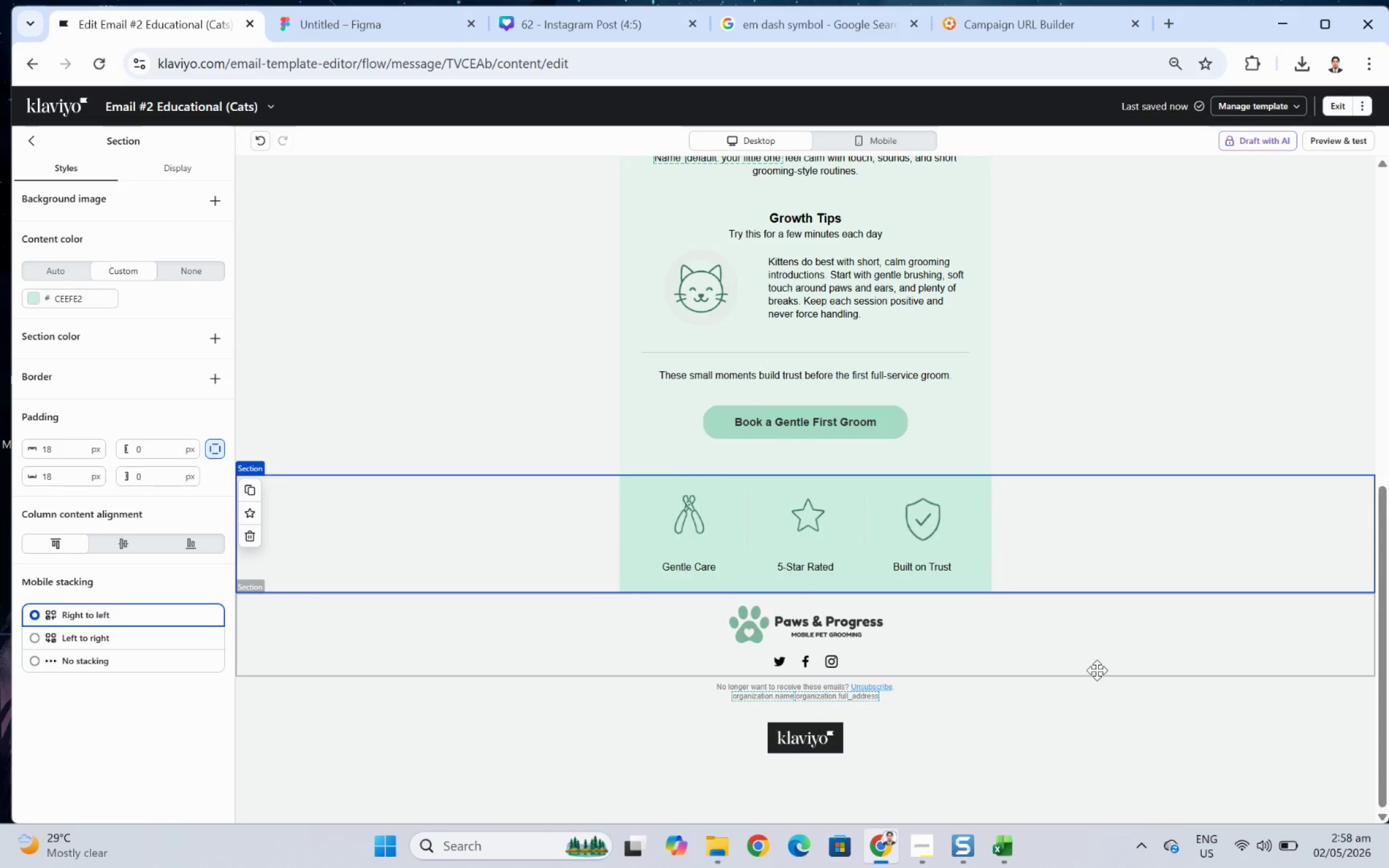 
scroll: coordinate [1098, 669], scroll_direction: up, amount: 4.0
 